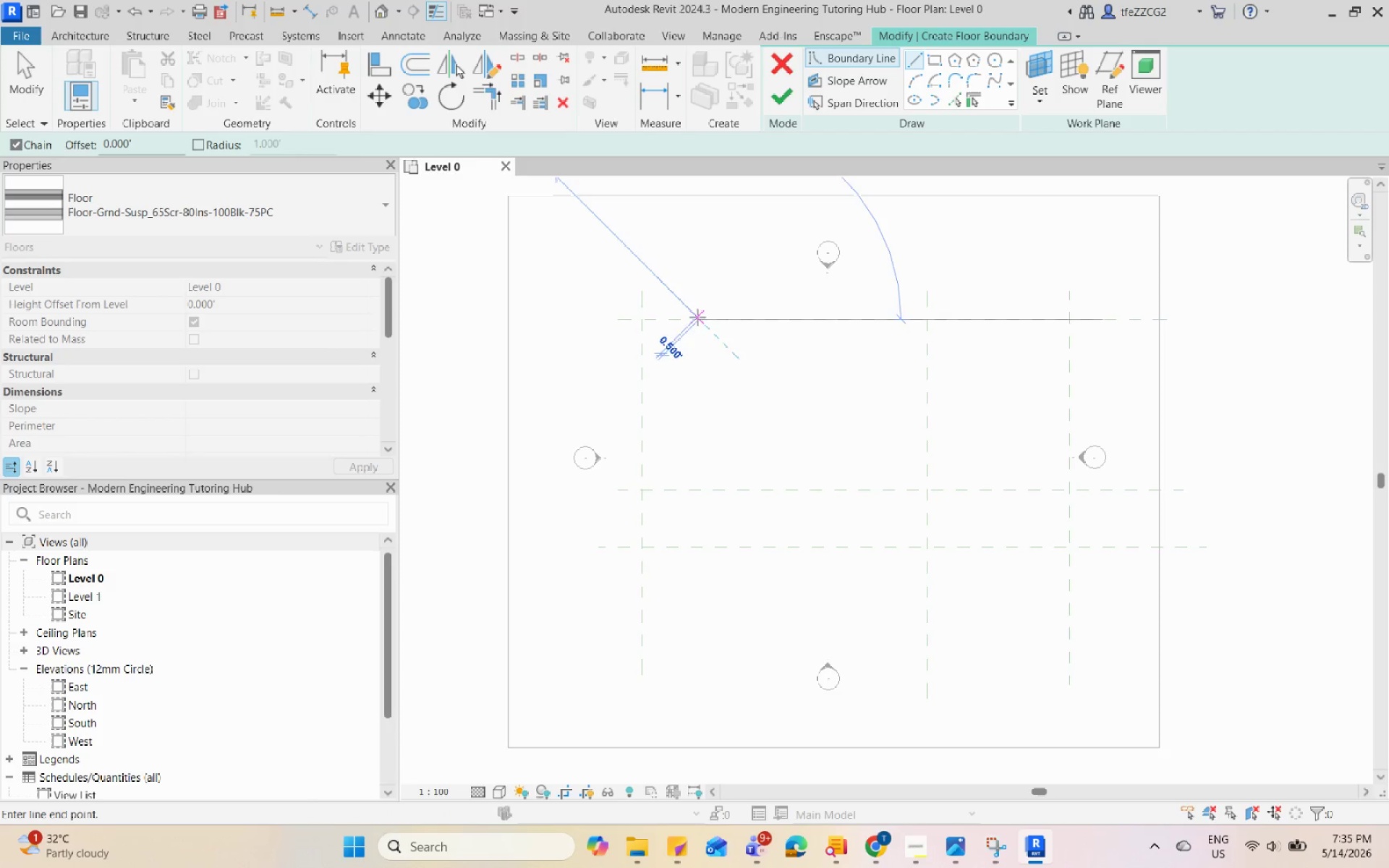 
key(Escape)
 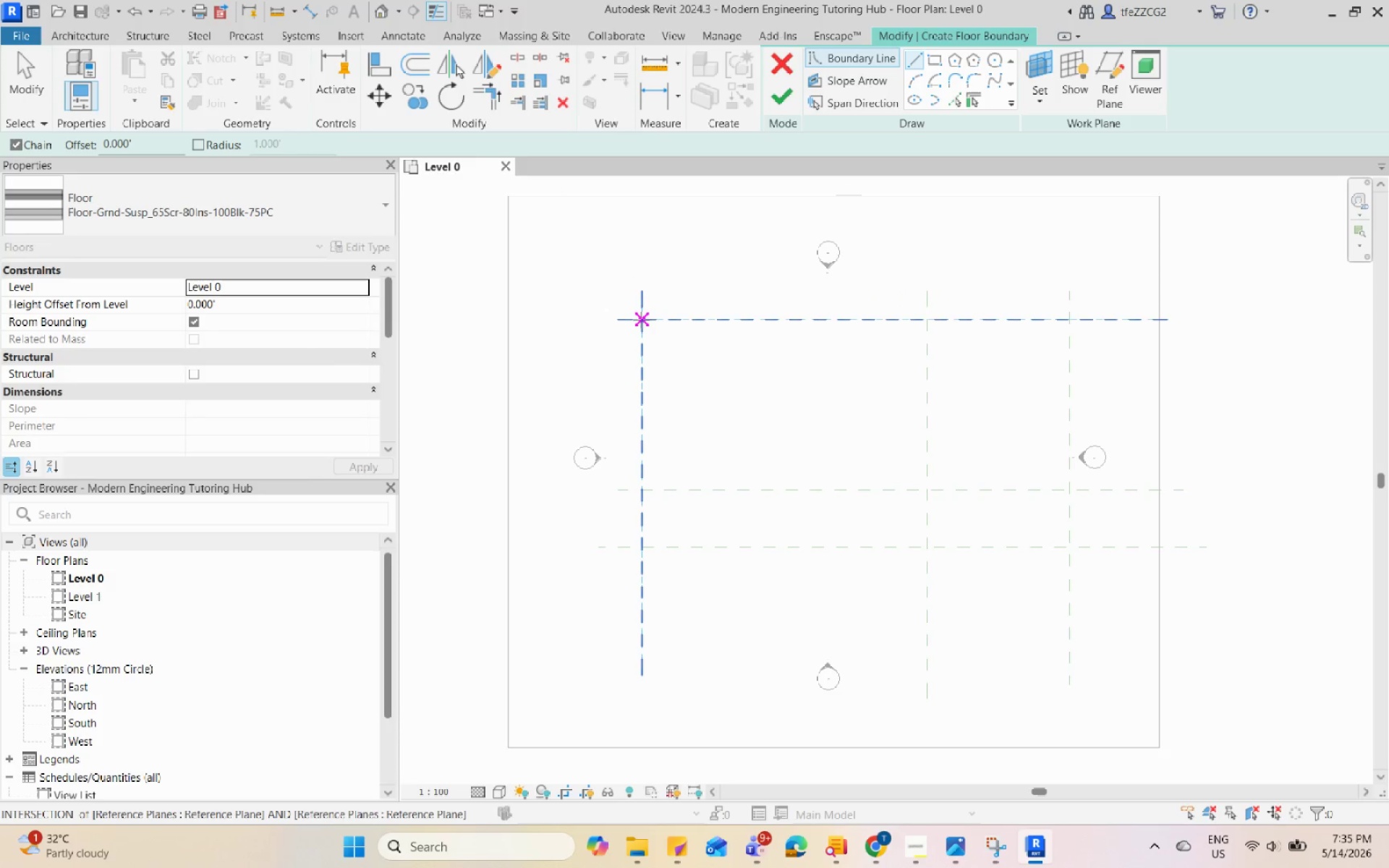 
left_click([640, 318])
 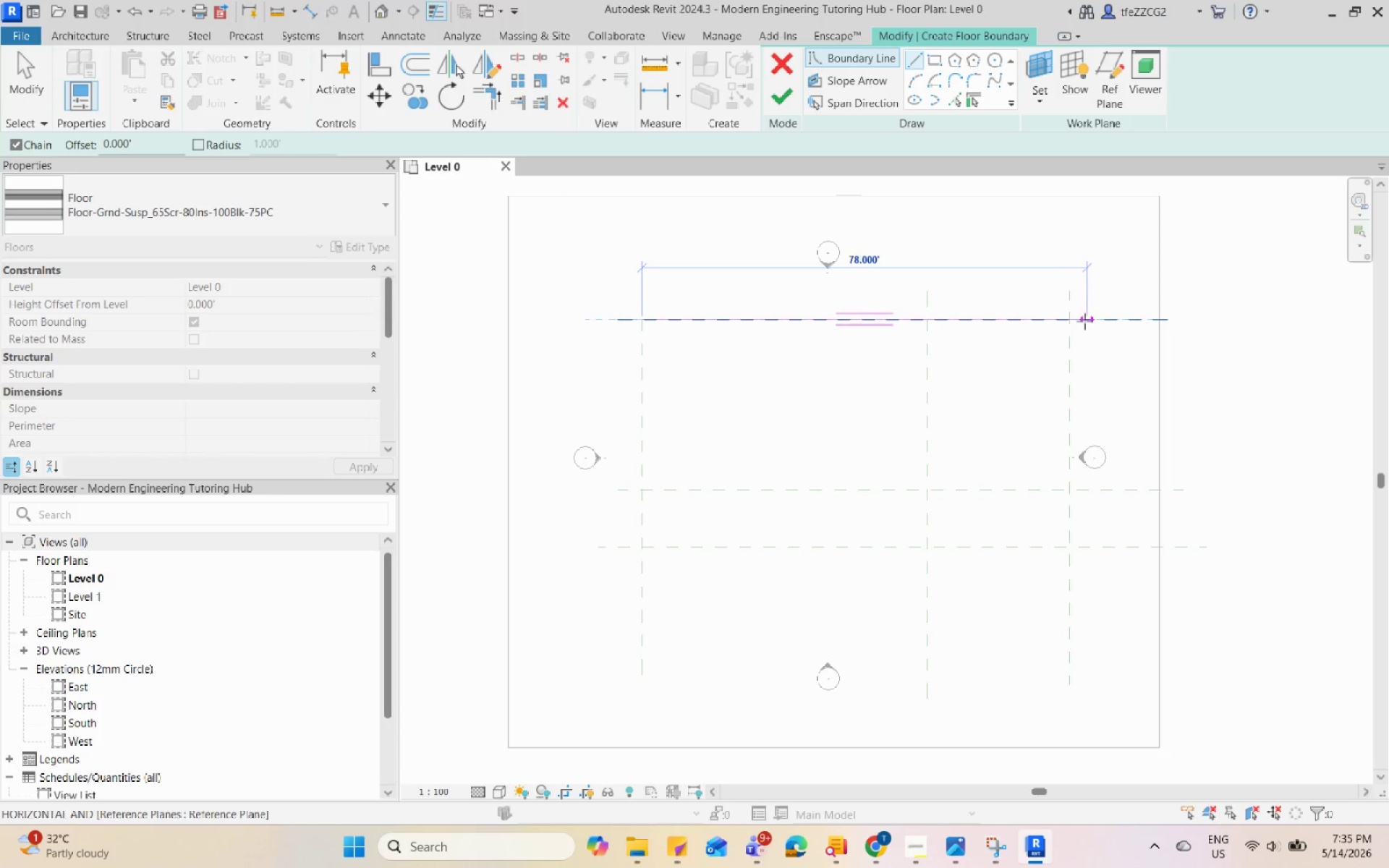 
left_click([1069, 320])
 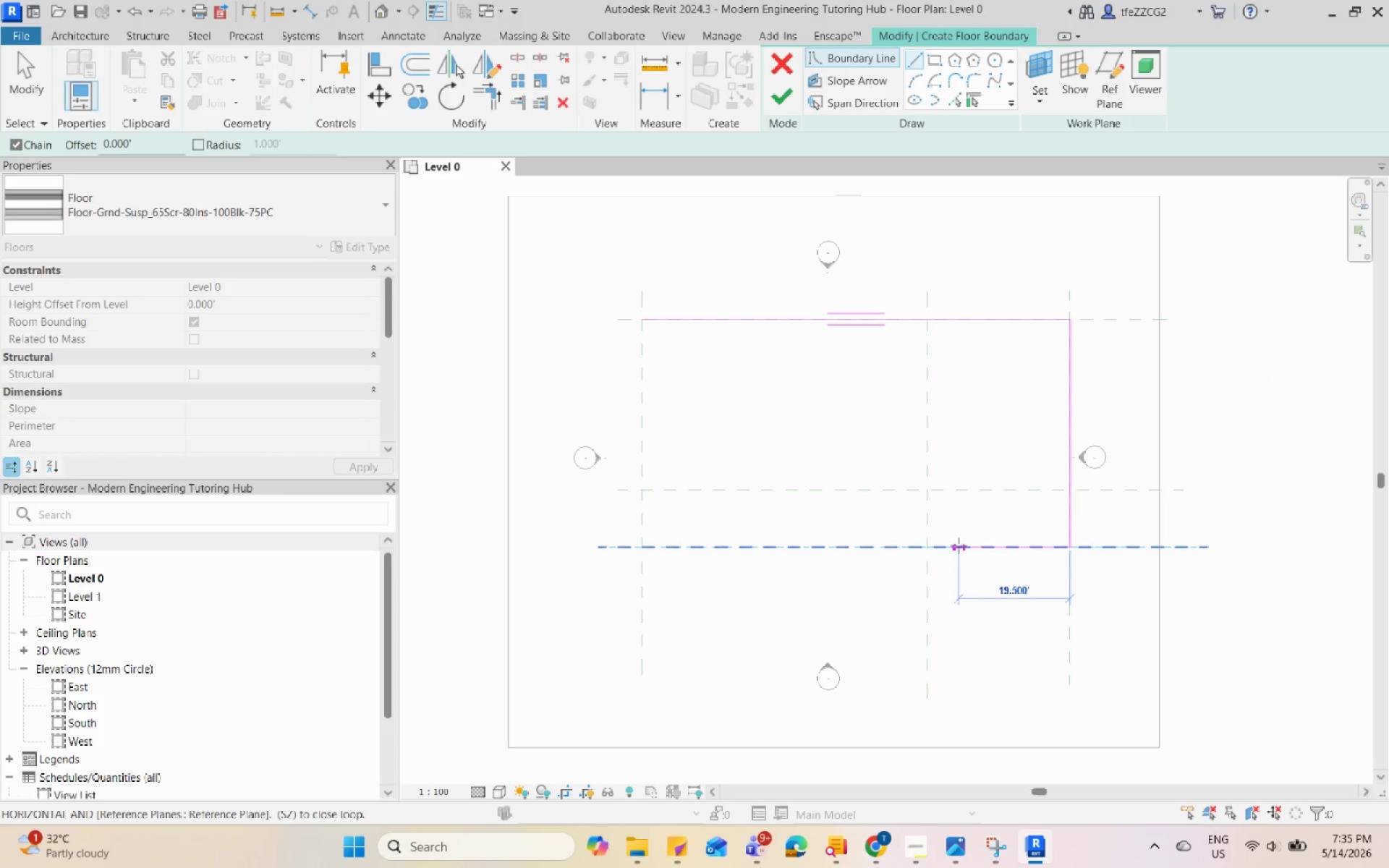 
left_click([926, 543])
 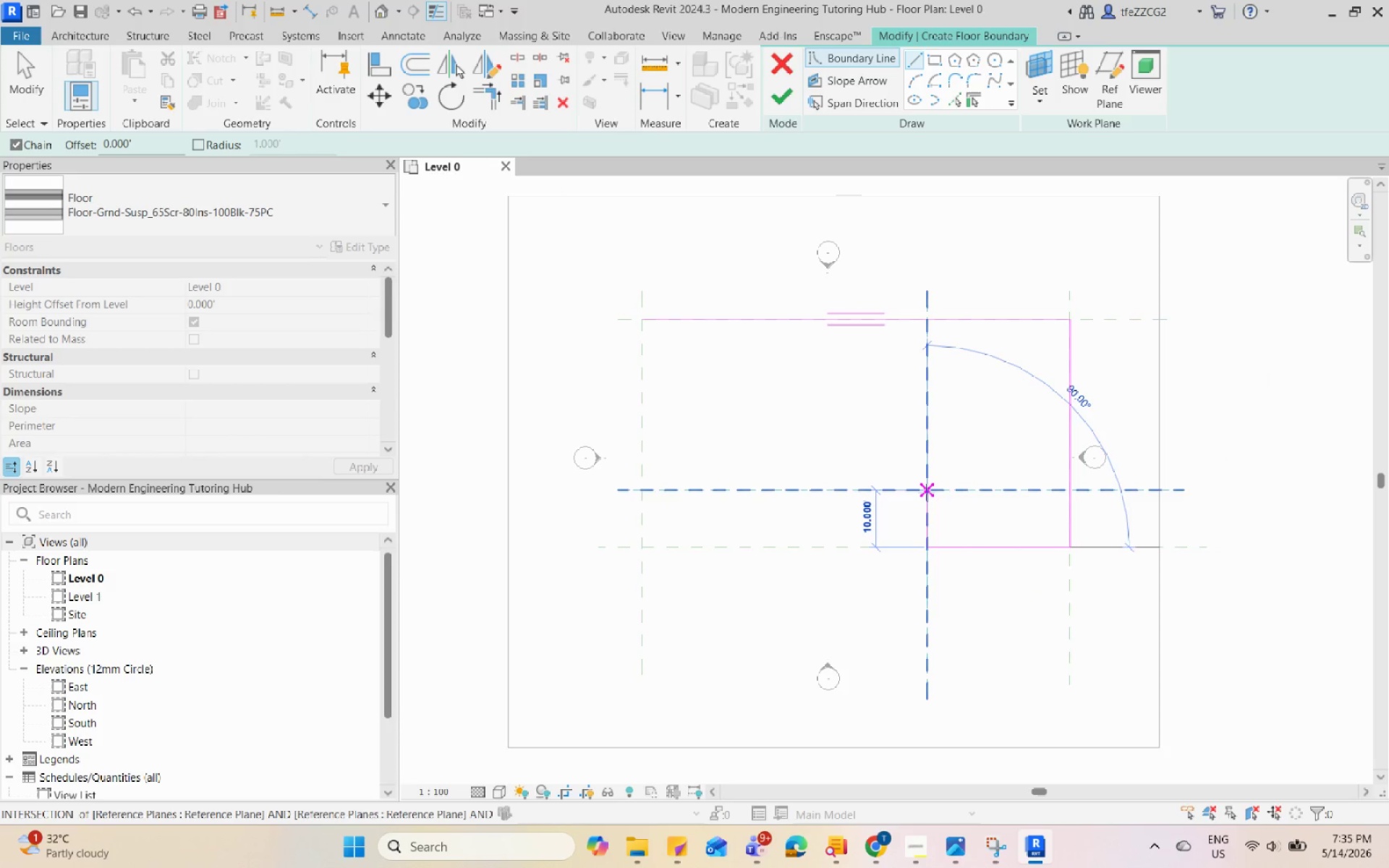 
left_click([926, 492])
 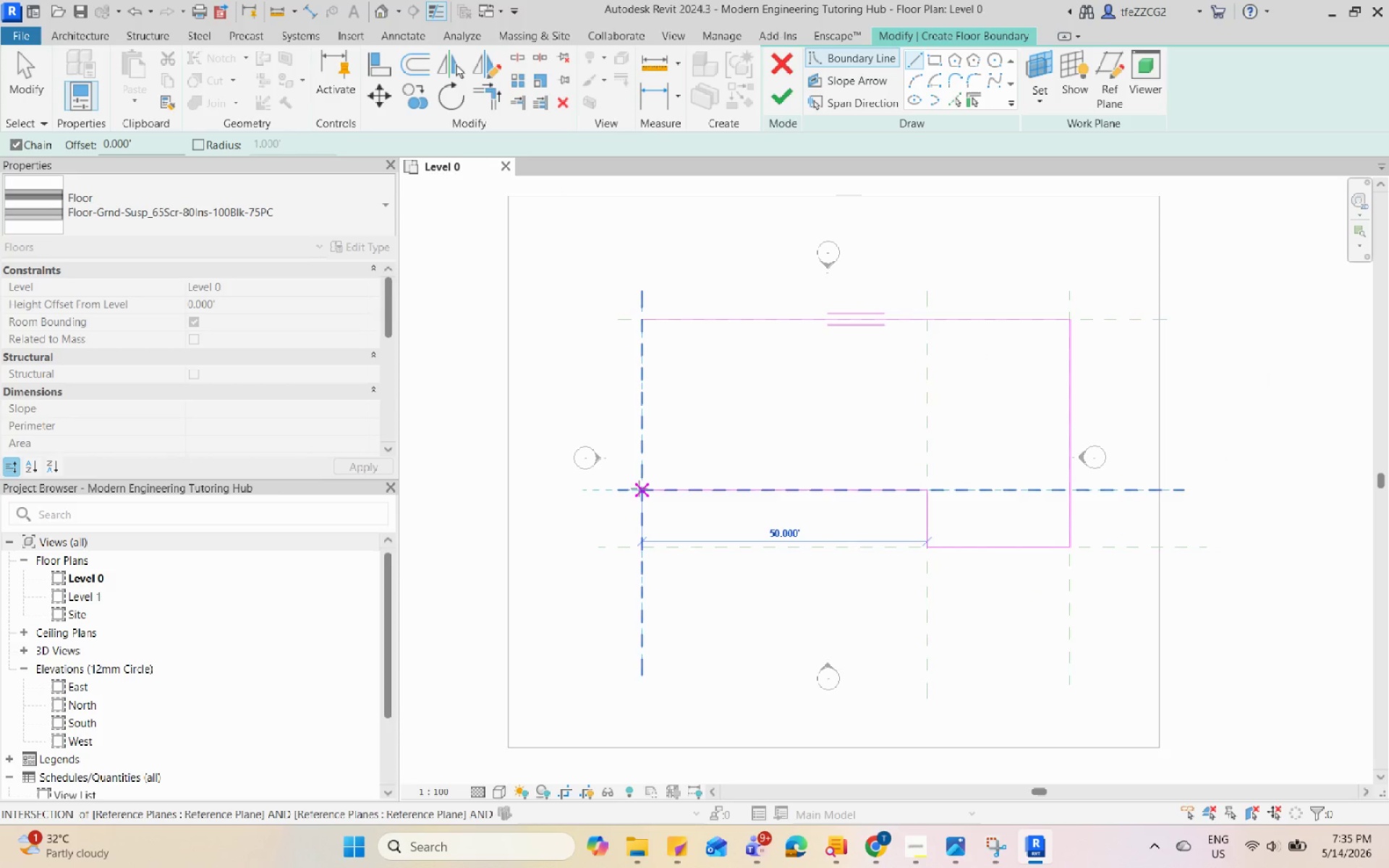 
left_click([639, 485])
 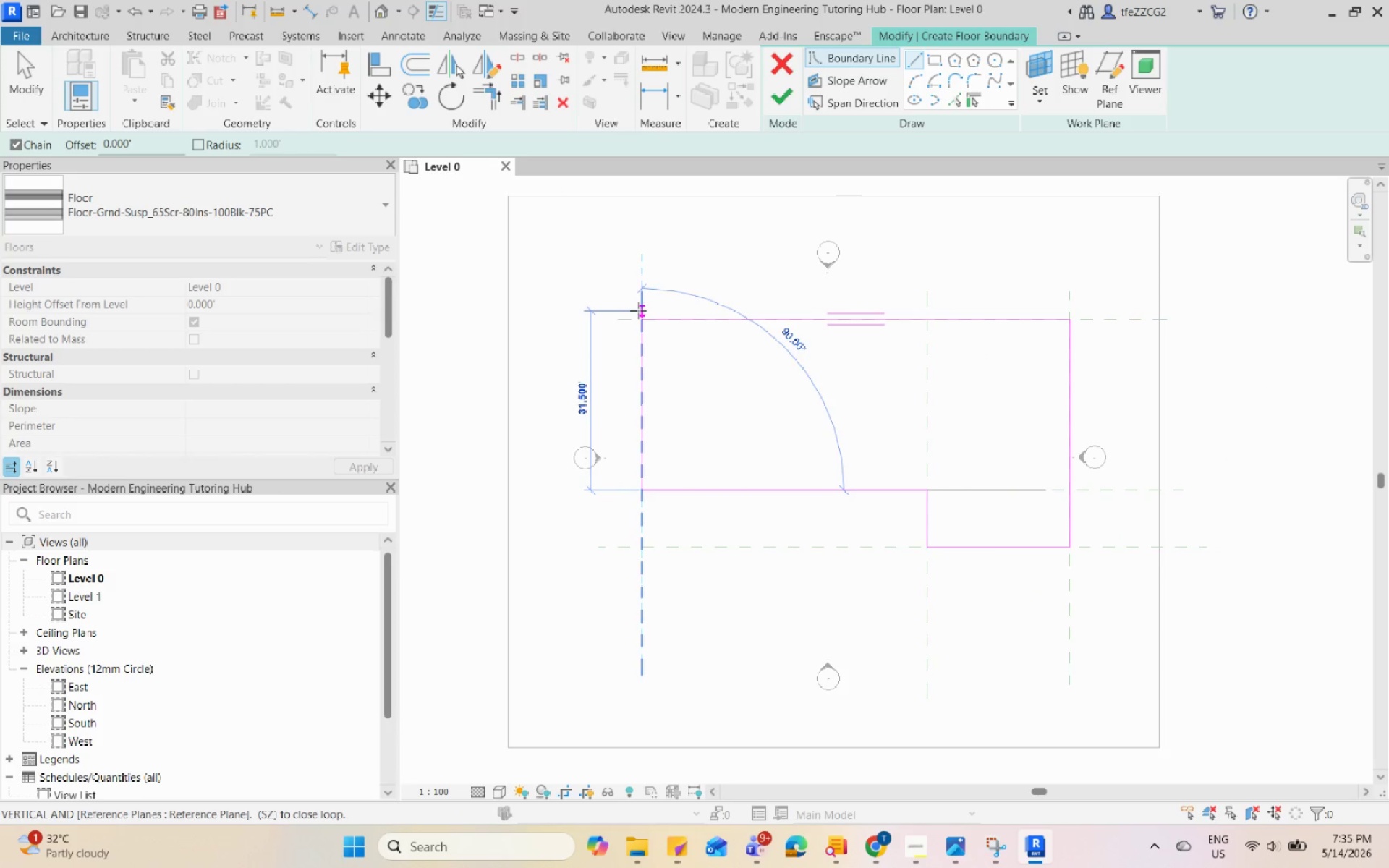 
left_click([642, 320])
 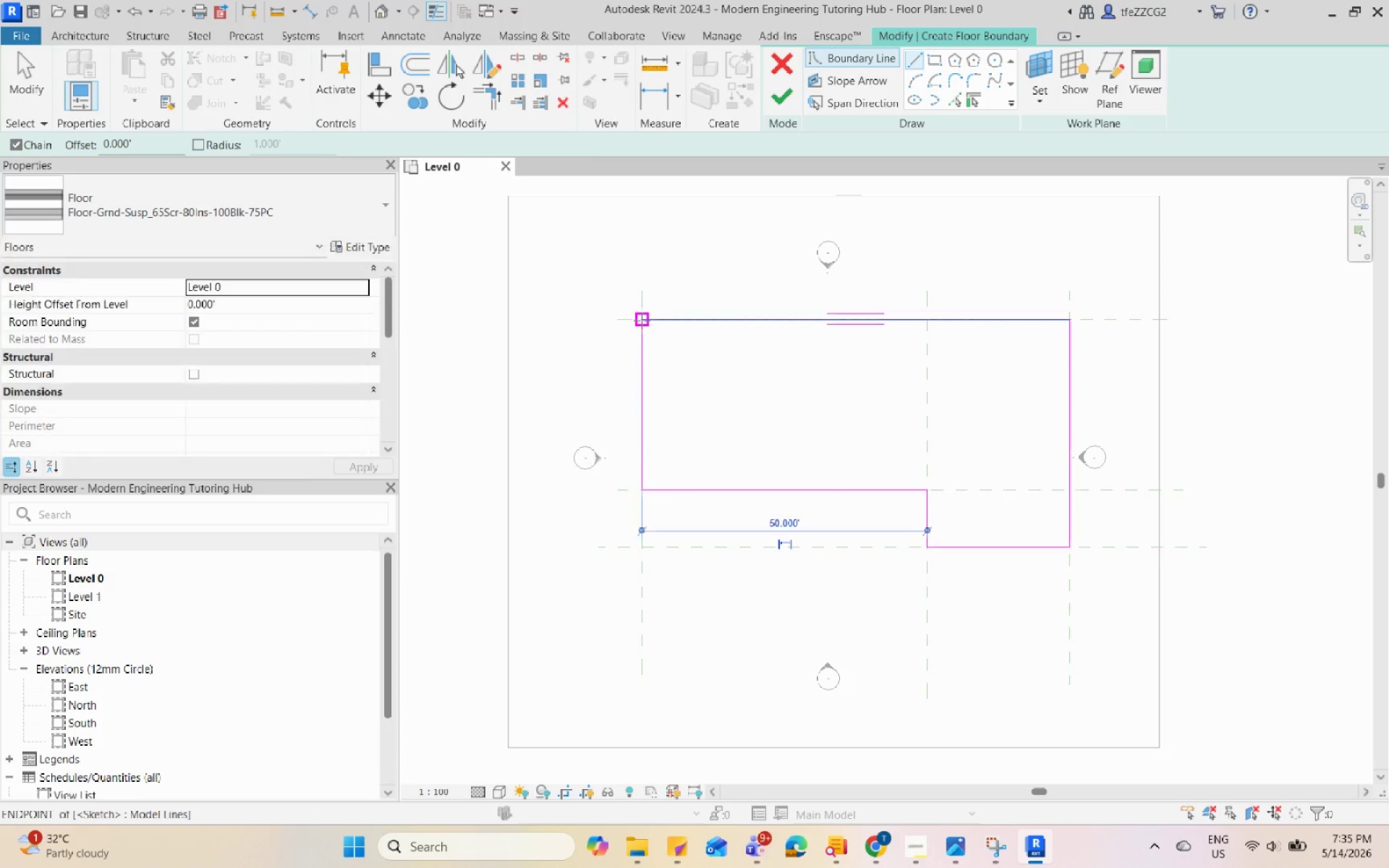 
key(Escape)
 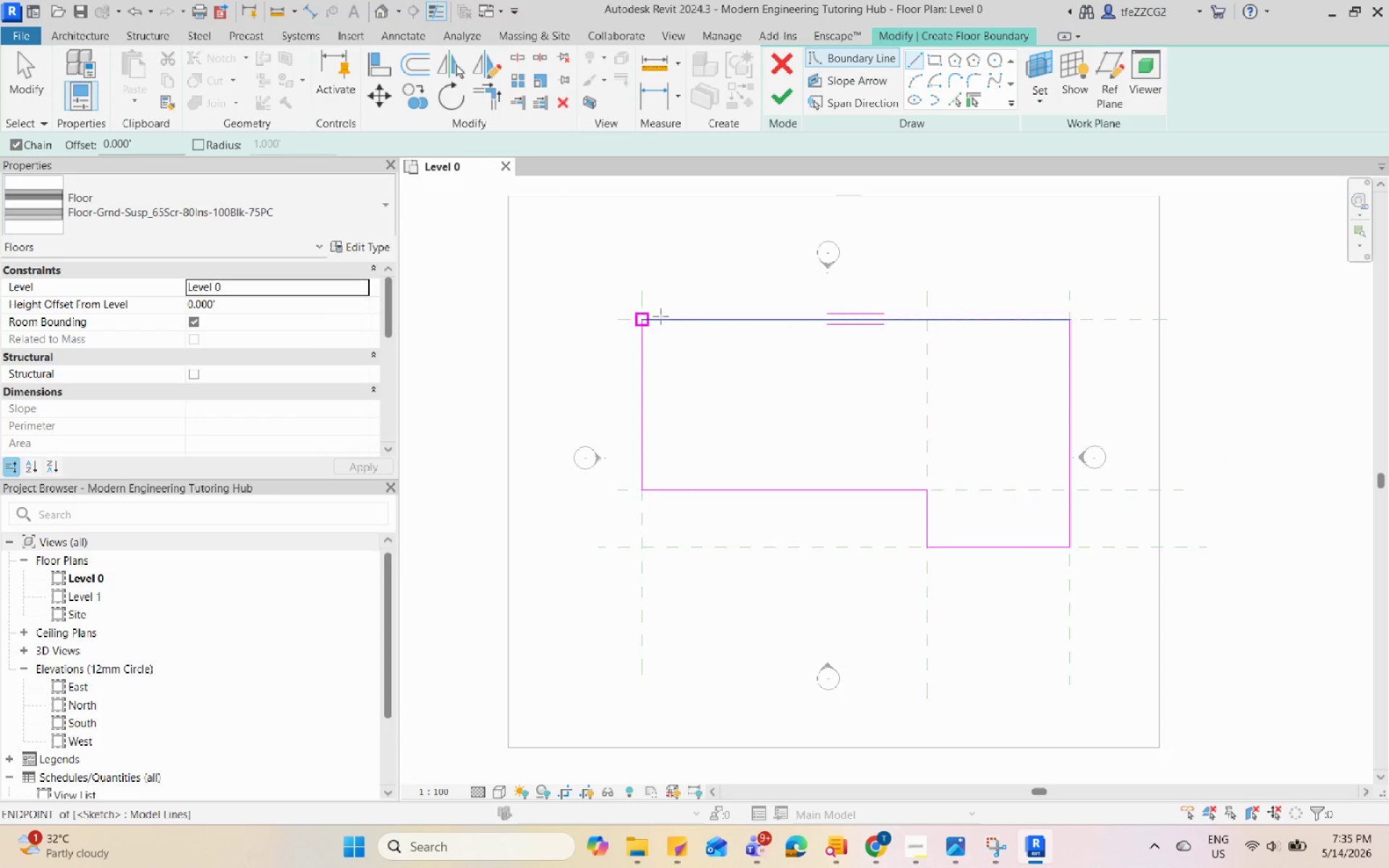 
hold_key(key=Escape, duration=15.19)
 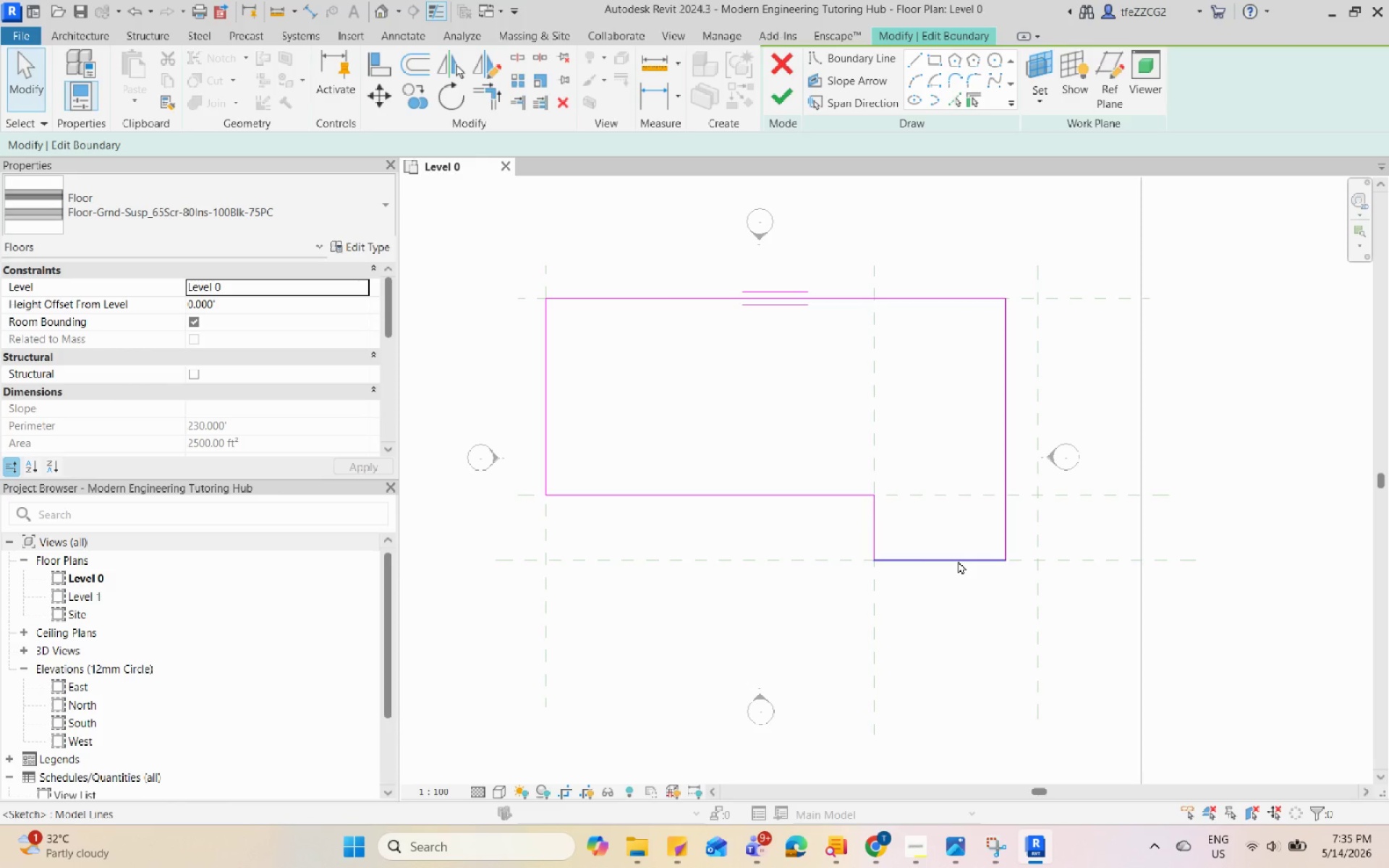 
left_click([792, 98])
 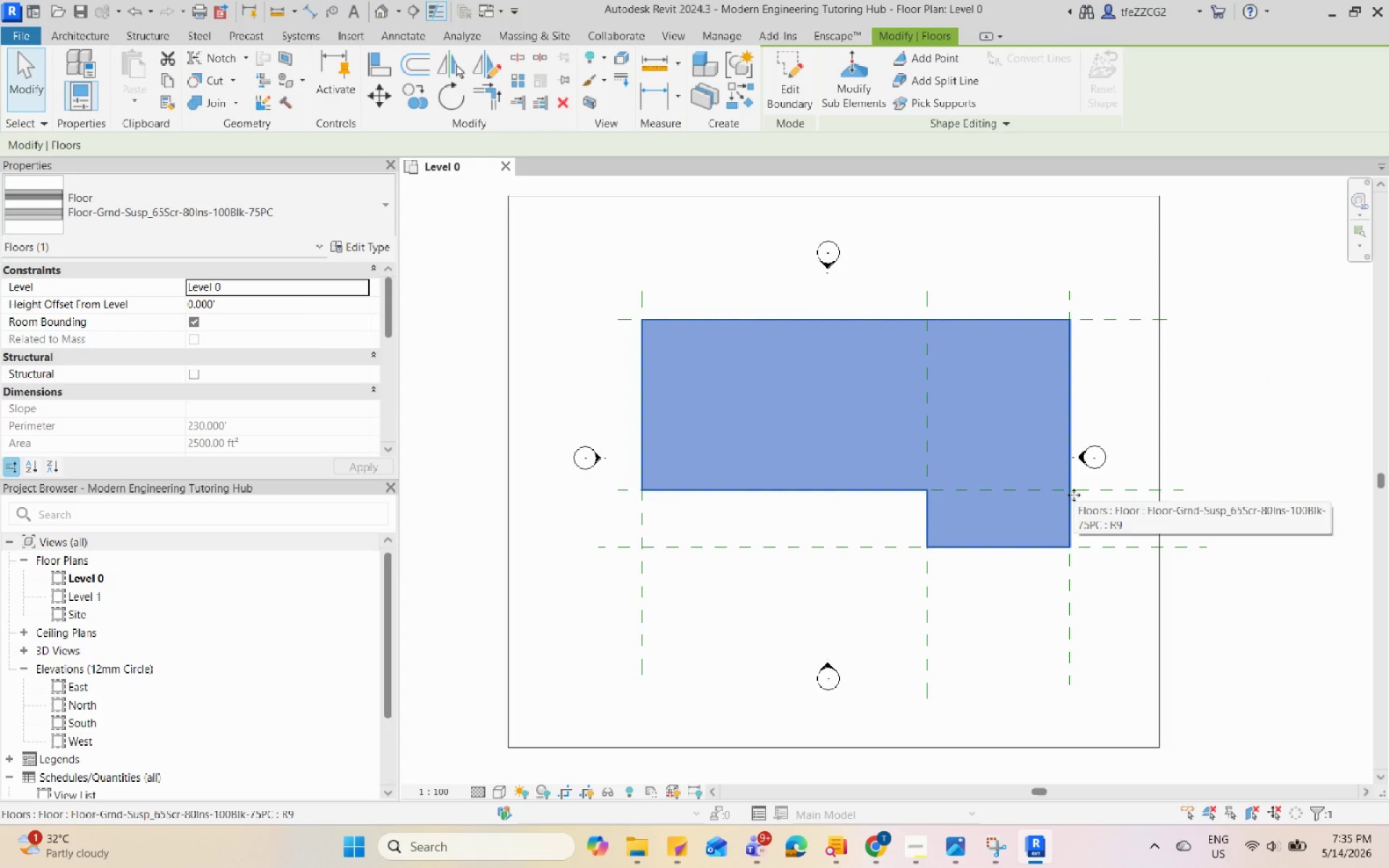 
scroll: coordinate [1074, 495], scroll_direction: down, amount: 1.0
 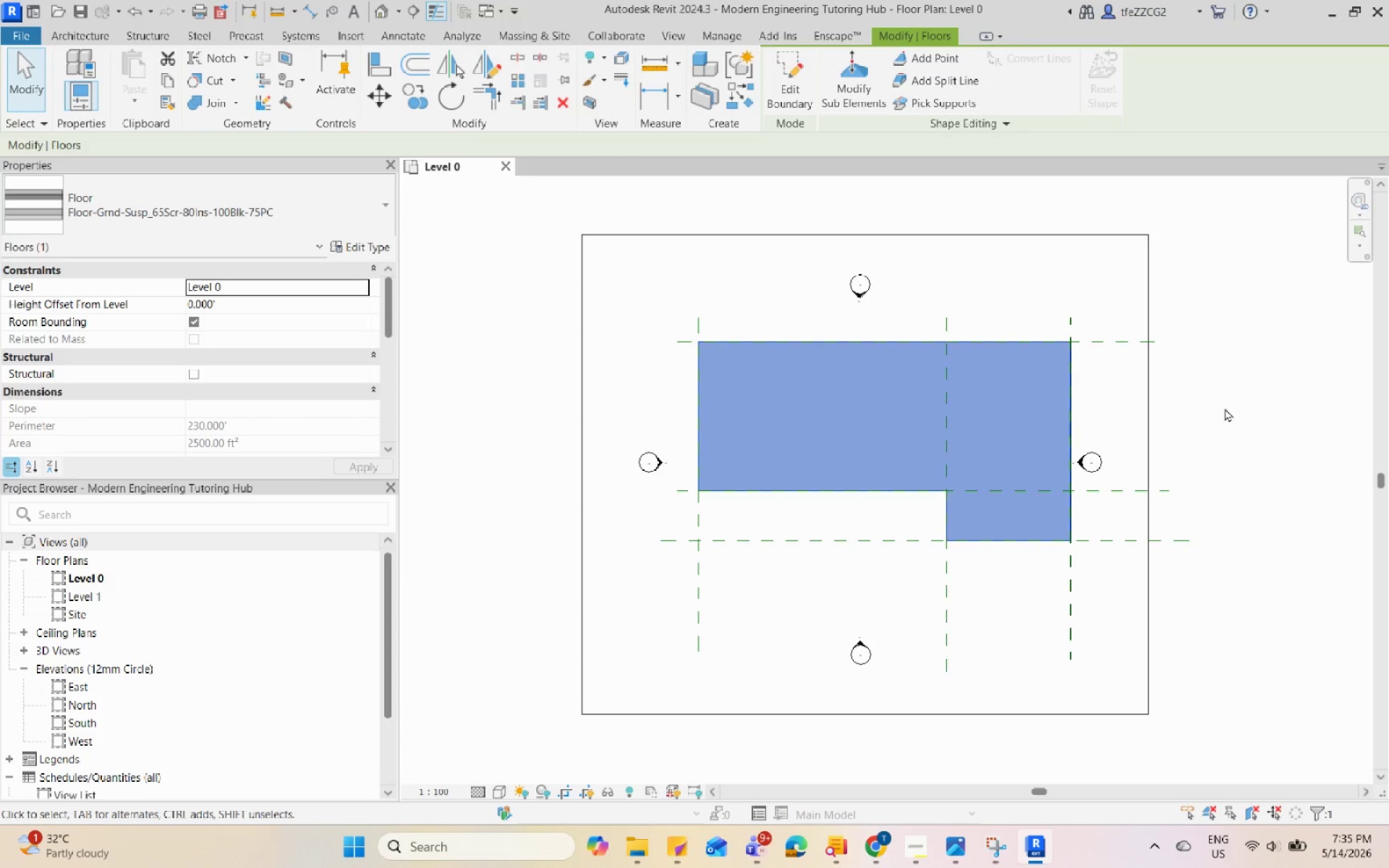 
left_click([1225, 408])
 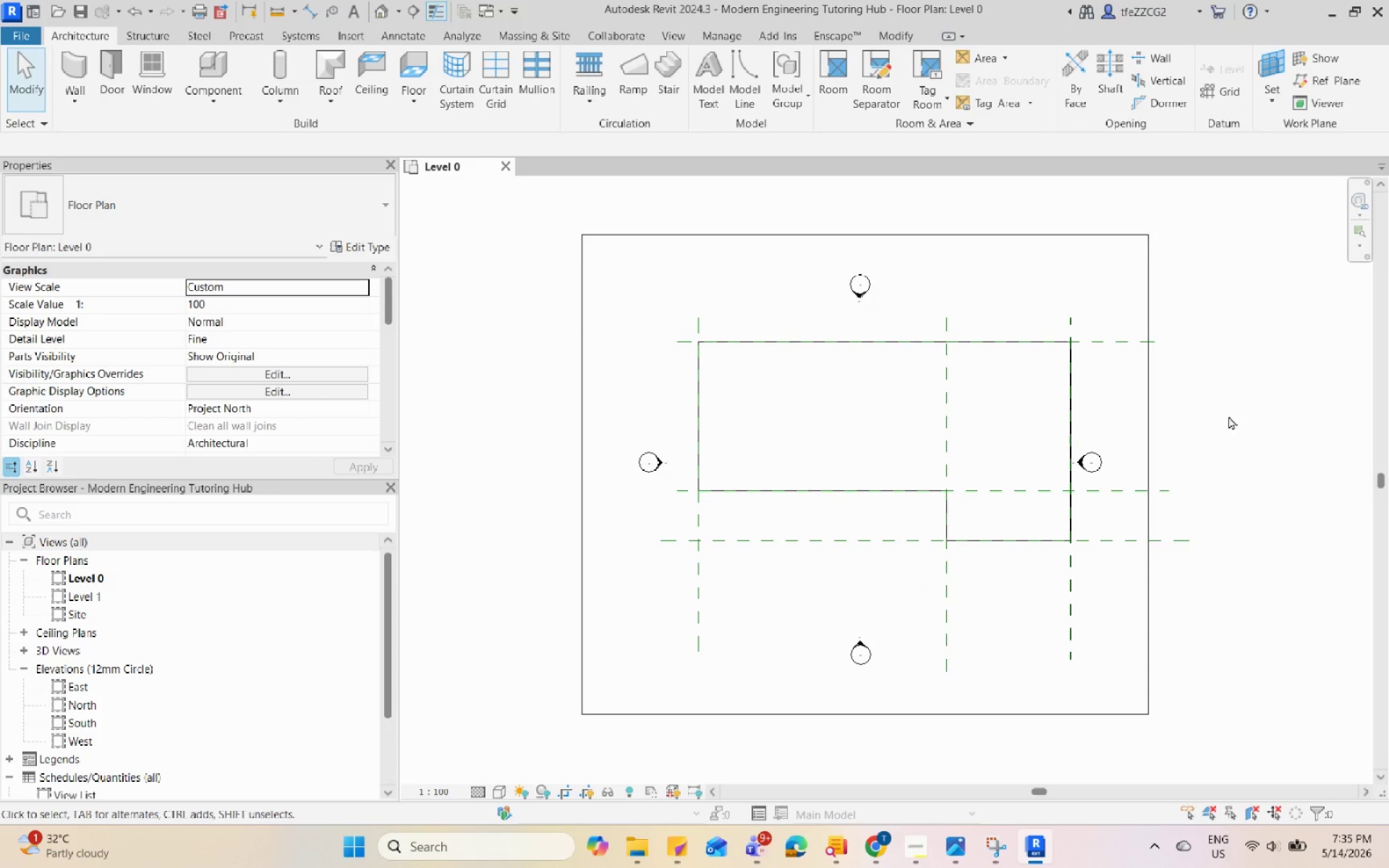 
scroll: coordinate [1171, 478], scroll_direction: up, amount: 2.0
 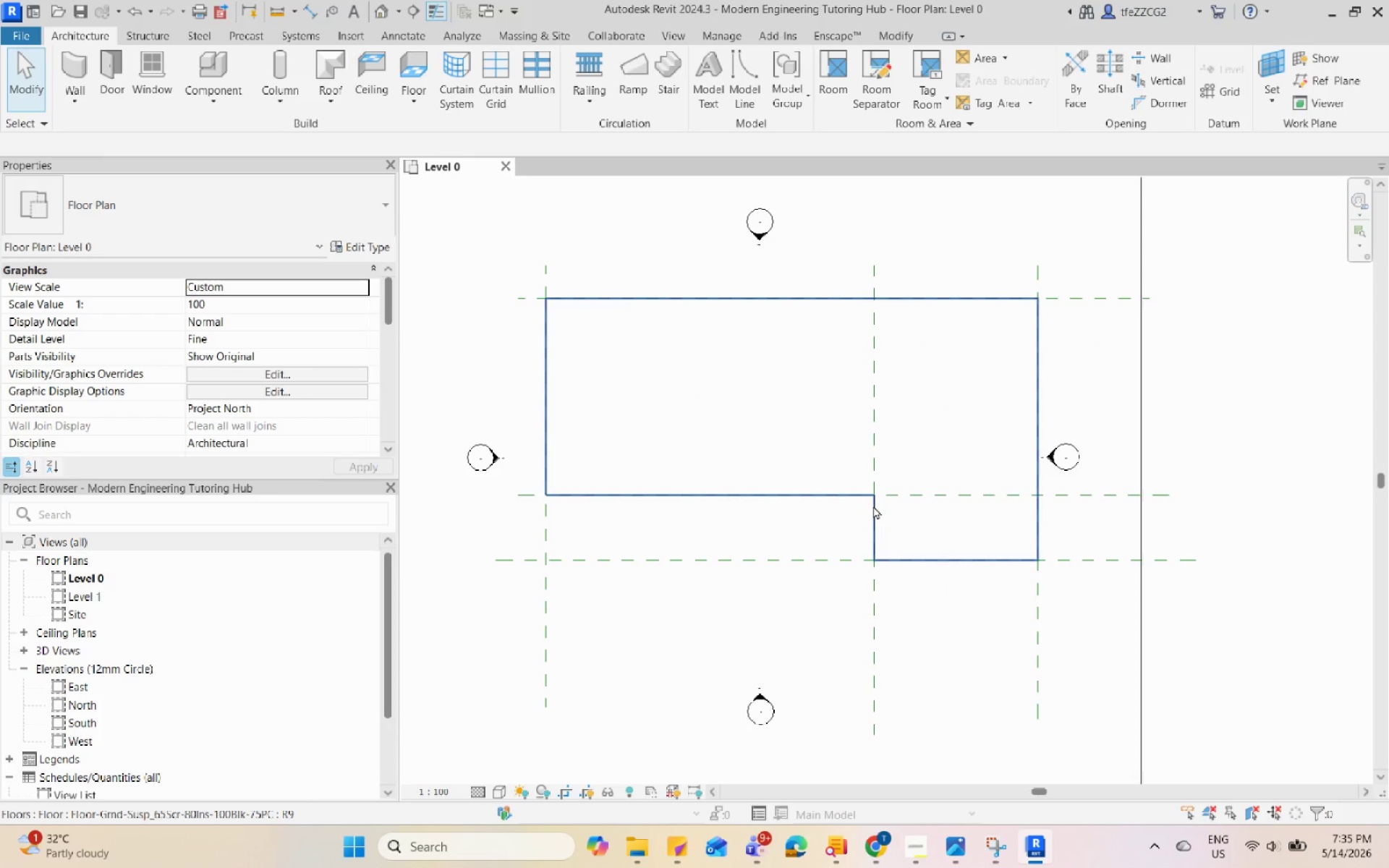 
left_click([873, 506])
 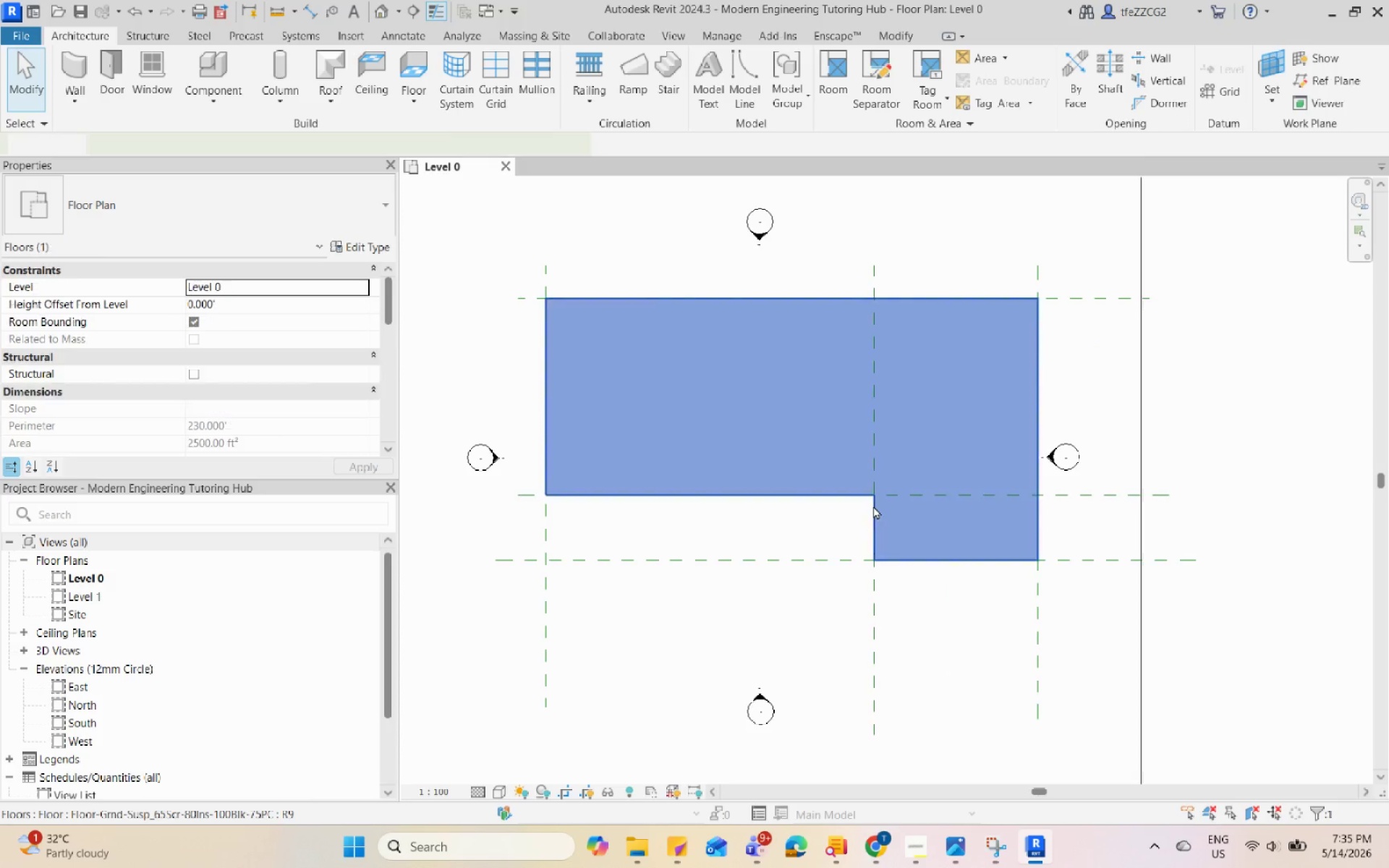 
left_click_drag(start_coordinate=[873, 506], to_coordinate=[872, 519])
 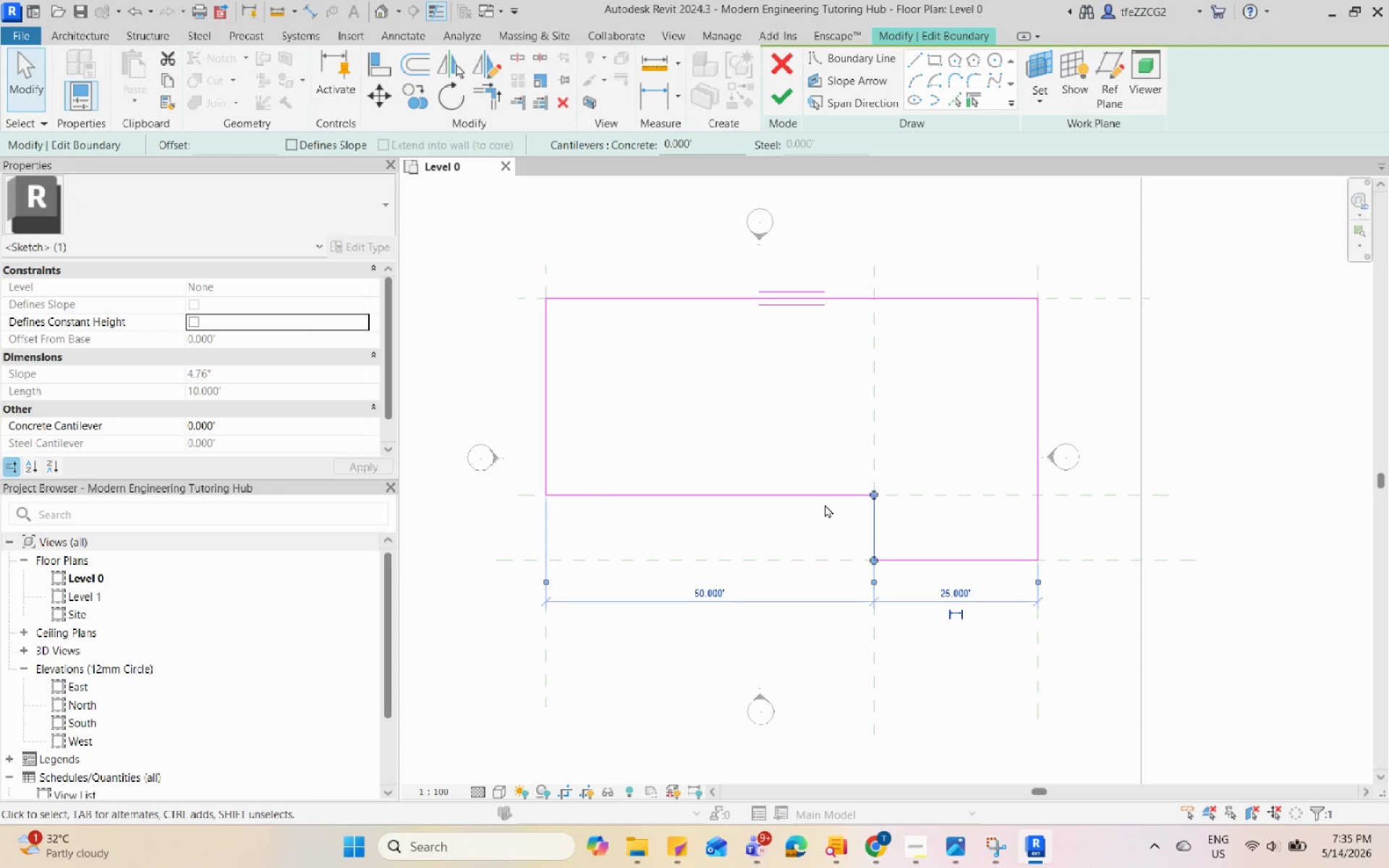 
left_click([872, 519])
 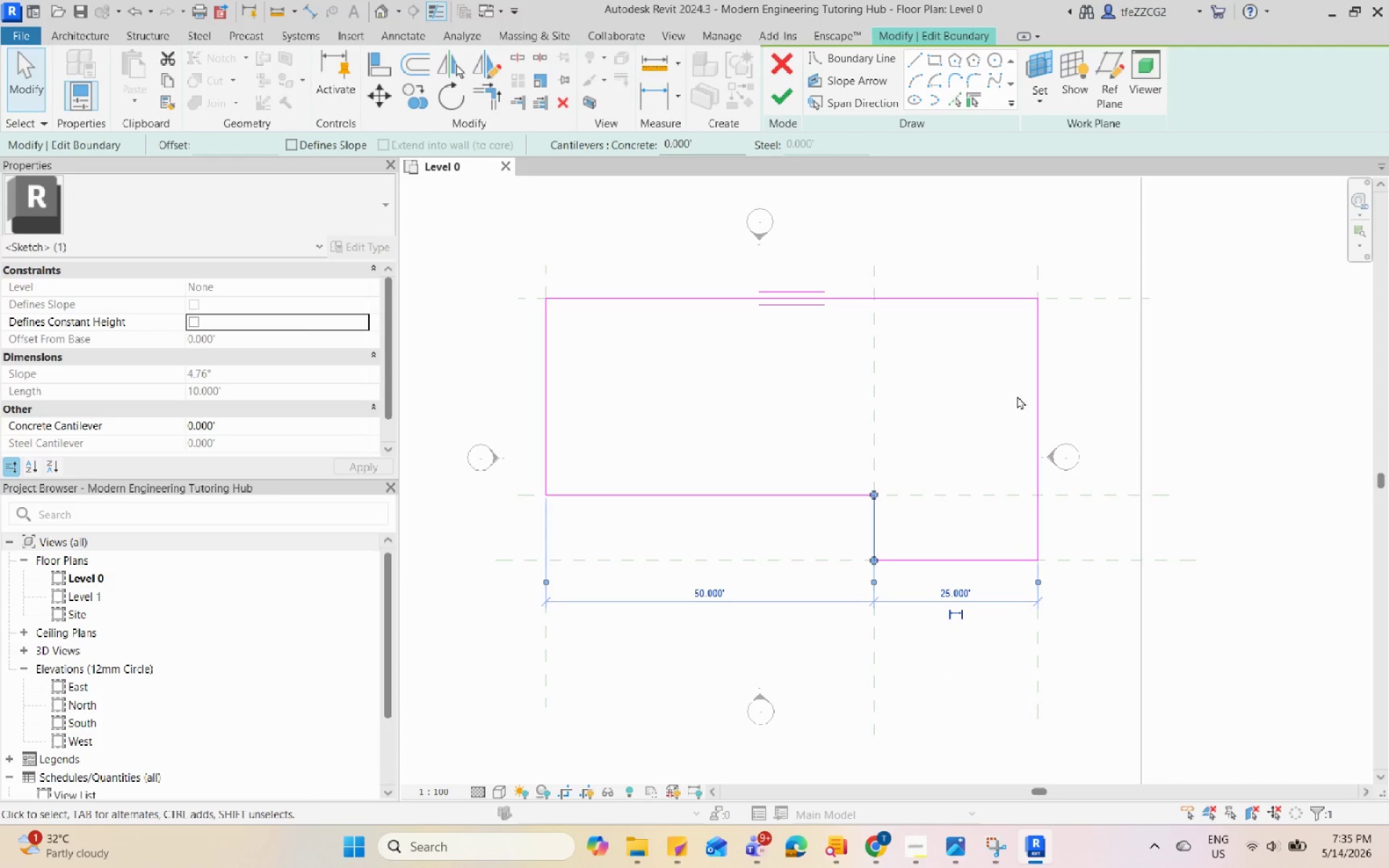 
left_click([1039, 417])
 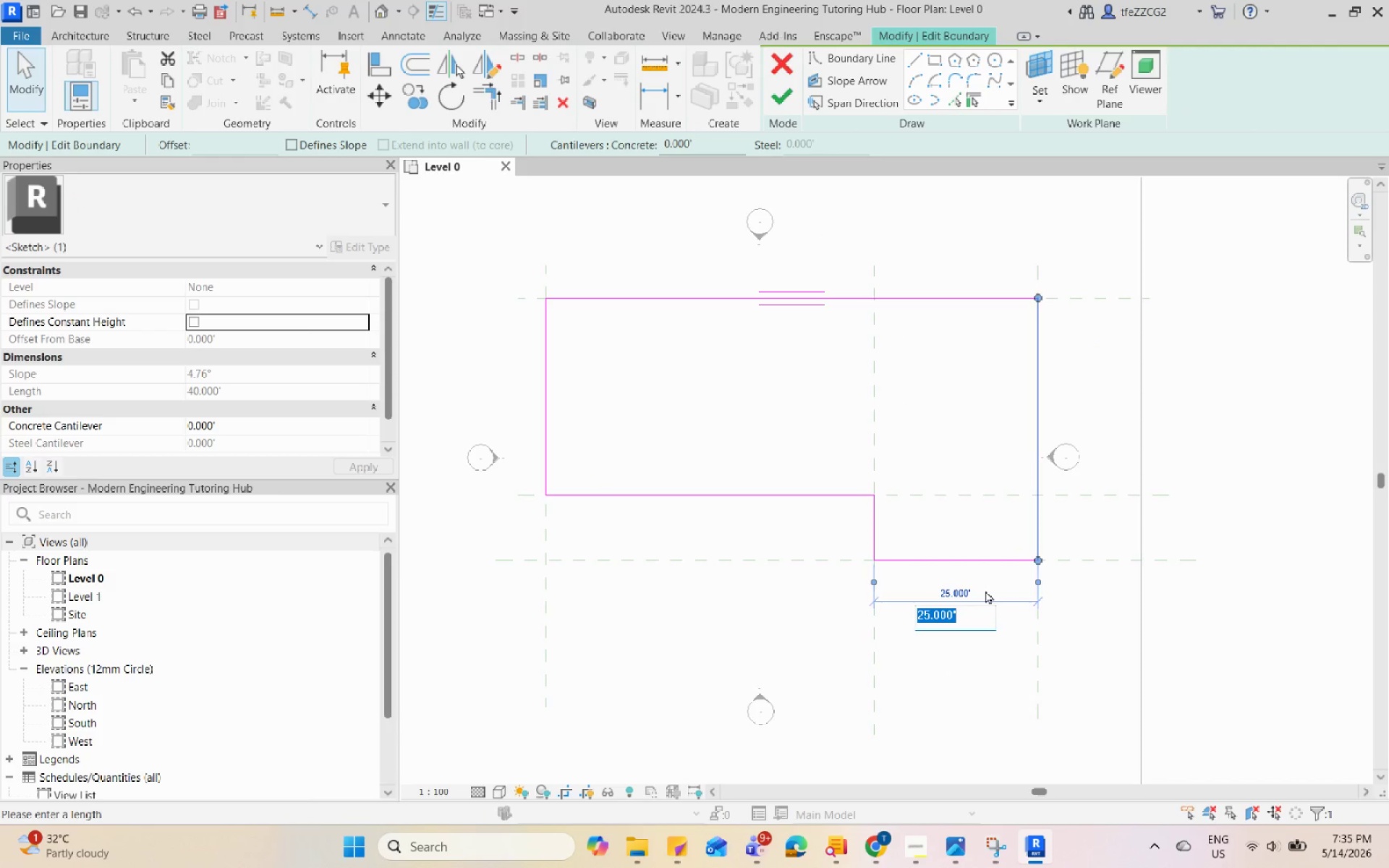 
key(Numpad2)
 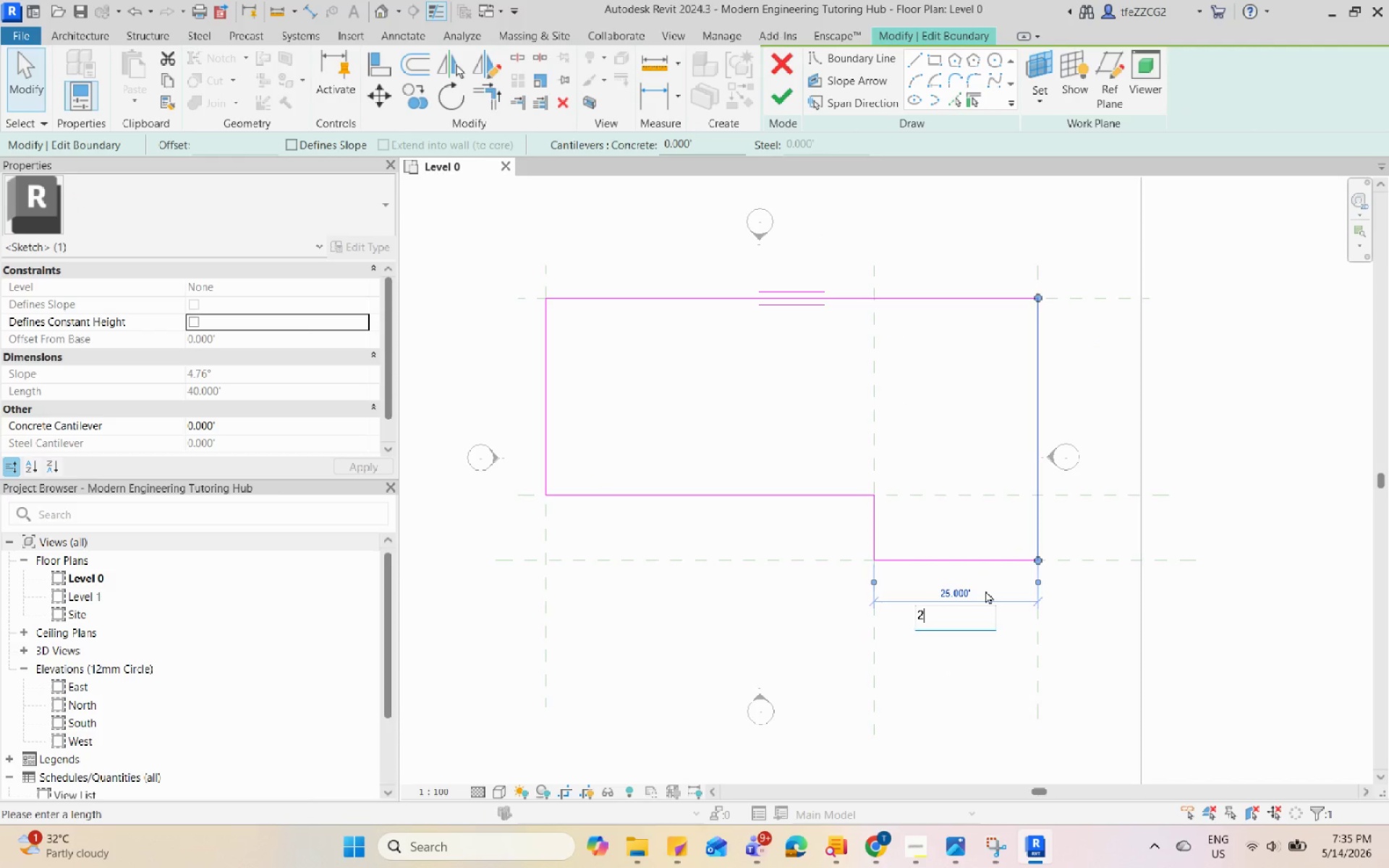 
key(Numpad0)
 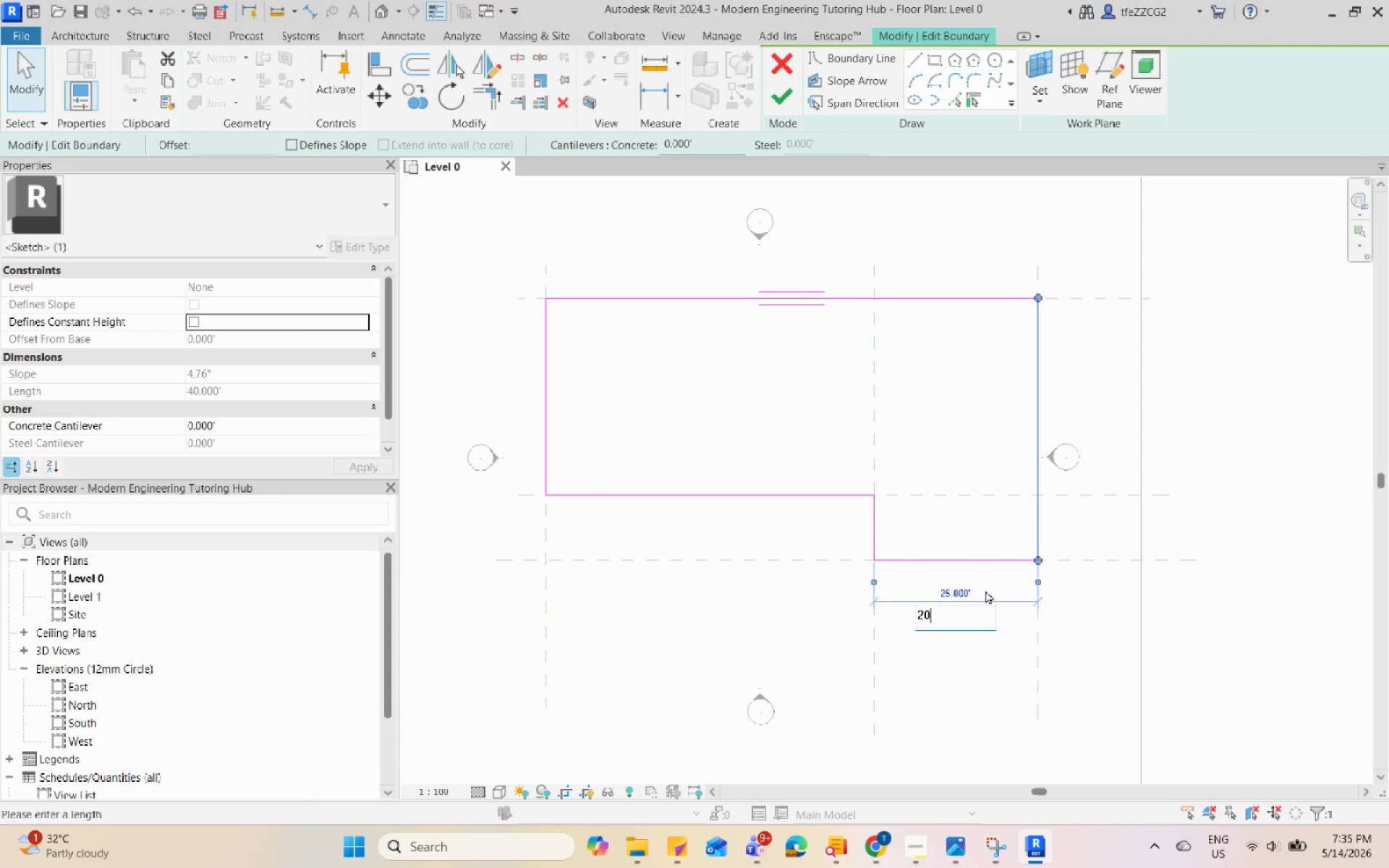 
key(Enter)
 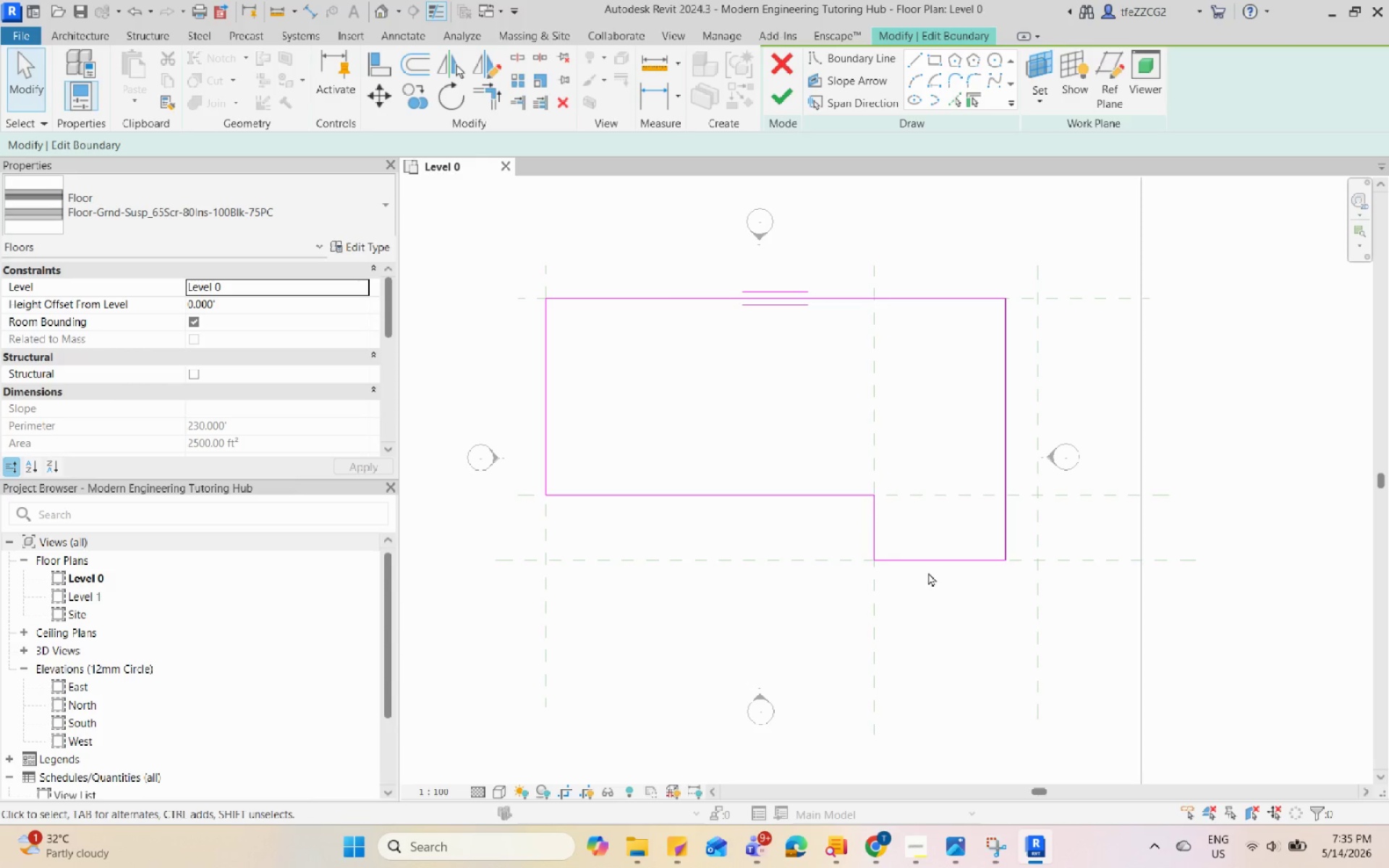 
left_click([875, 531])
 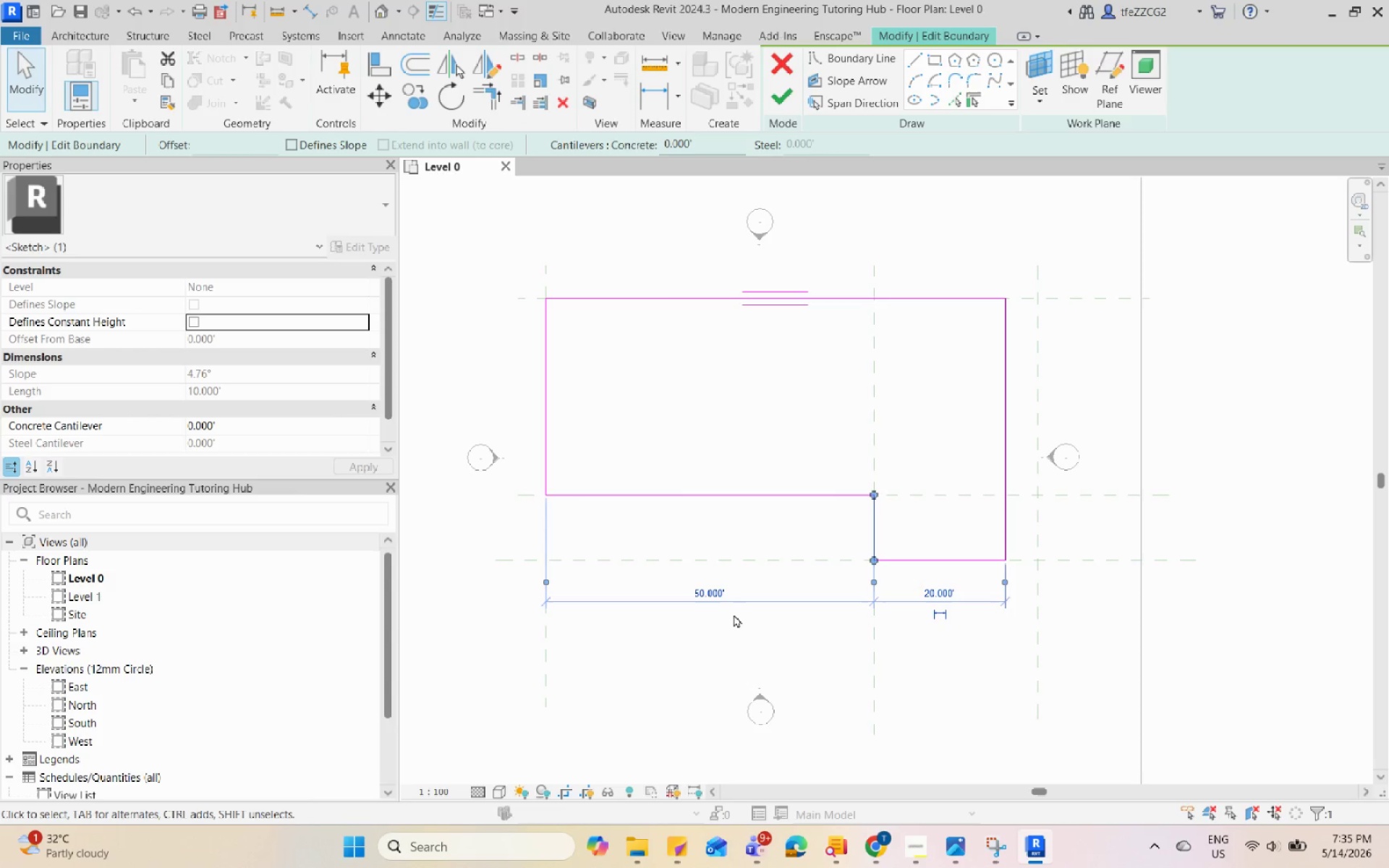 
left_click([700, 592])
 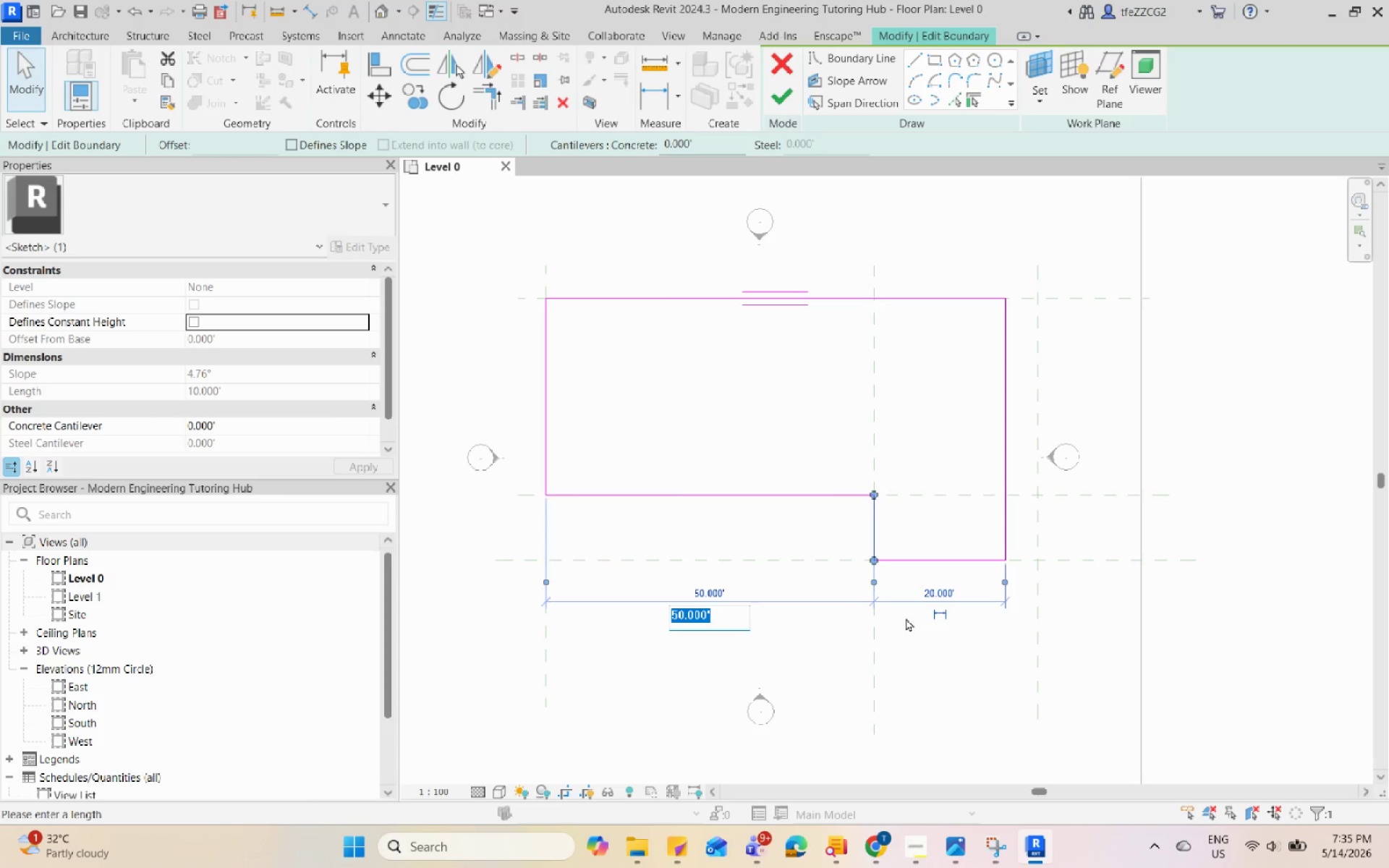 
key(Numpad4)
 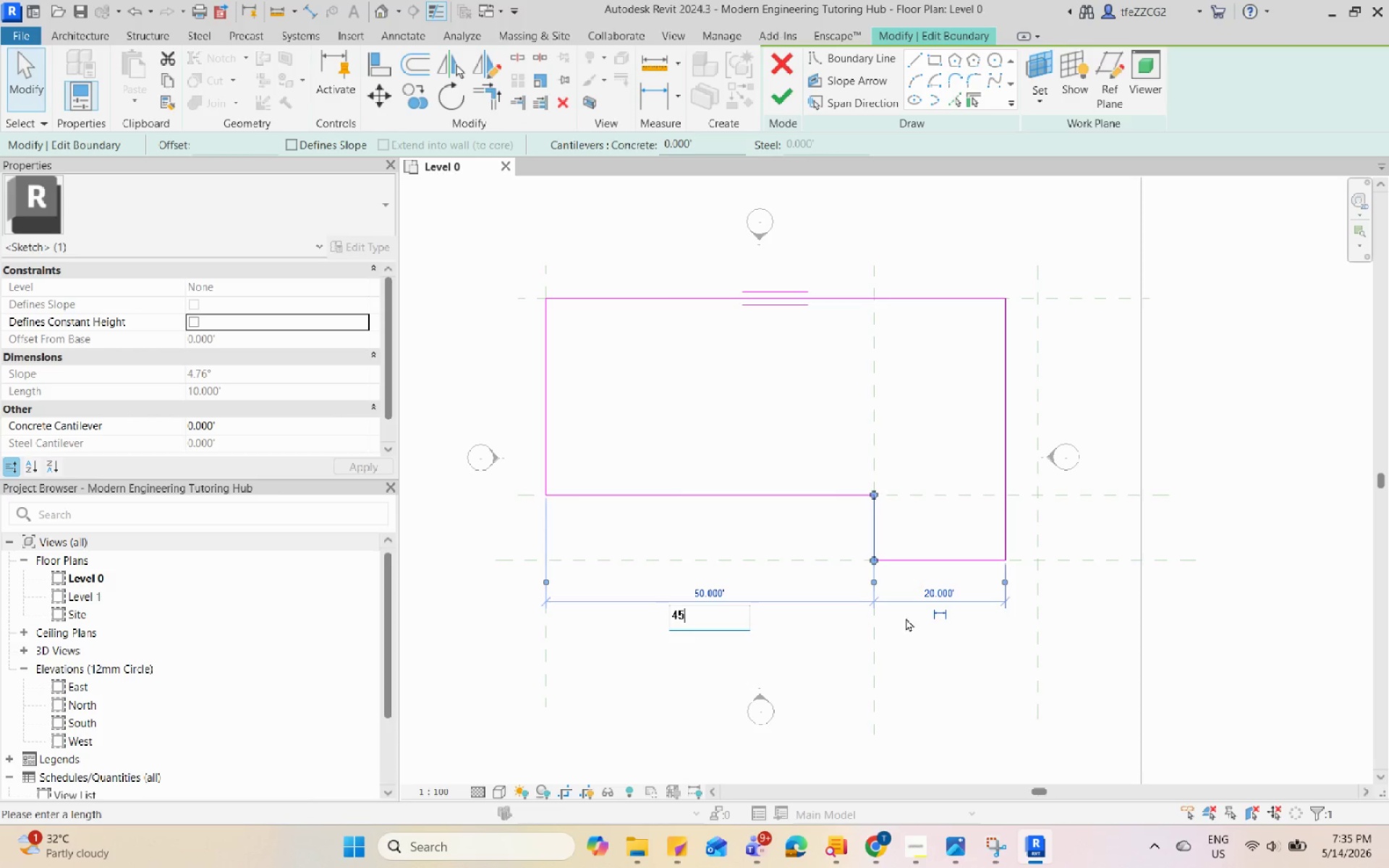 
key(Numpad5)
 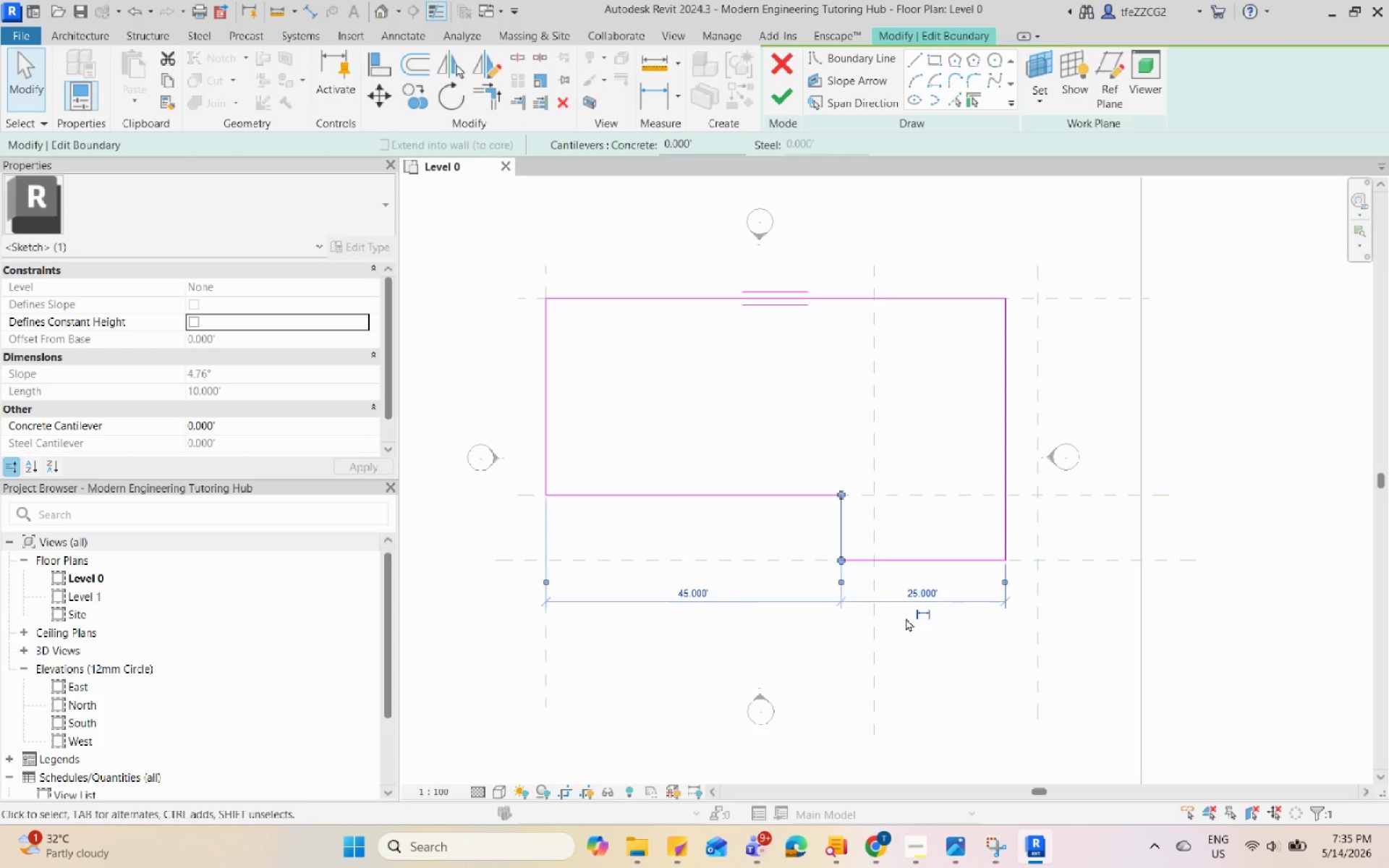 
key(Enter)
 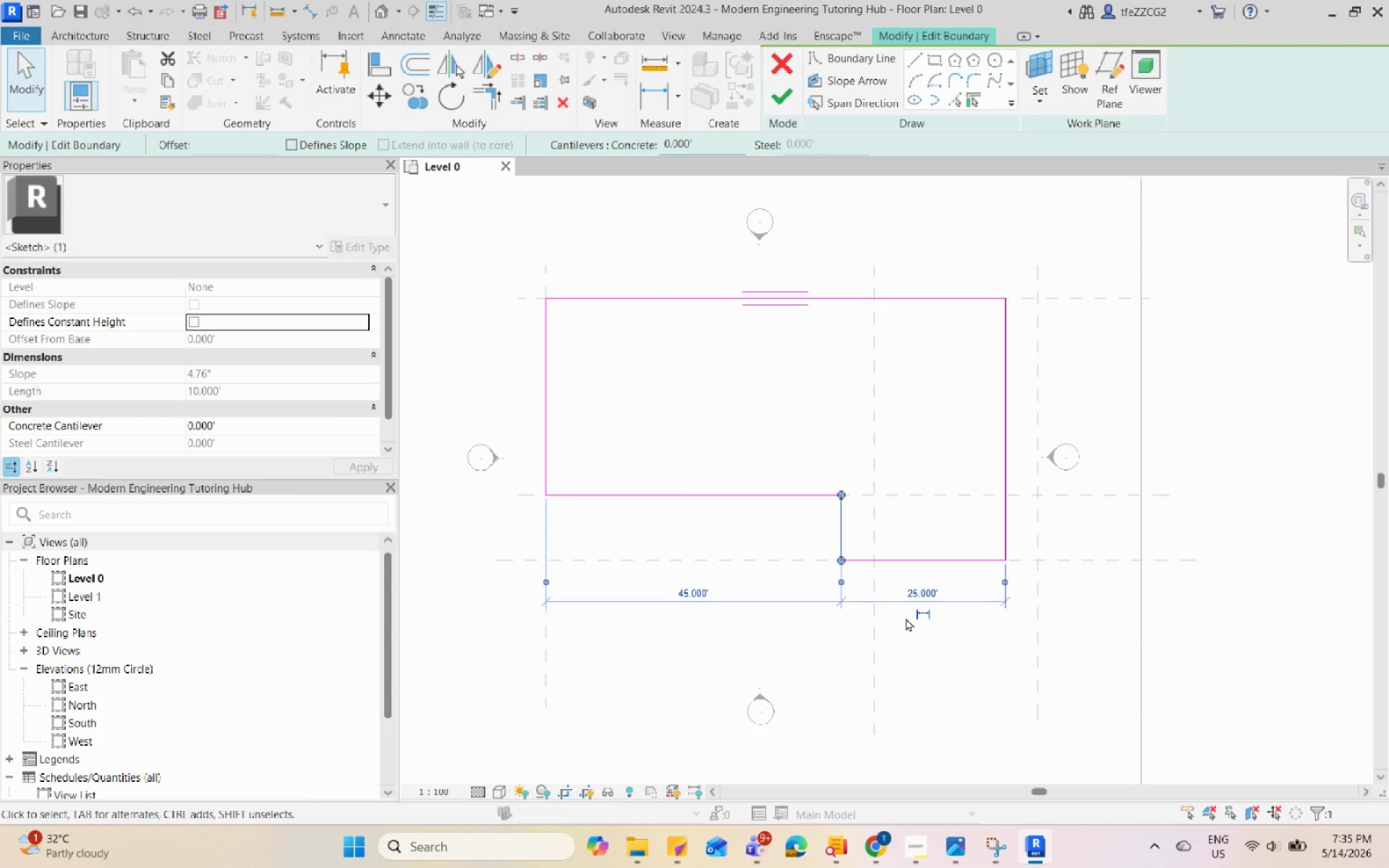 
key(Escape)
 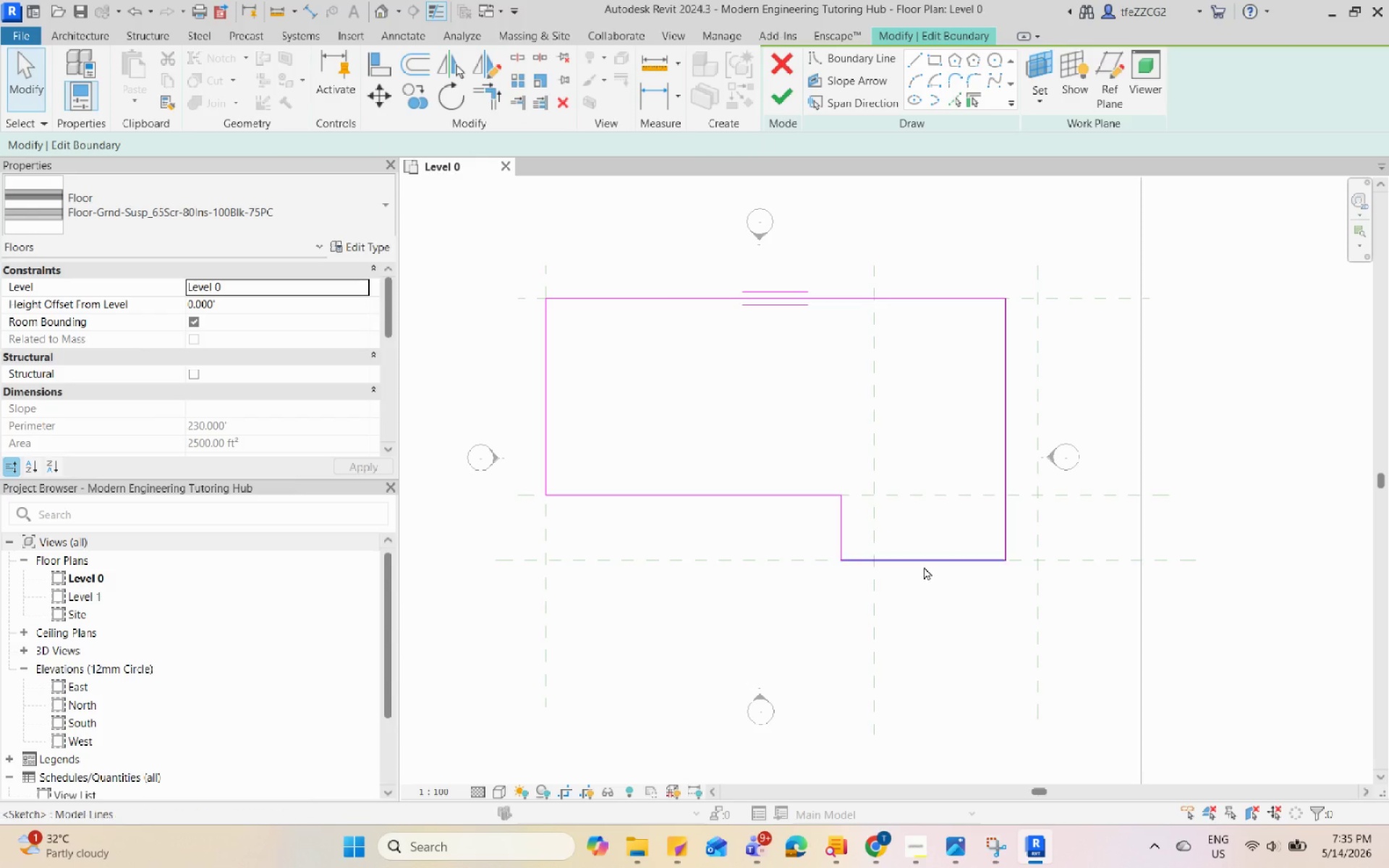 
left_click([922, 566])
 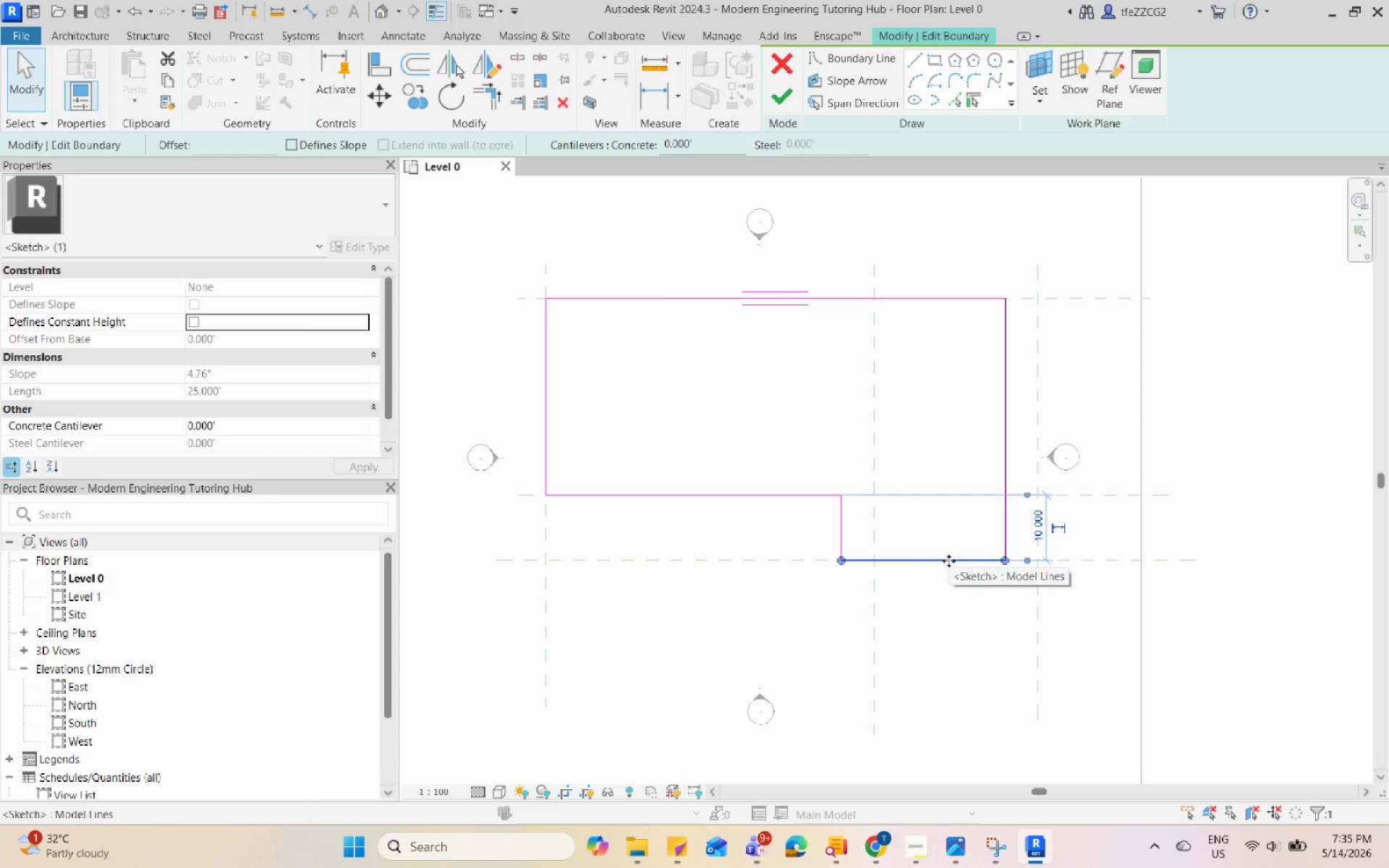 
left_click_drag(start_coordinate=[948, 561], to_coordinate=[949, 600])
 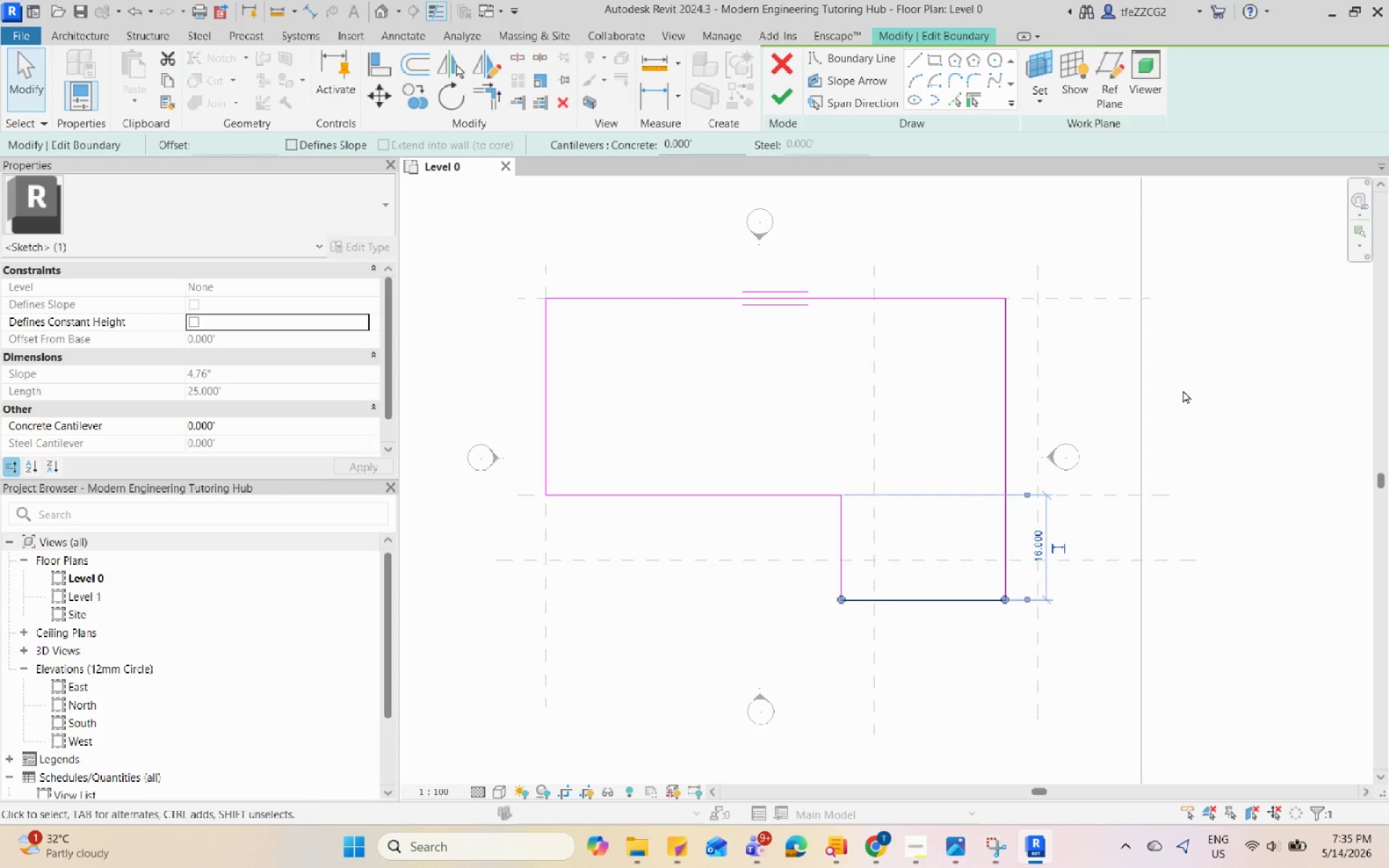 
left_click([1037, 538])
 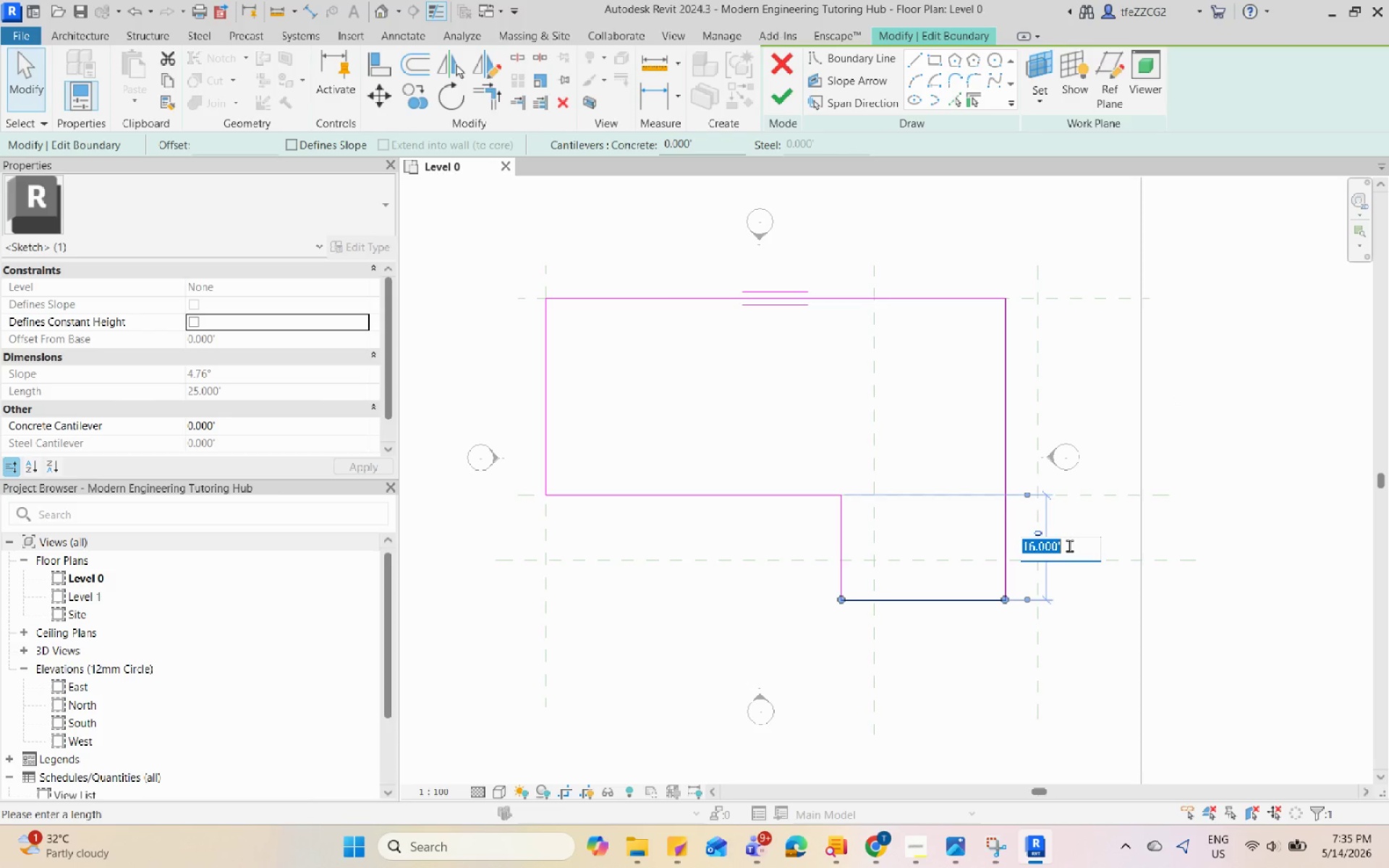 
key(Numpad2)
 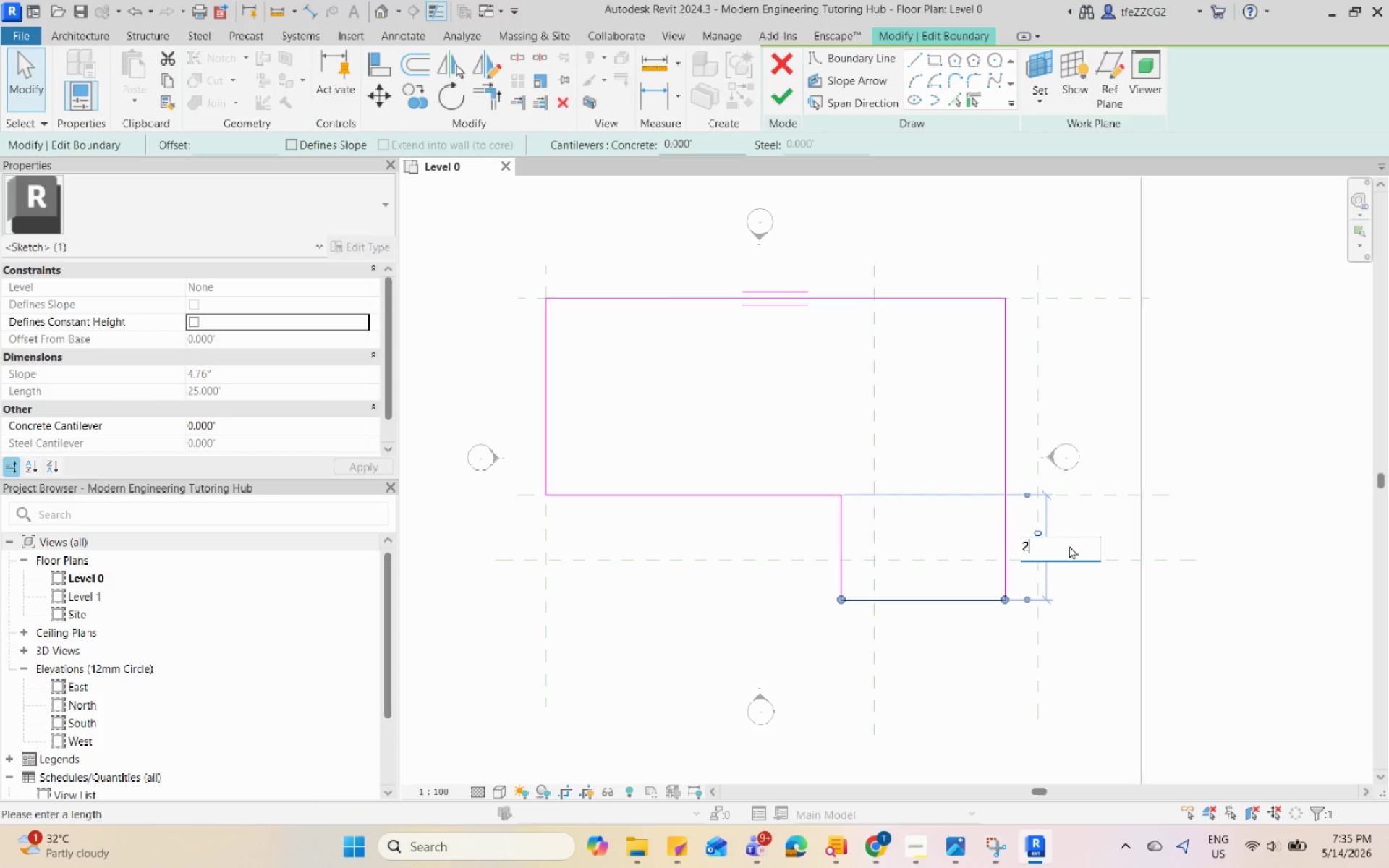 
key(Numpad0)
 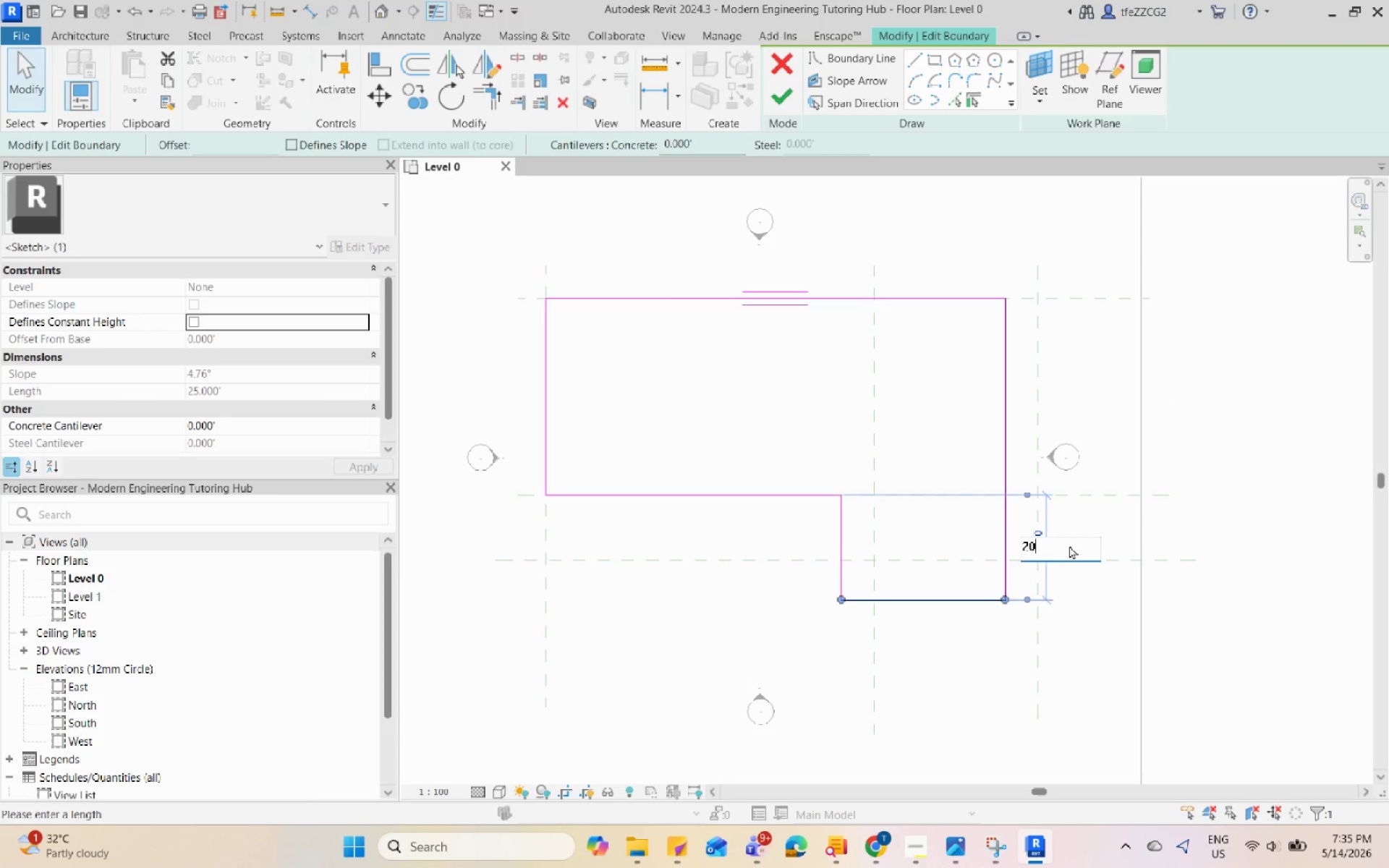 
key(Enter)
 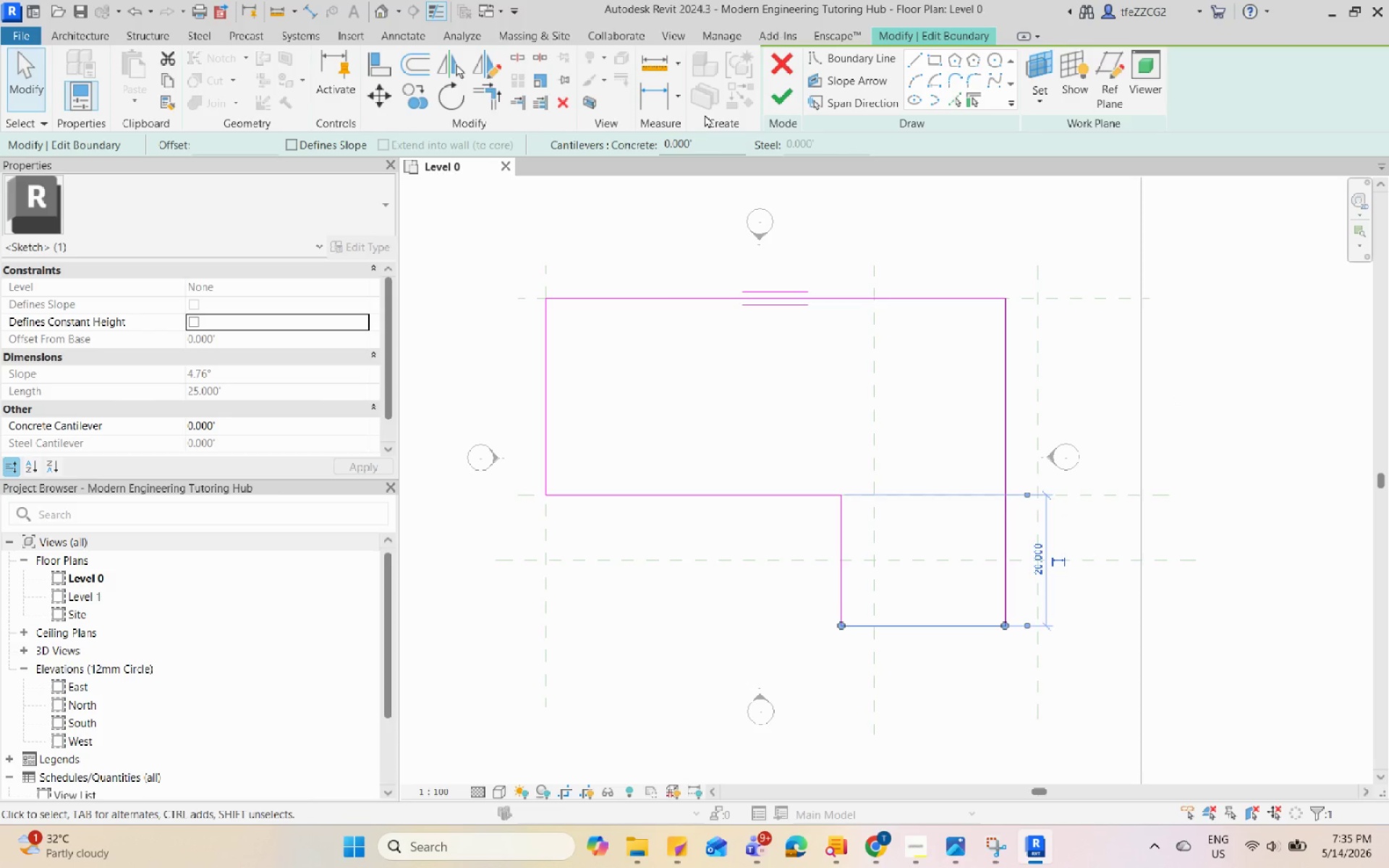 
left_click([776, 82])
 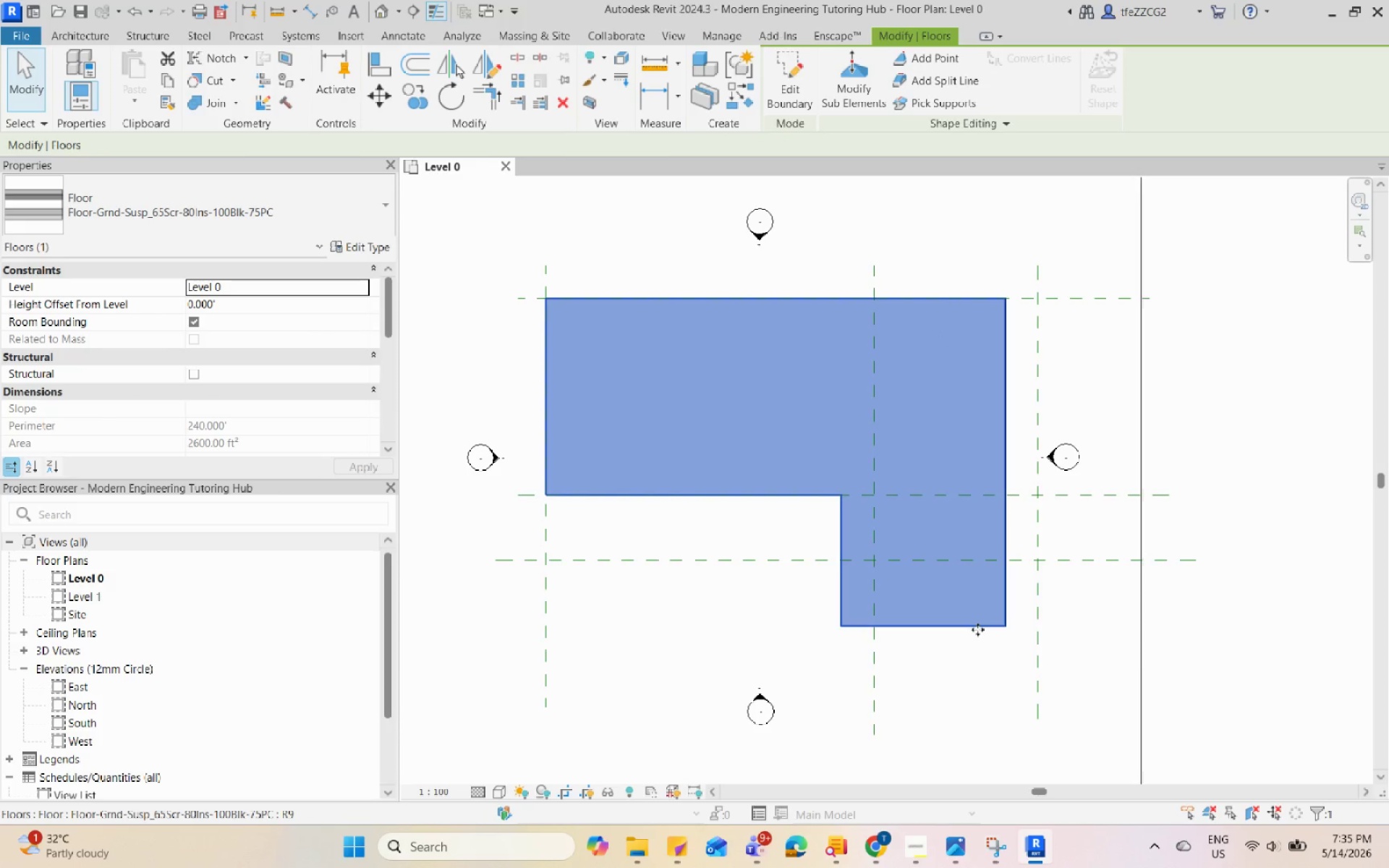 
double_click([977, 629])
 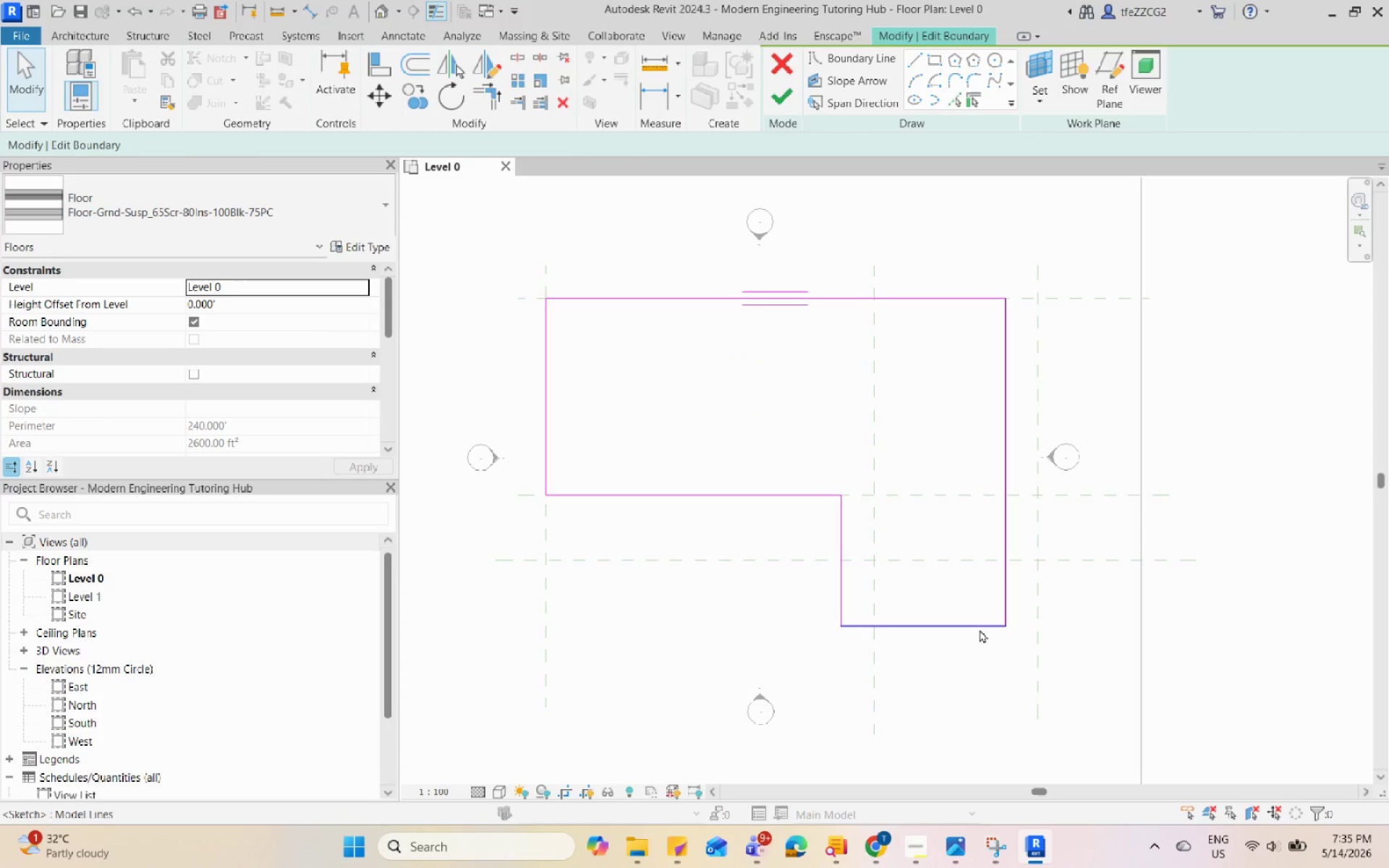 
left_click([980, 629])
 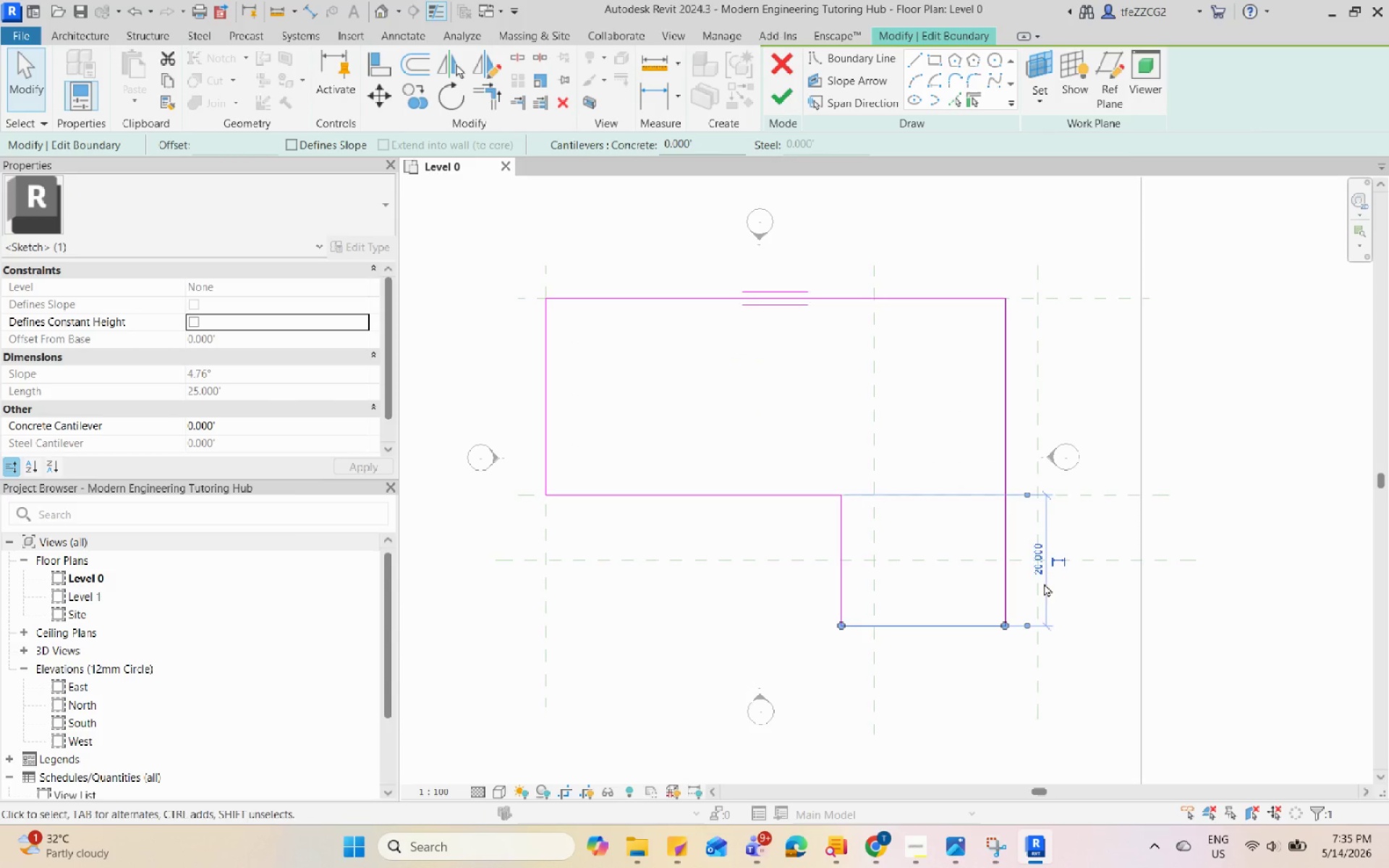 
left_click([1042, 566])
 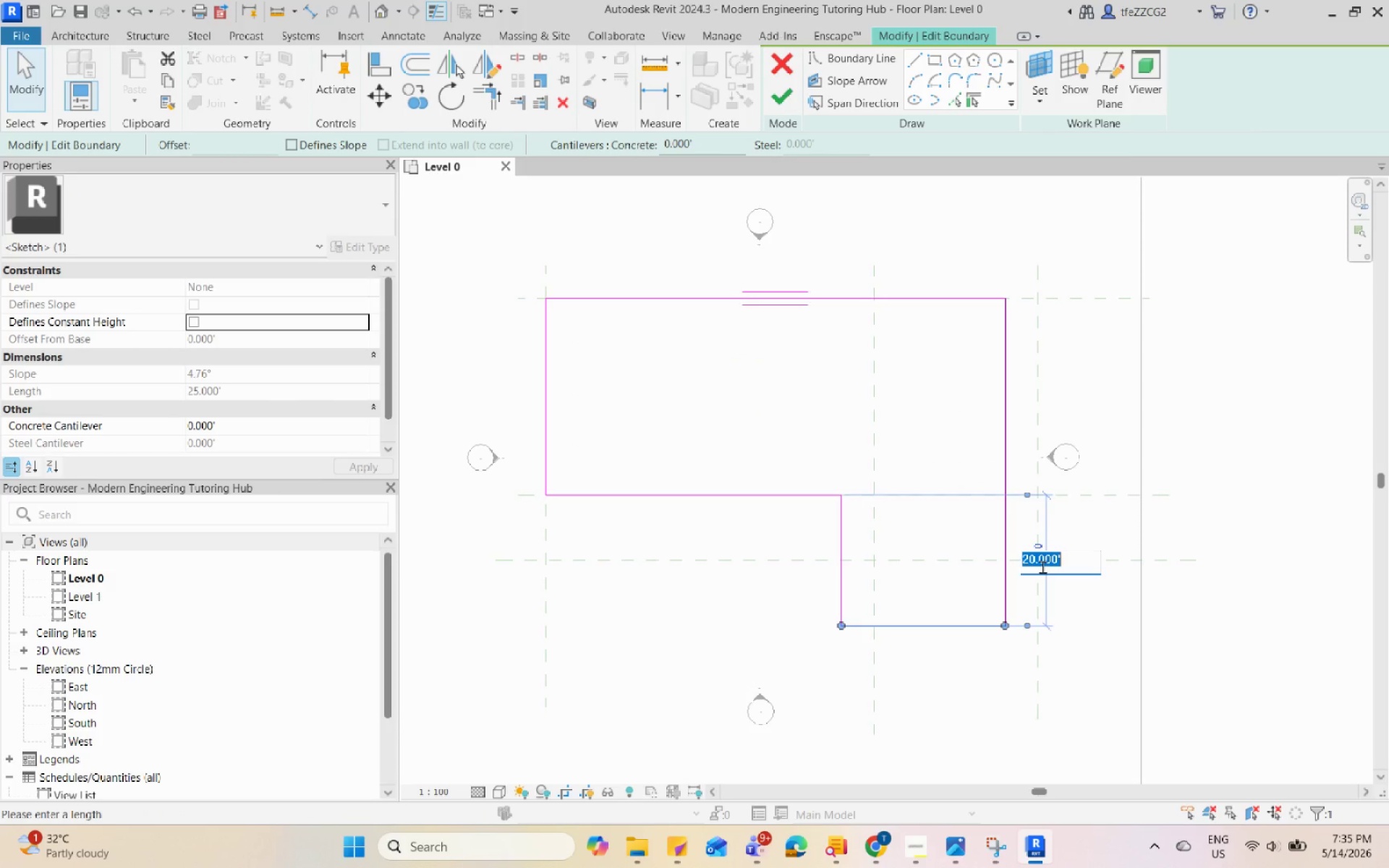 
key(Numpad1)
 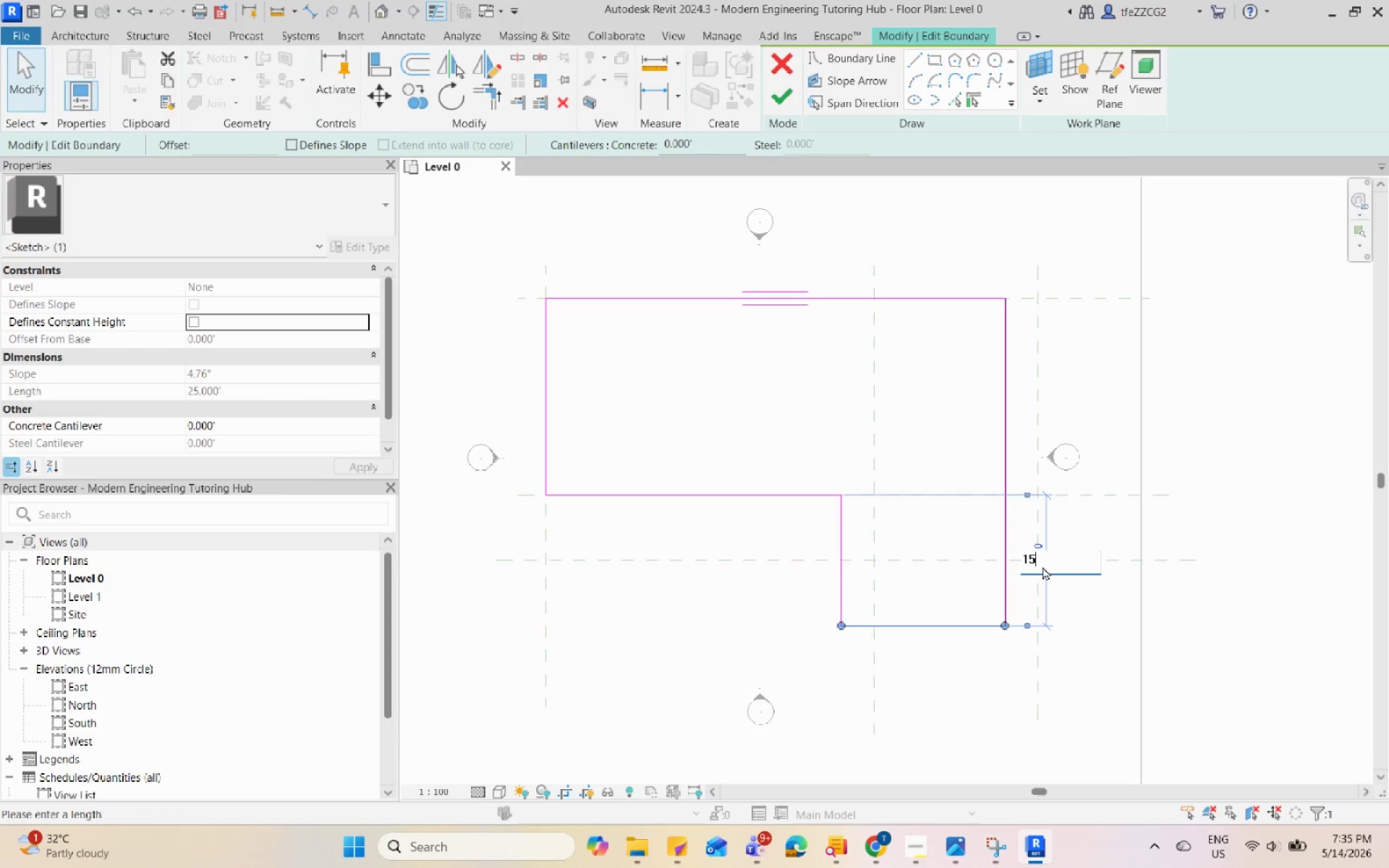 
key(Numpad5)
 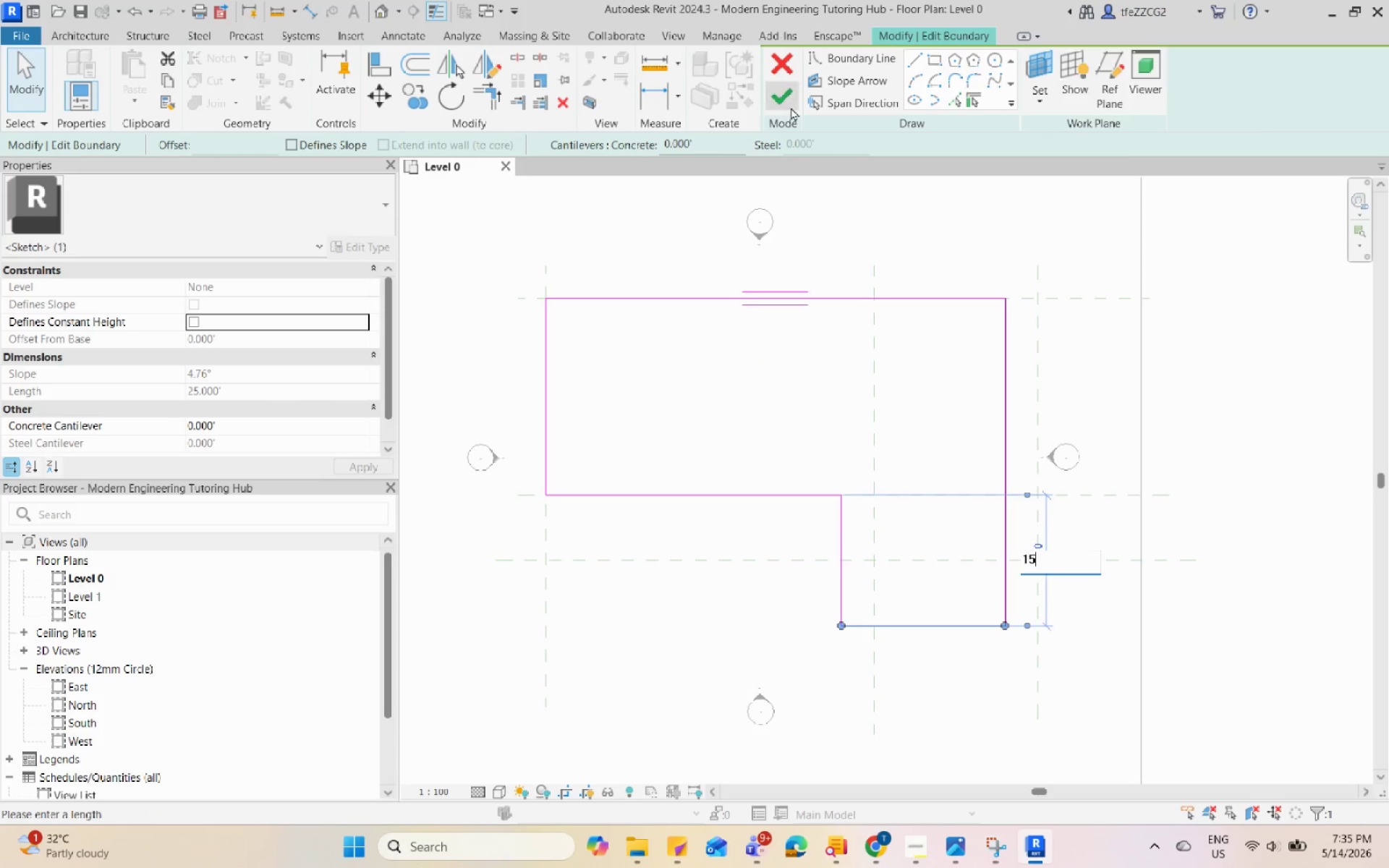 
left_click([776, 97])
 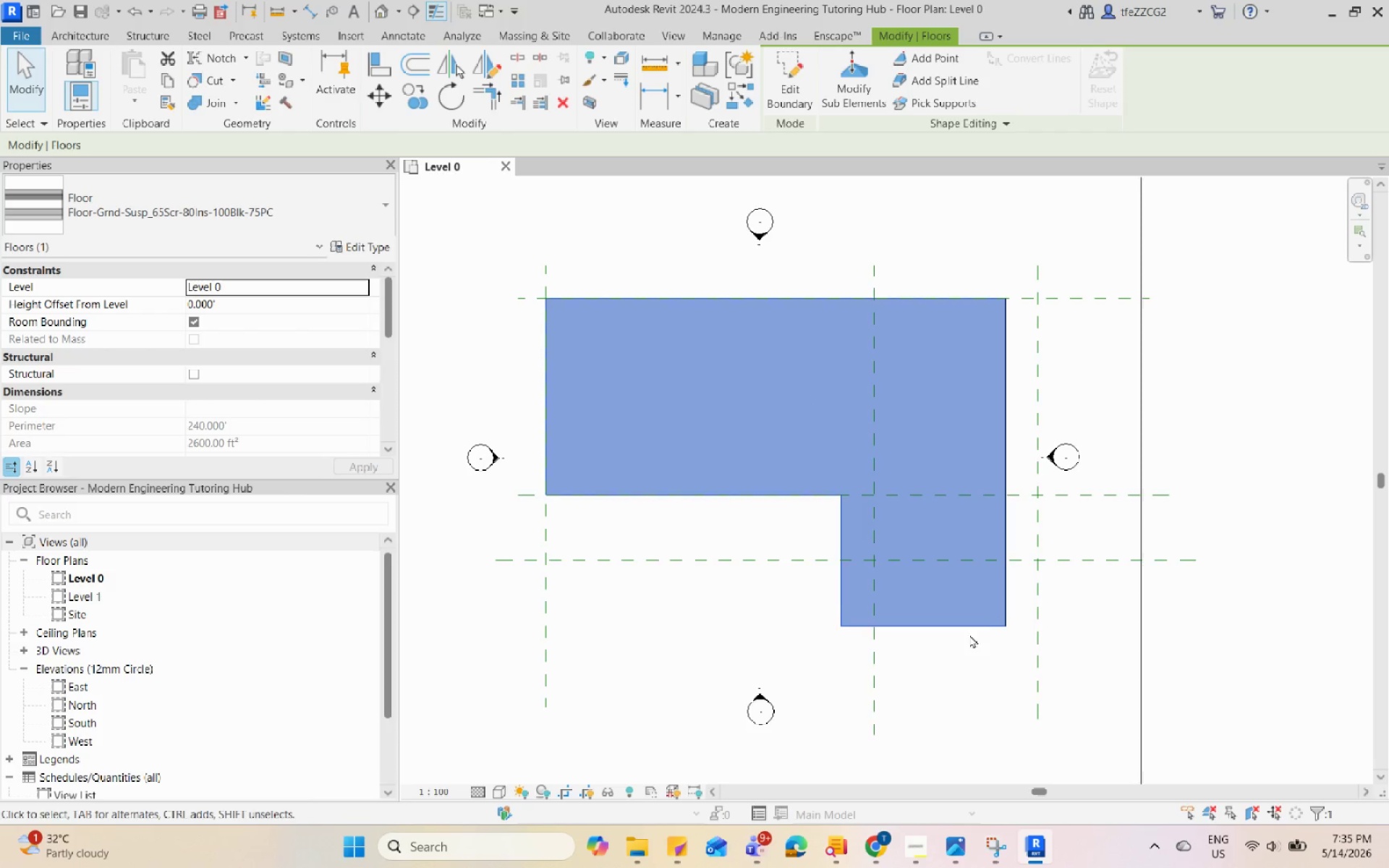 
double_click([972, 632])
 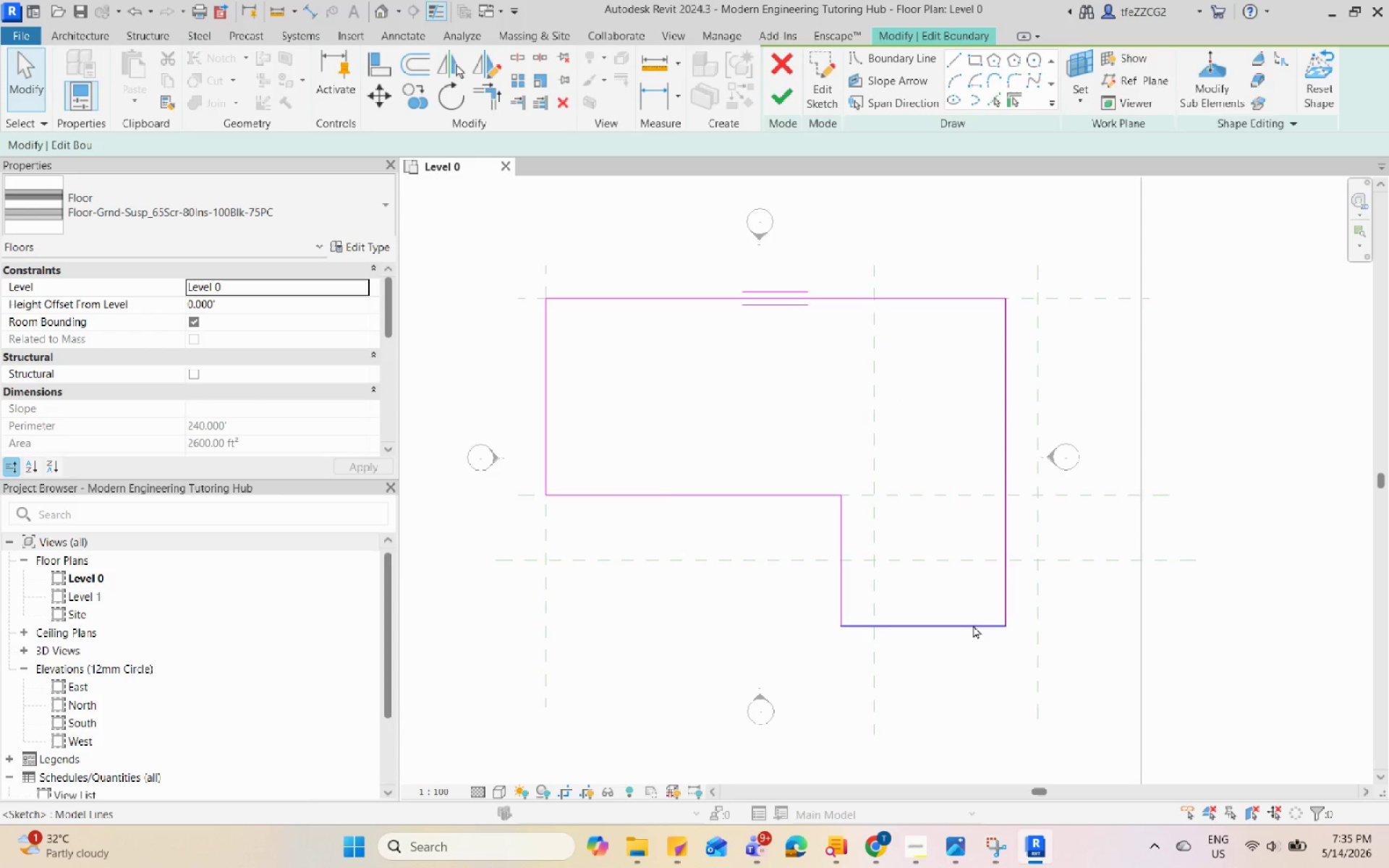 
left_click([973, 625])
 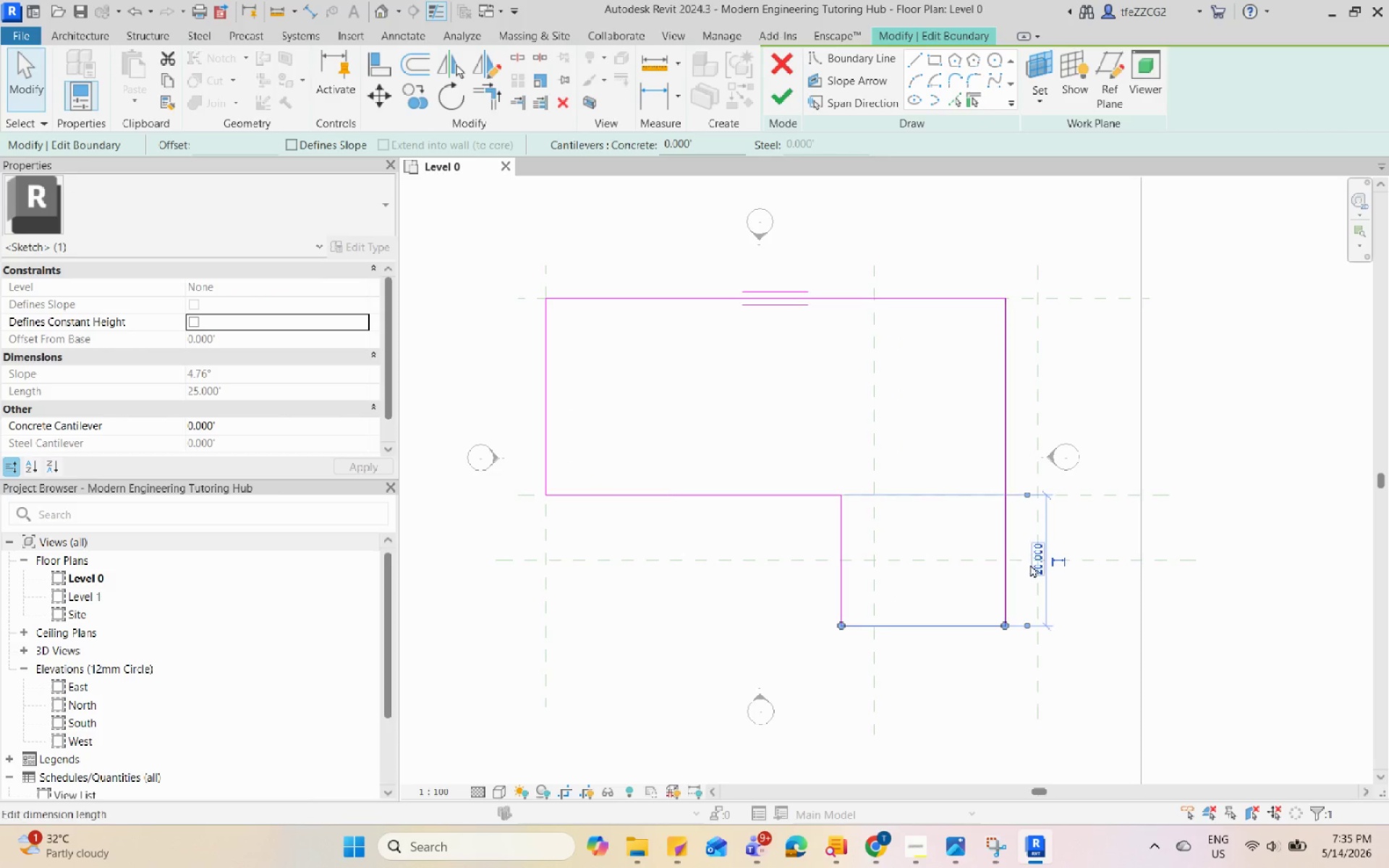 
left_click([1033, 561])
 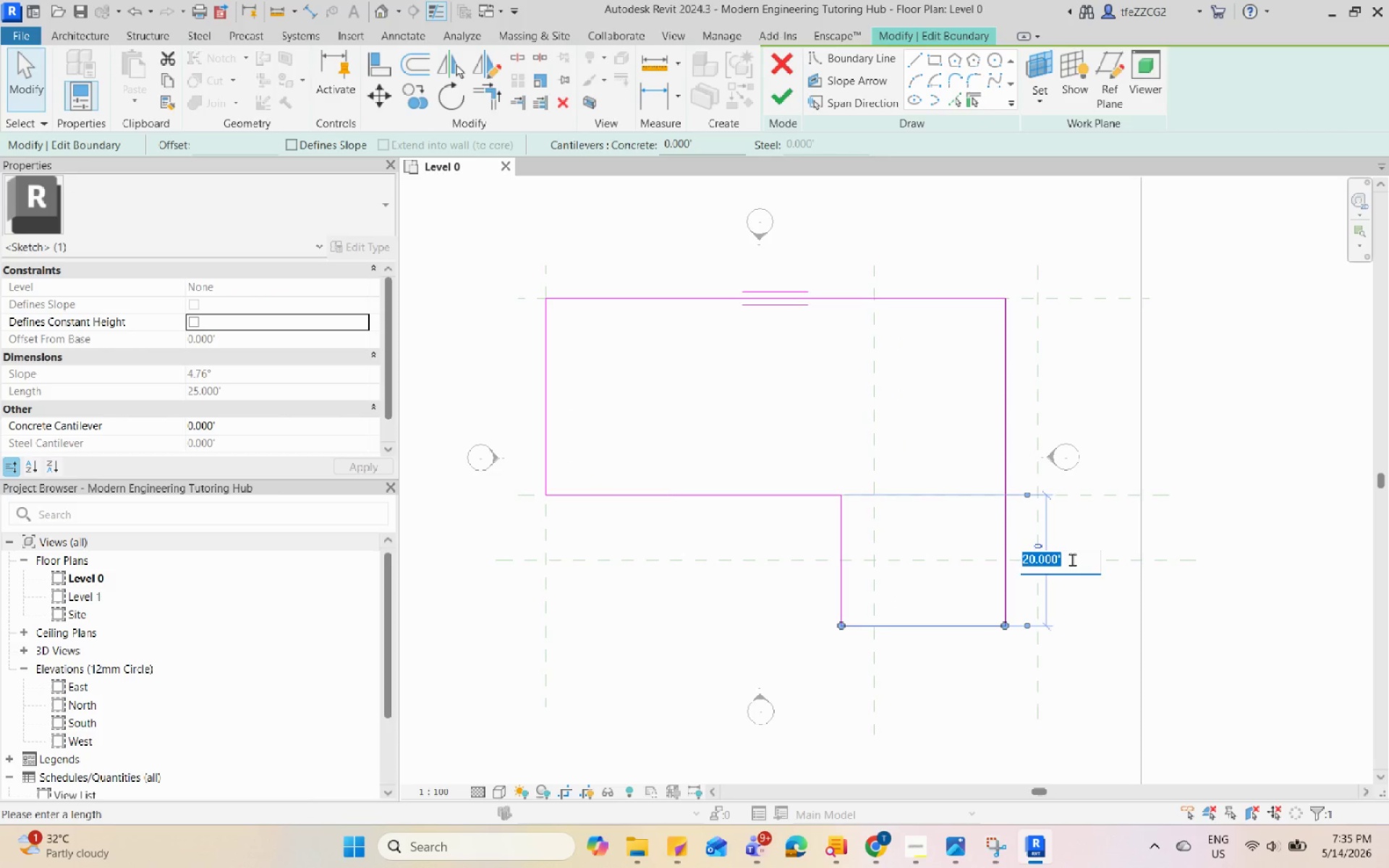 
key(Numpad1)
 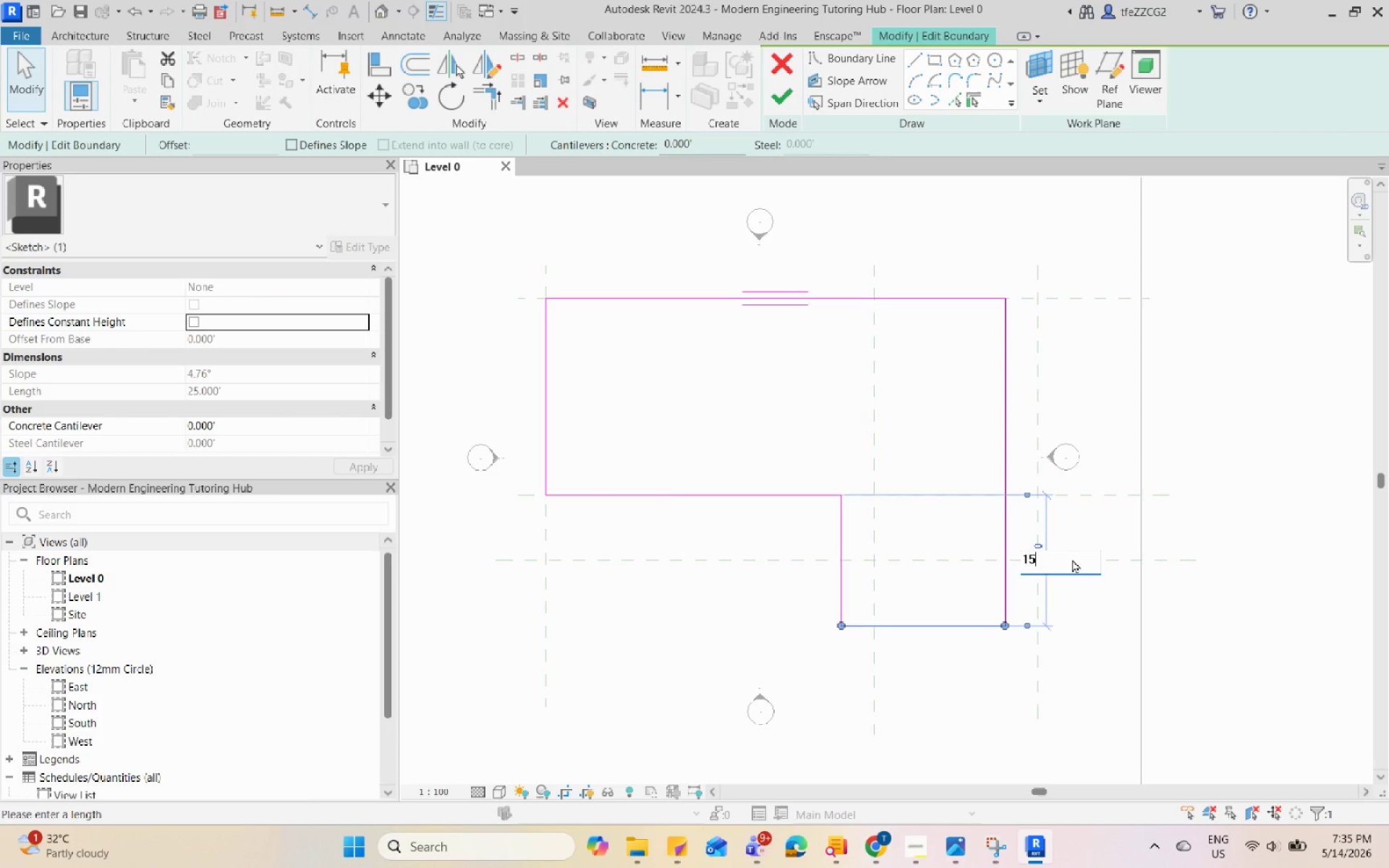 
key(Numpad5)
 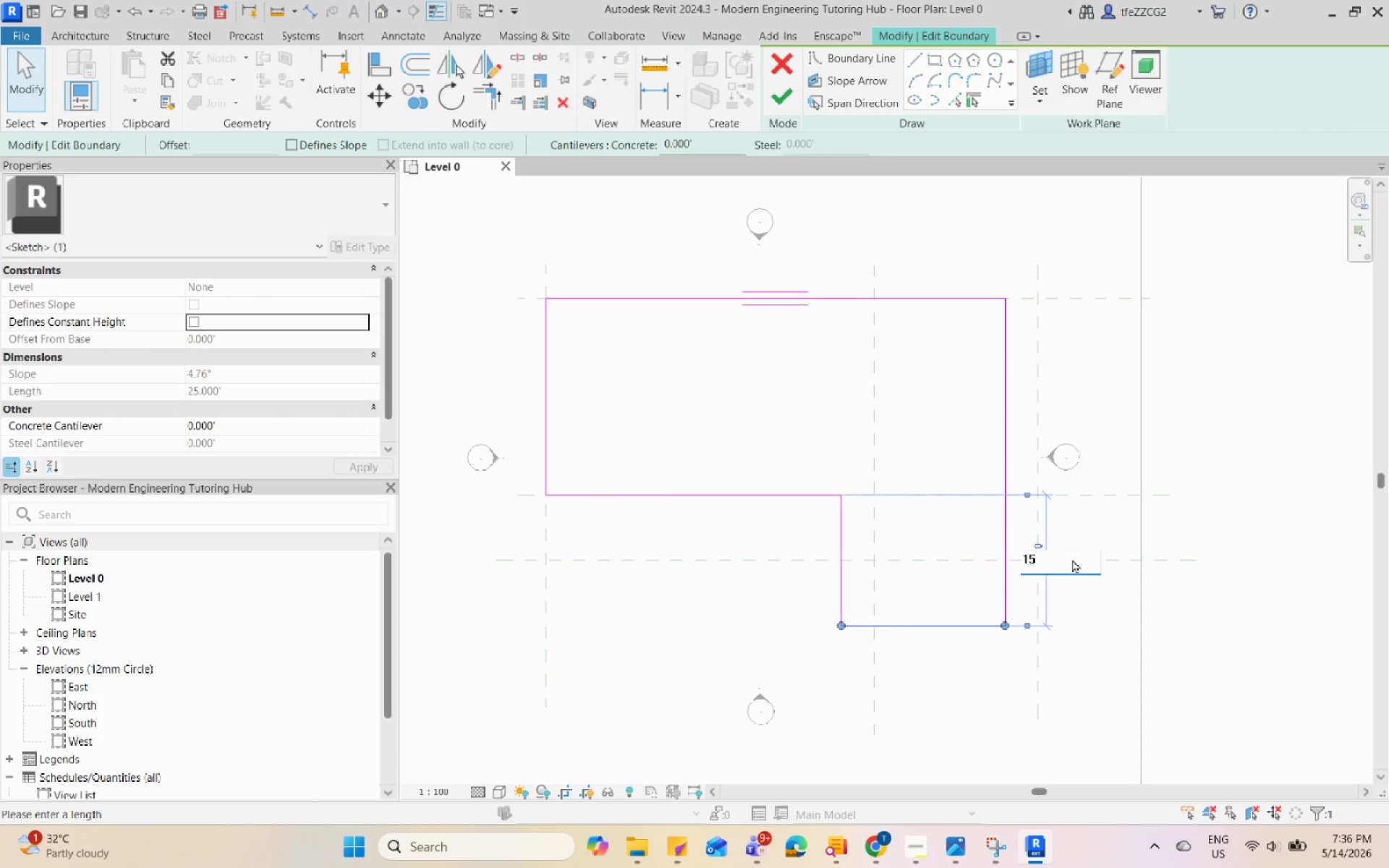 
key(Enter)
 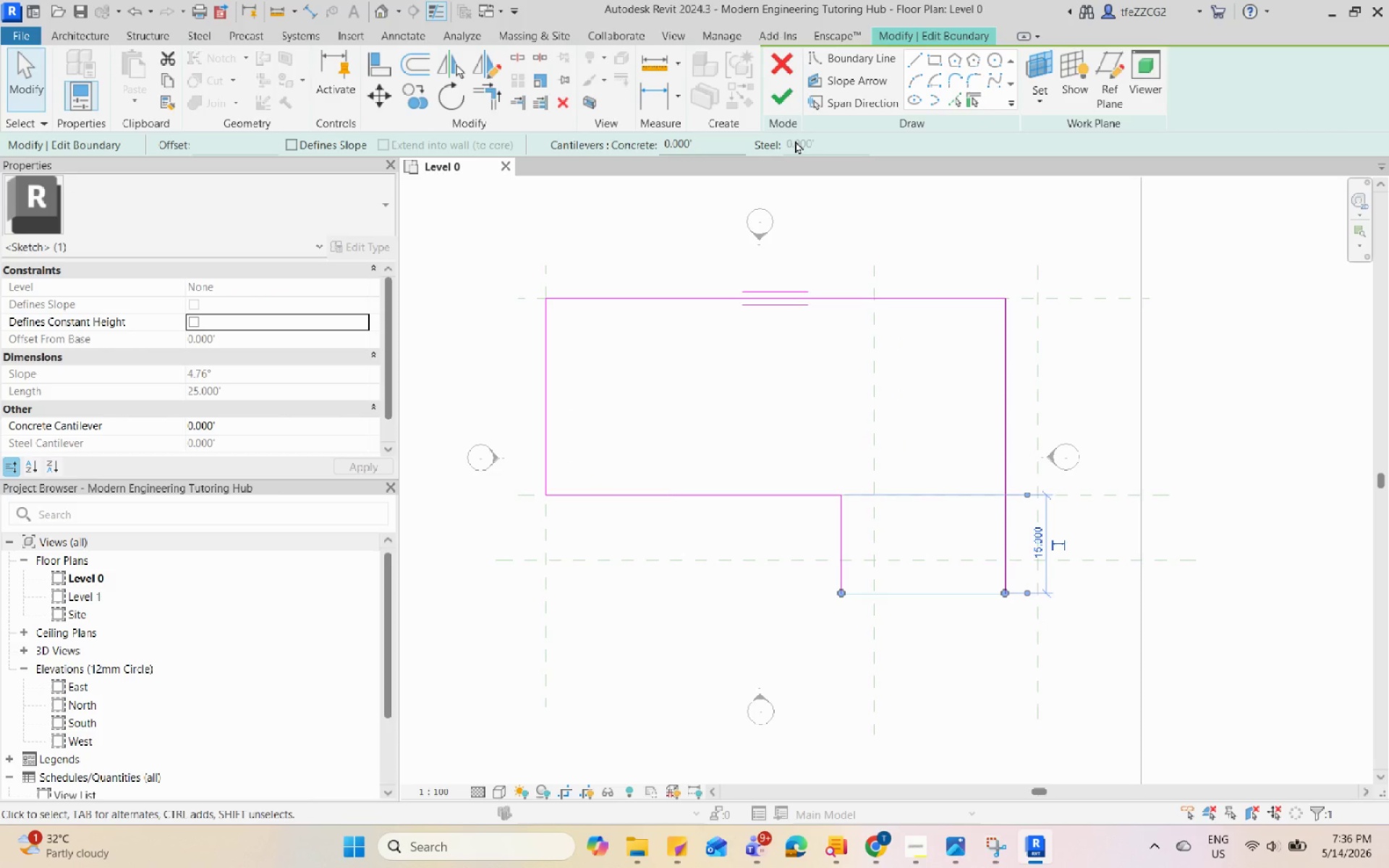 
left_click([768, 102])
 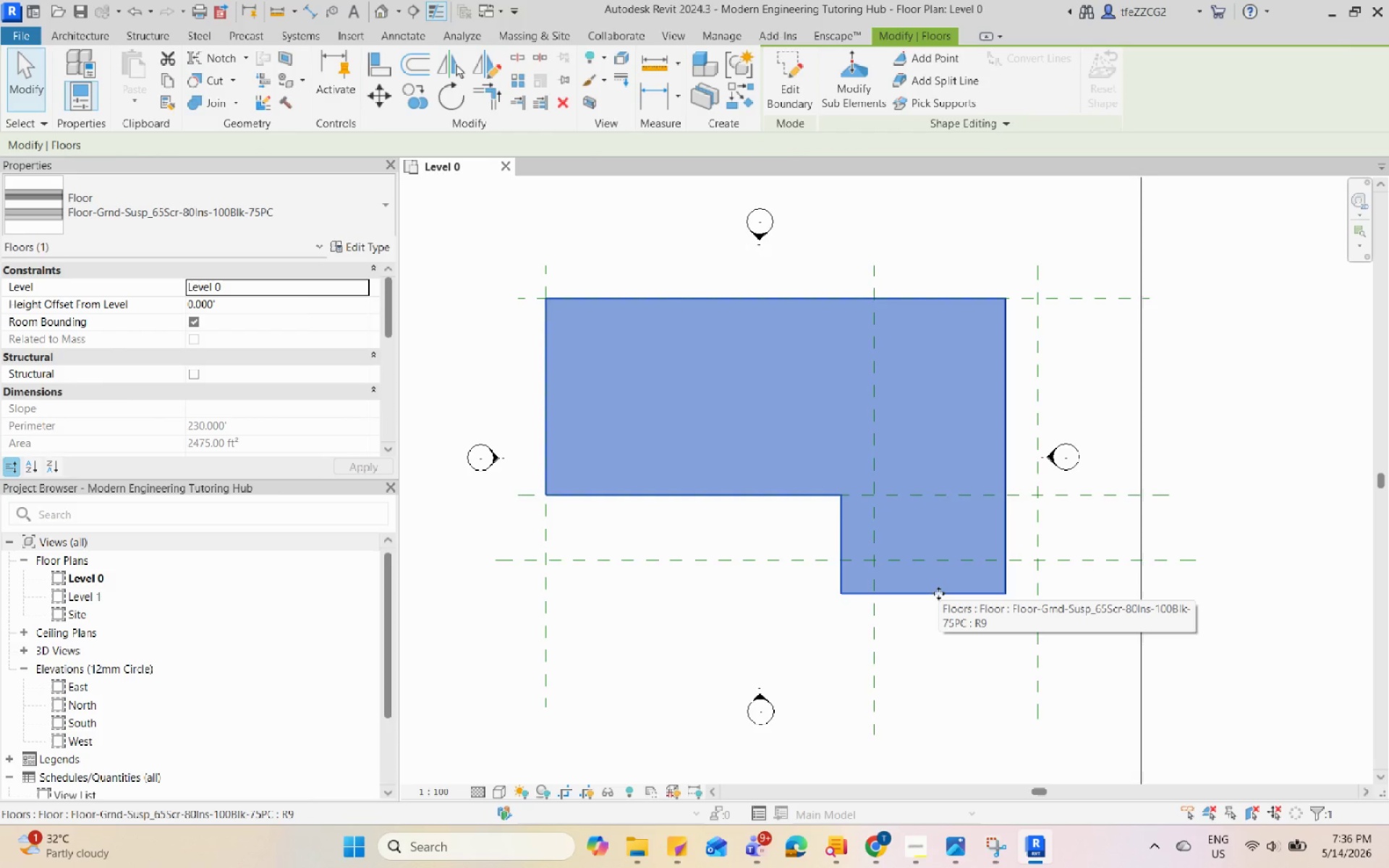 
double_click([945, 595])
 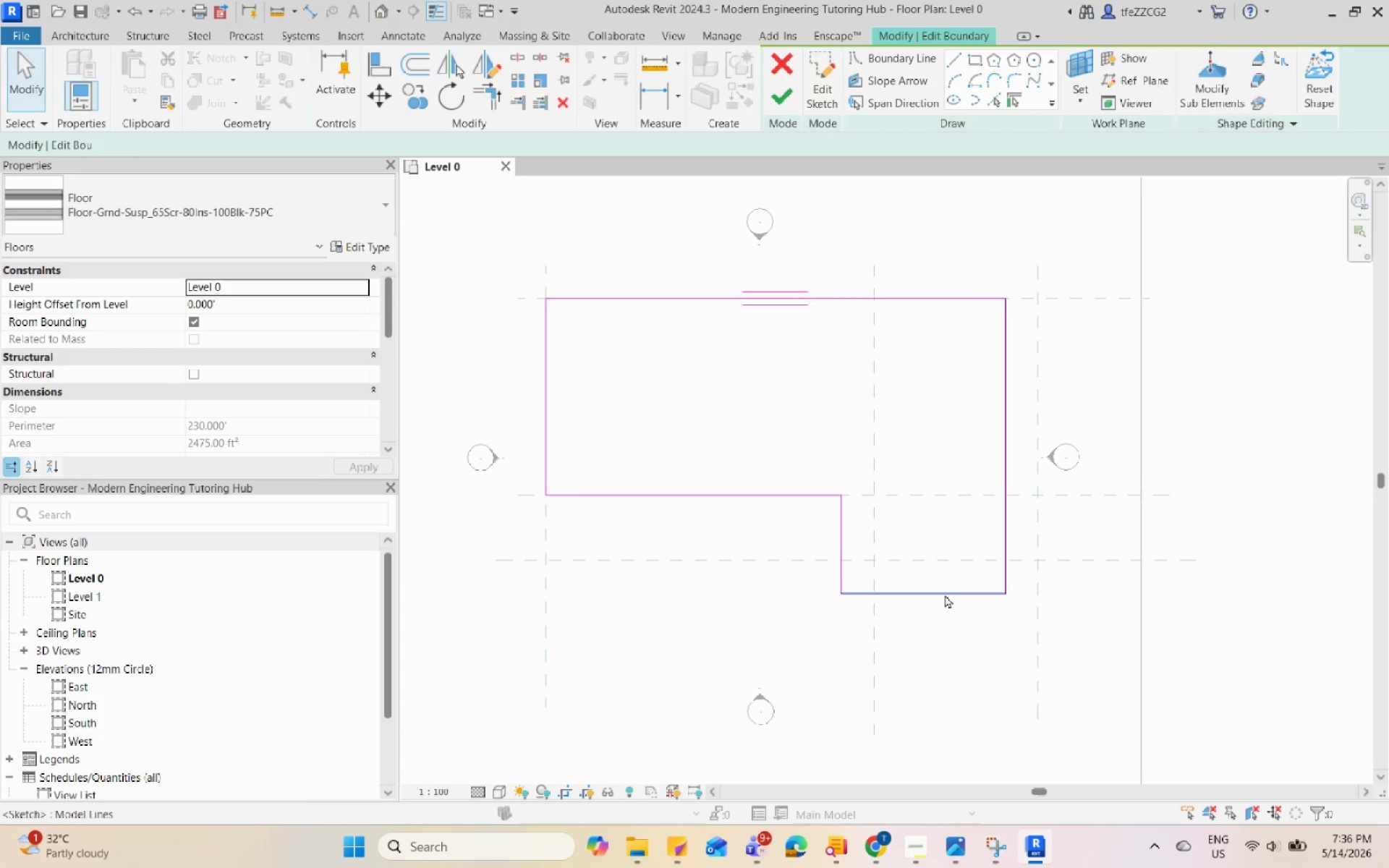 
left_click([952, 596])
 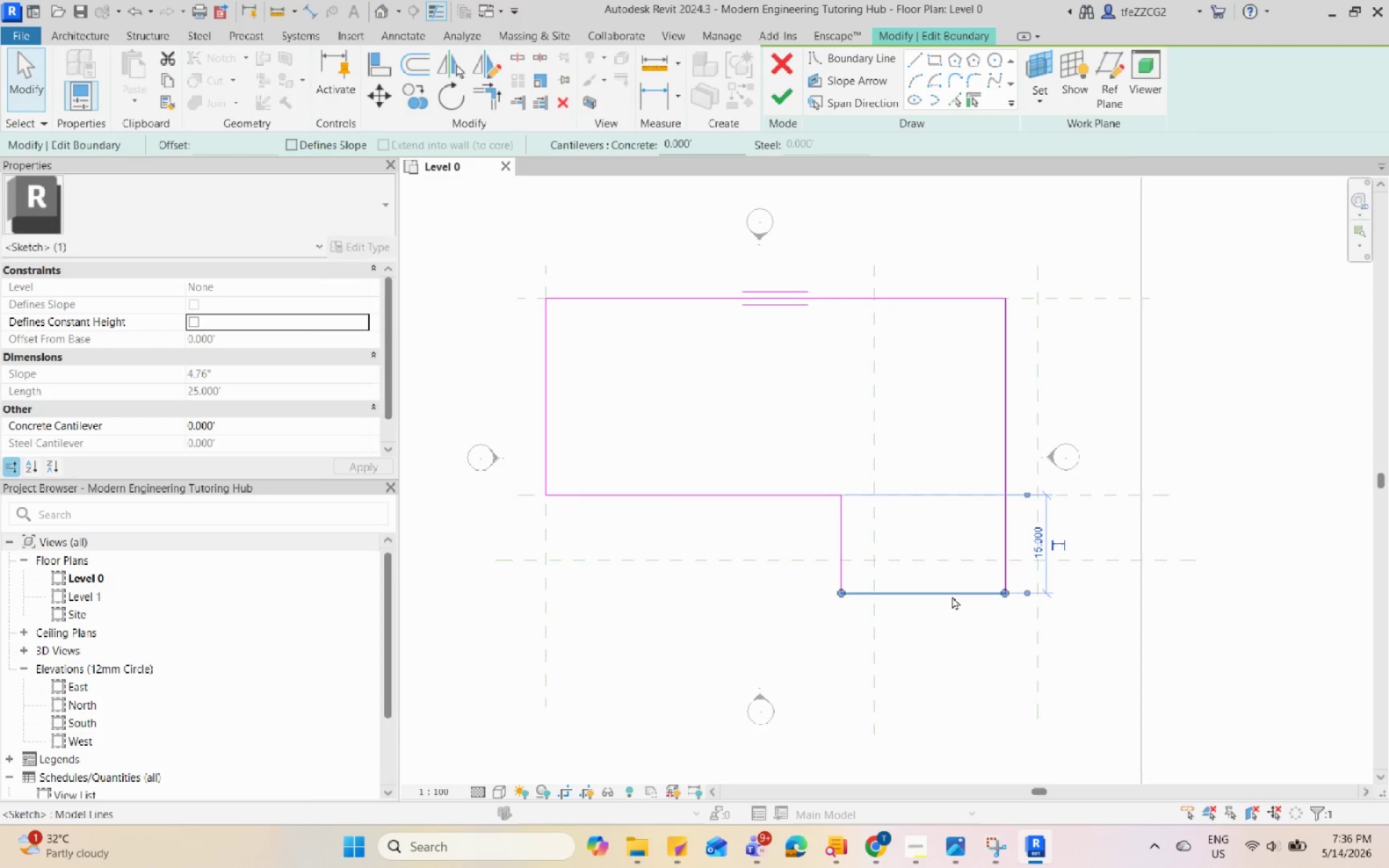 
scroll: coordinate [952, 596], scroll_direction: up, amount: 4.0
 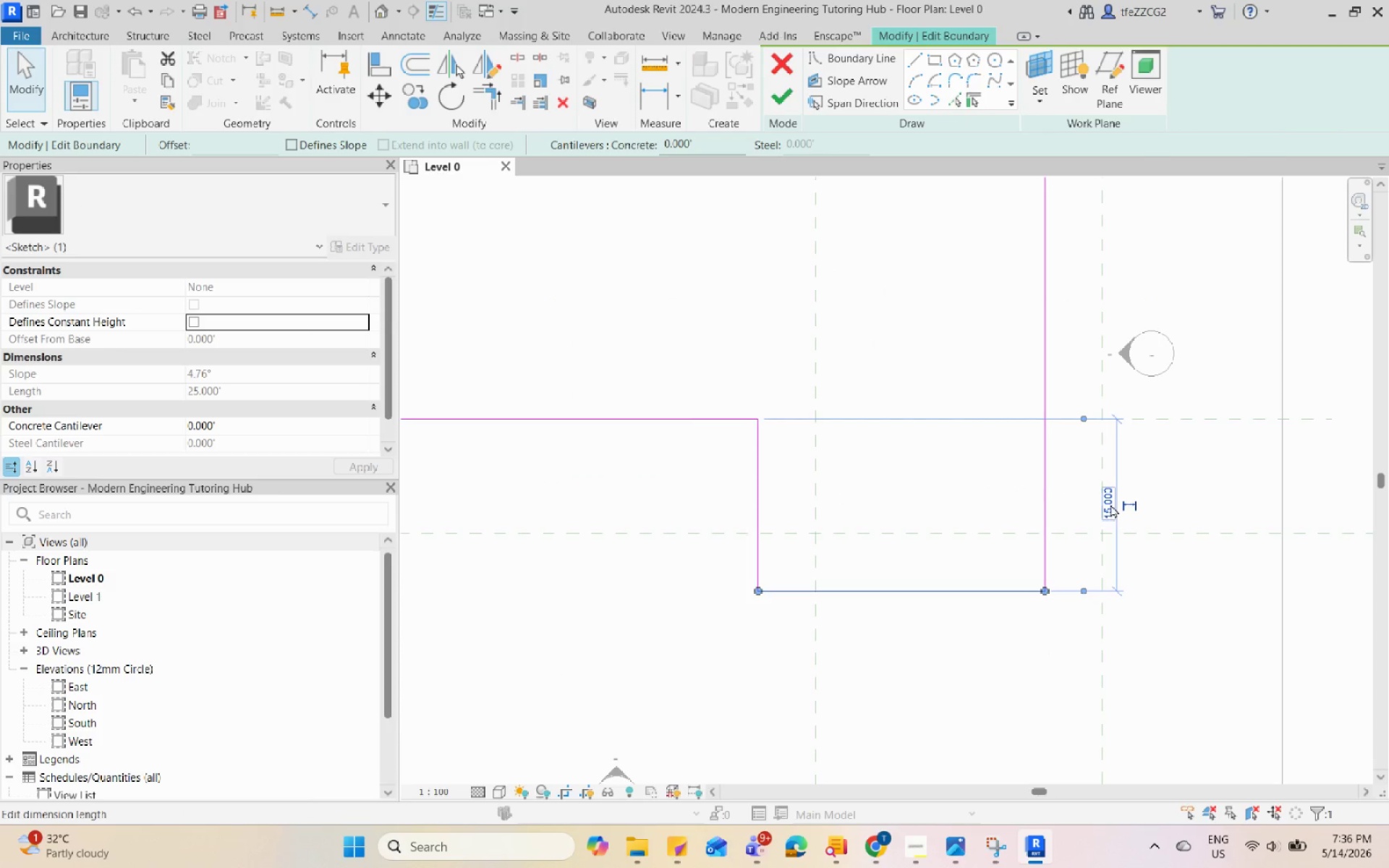 
left_click([1110, 504])
 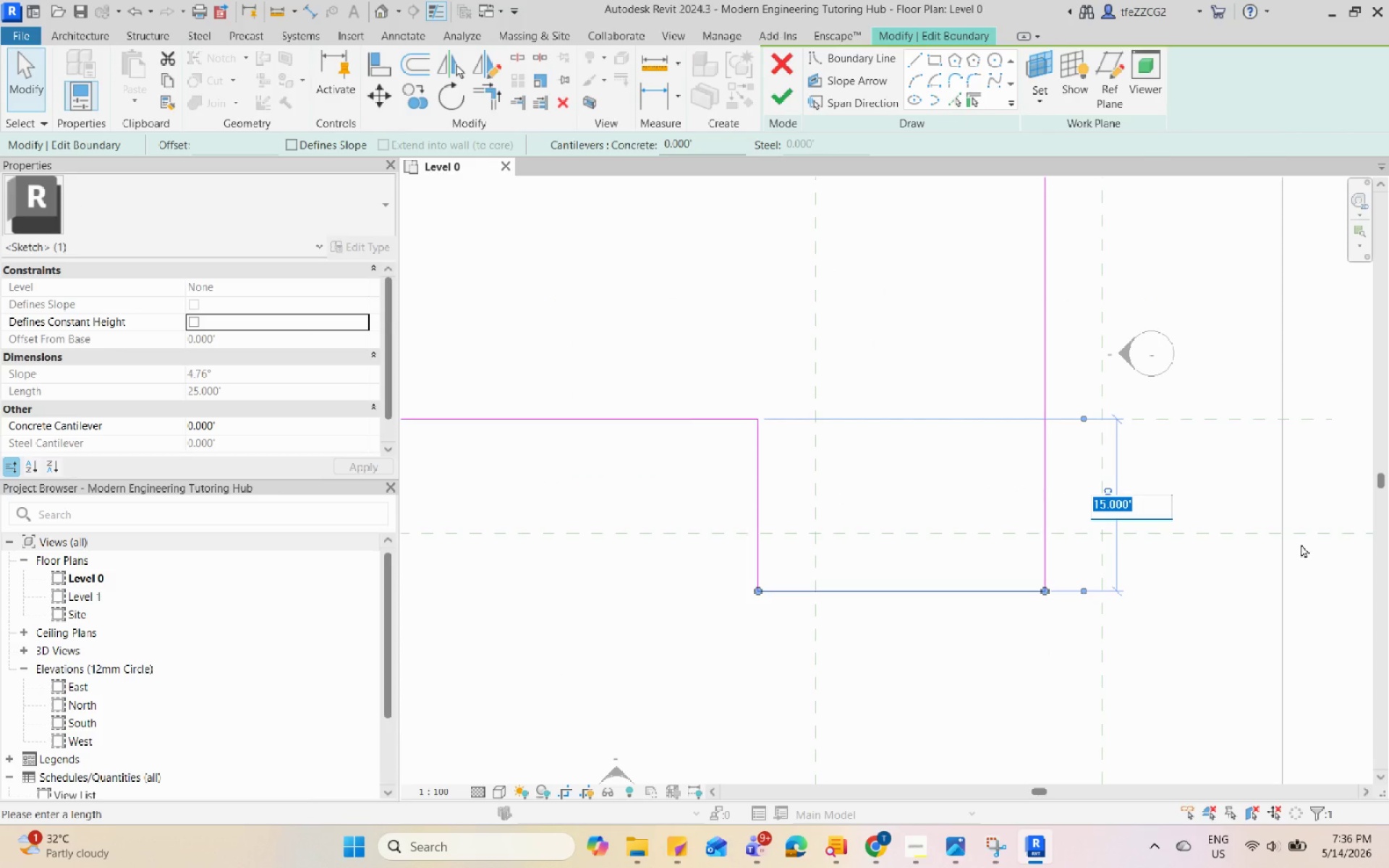 
key(Numpad1)
 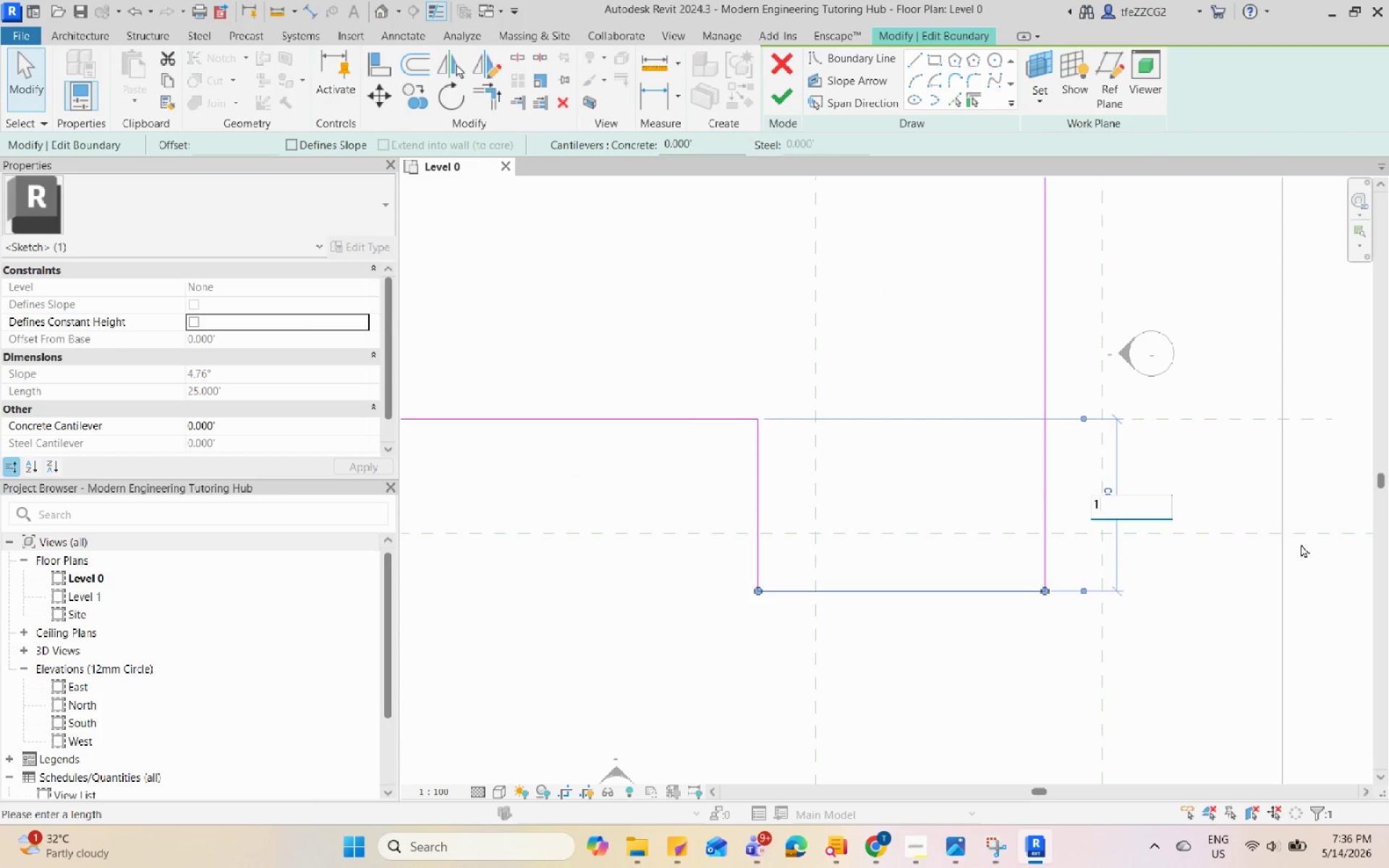 
key(Numpad5)
 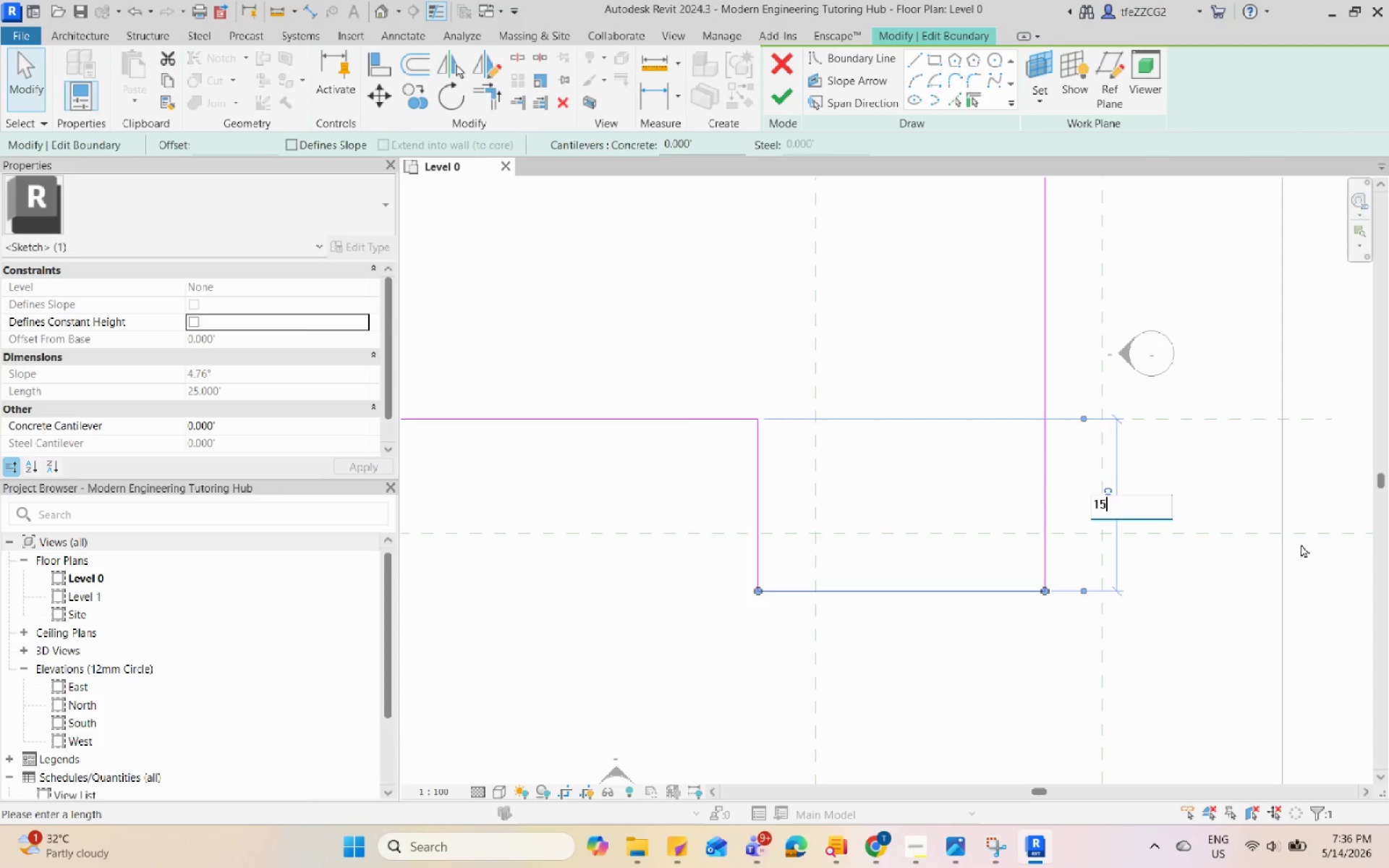 
key(Numpad5)
 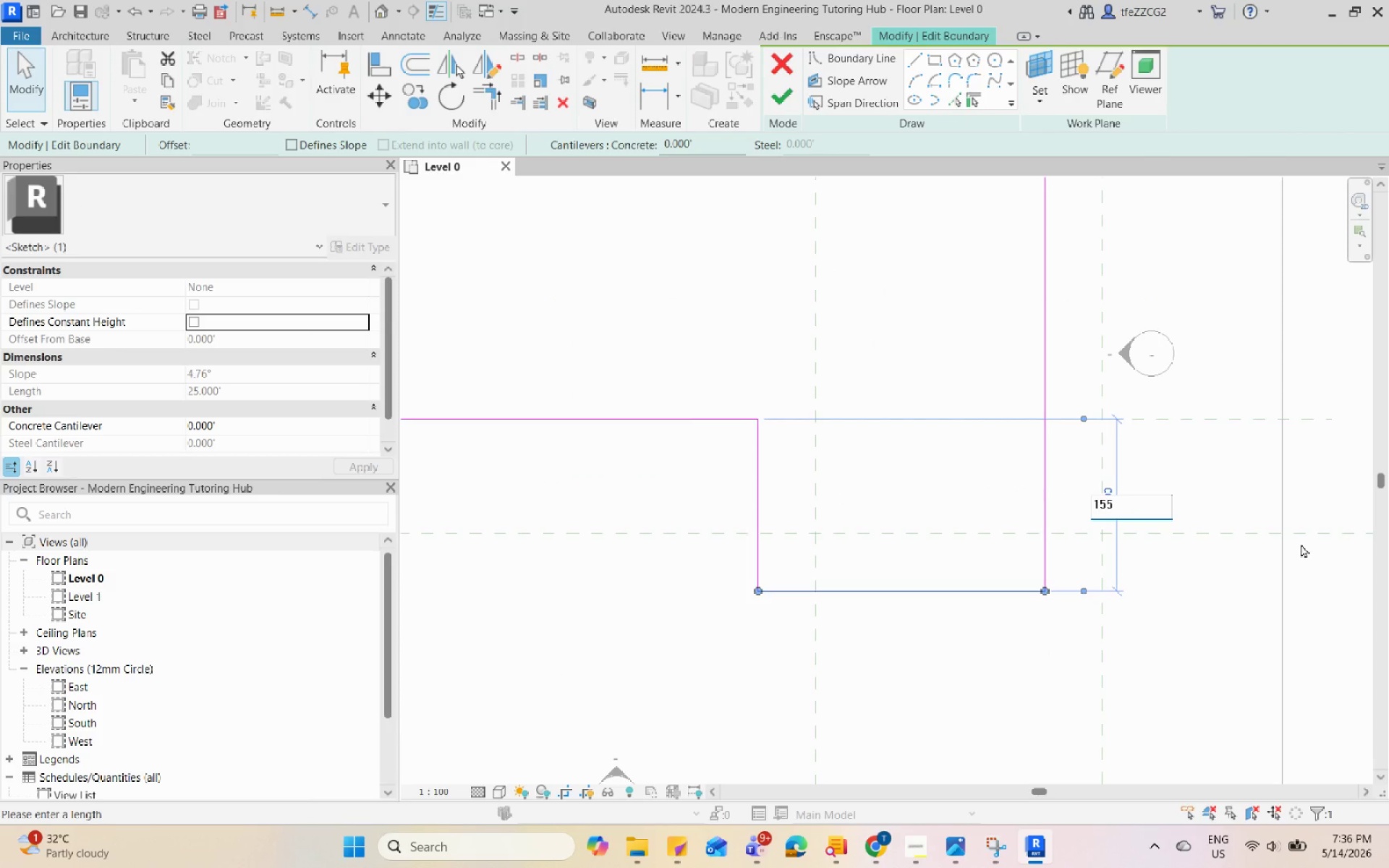 
key(Backspace)
 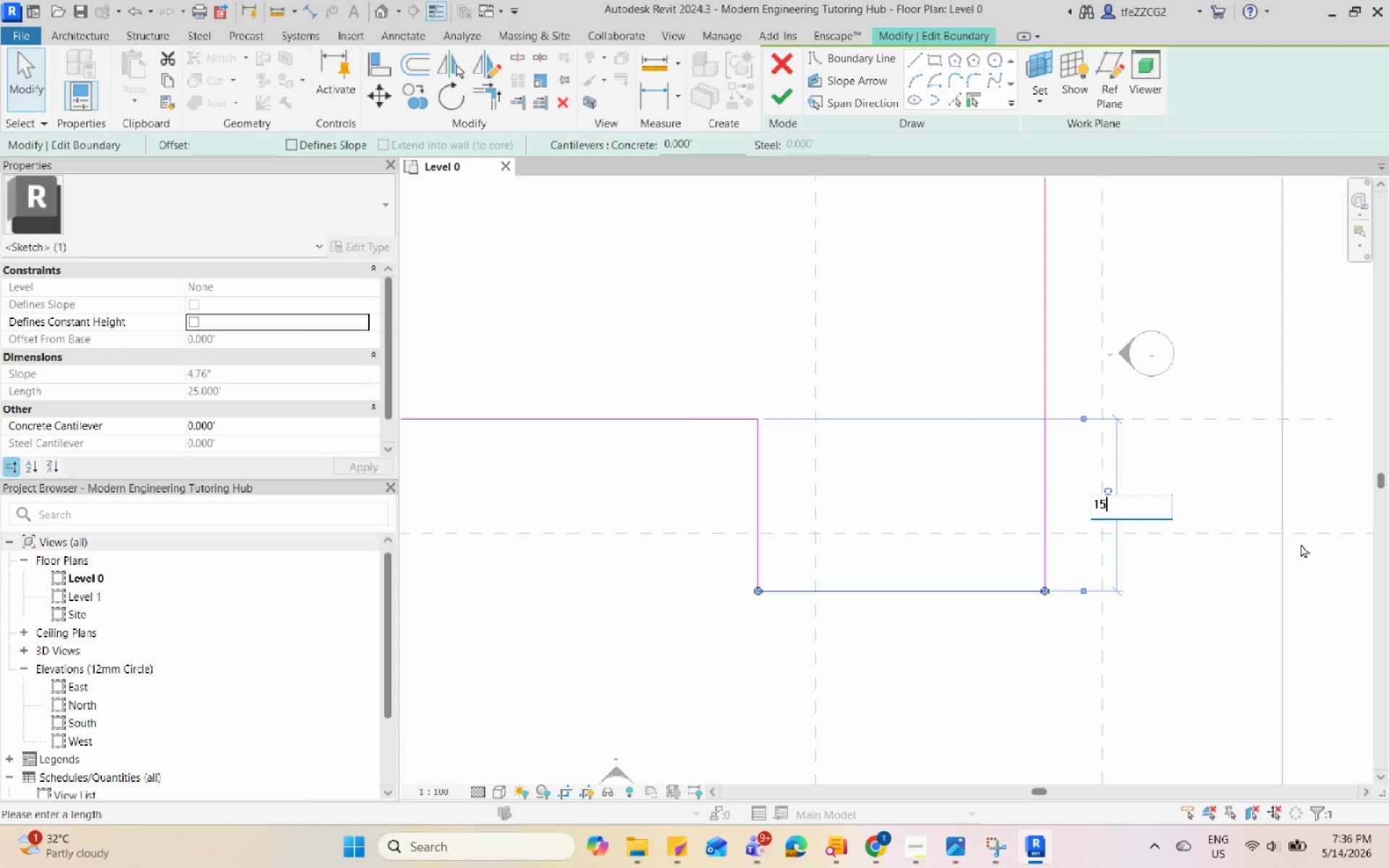 
key(Numpad0)
 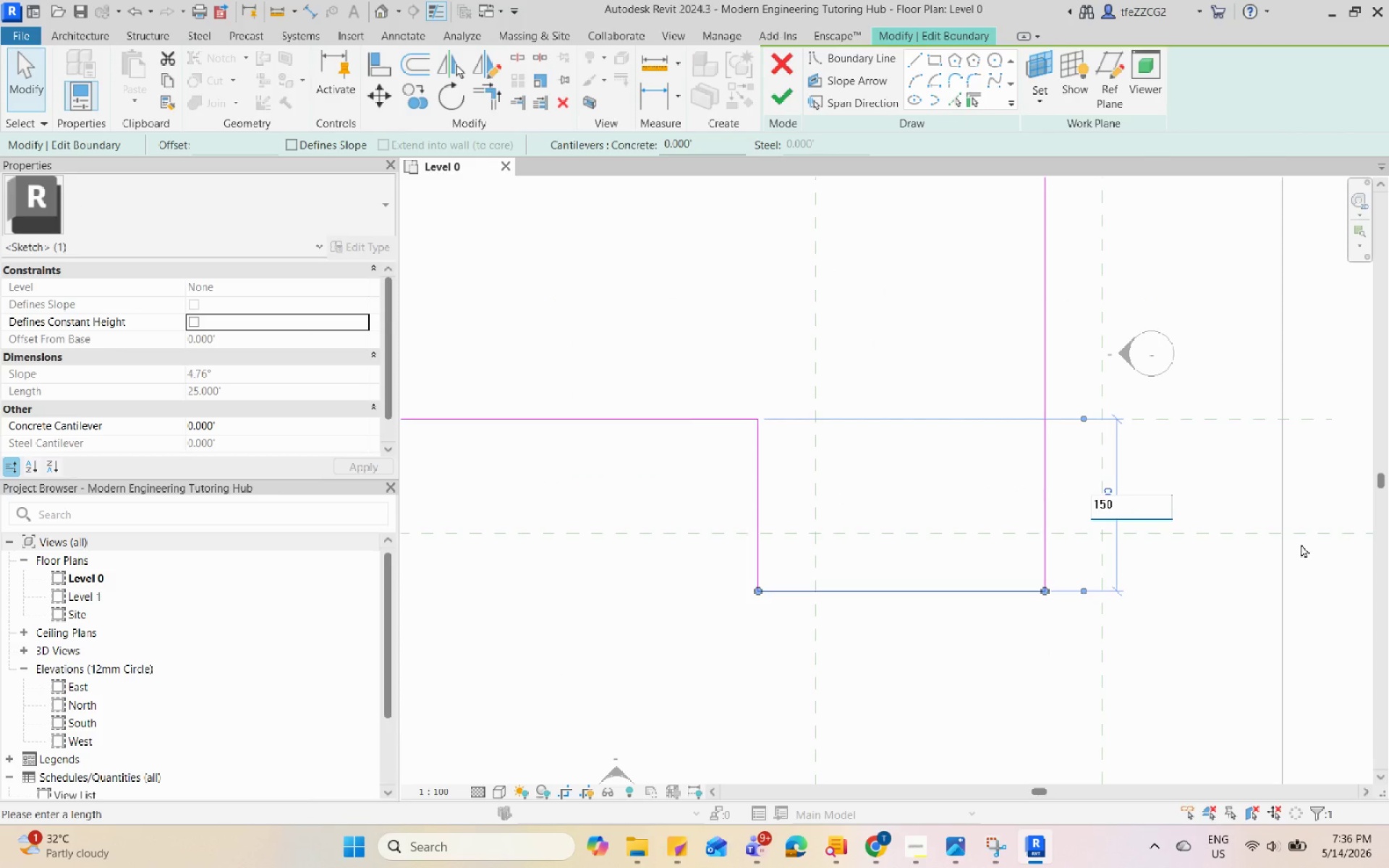 
key(Backspace)
 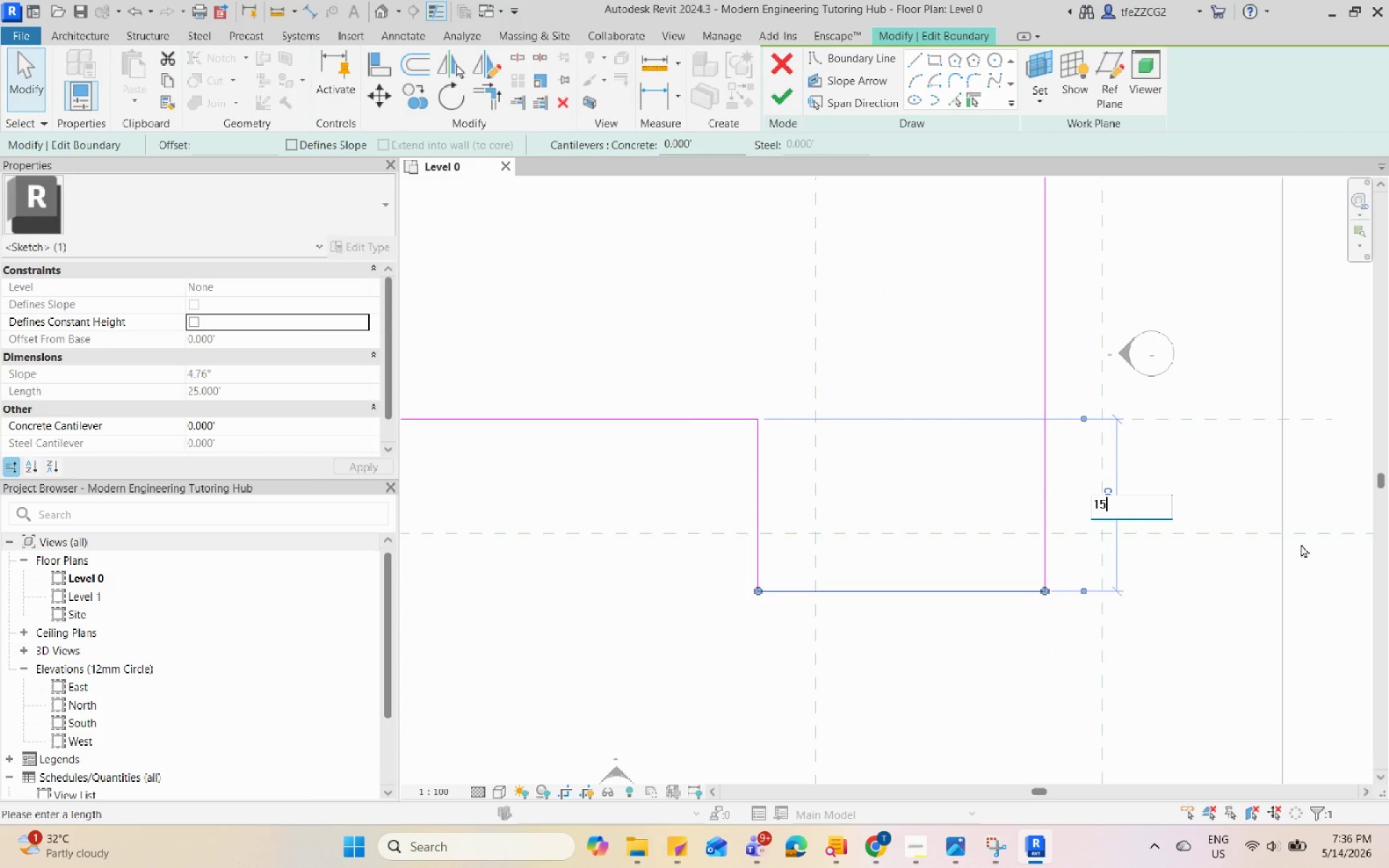 
key(NumpadDecimal)
 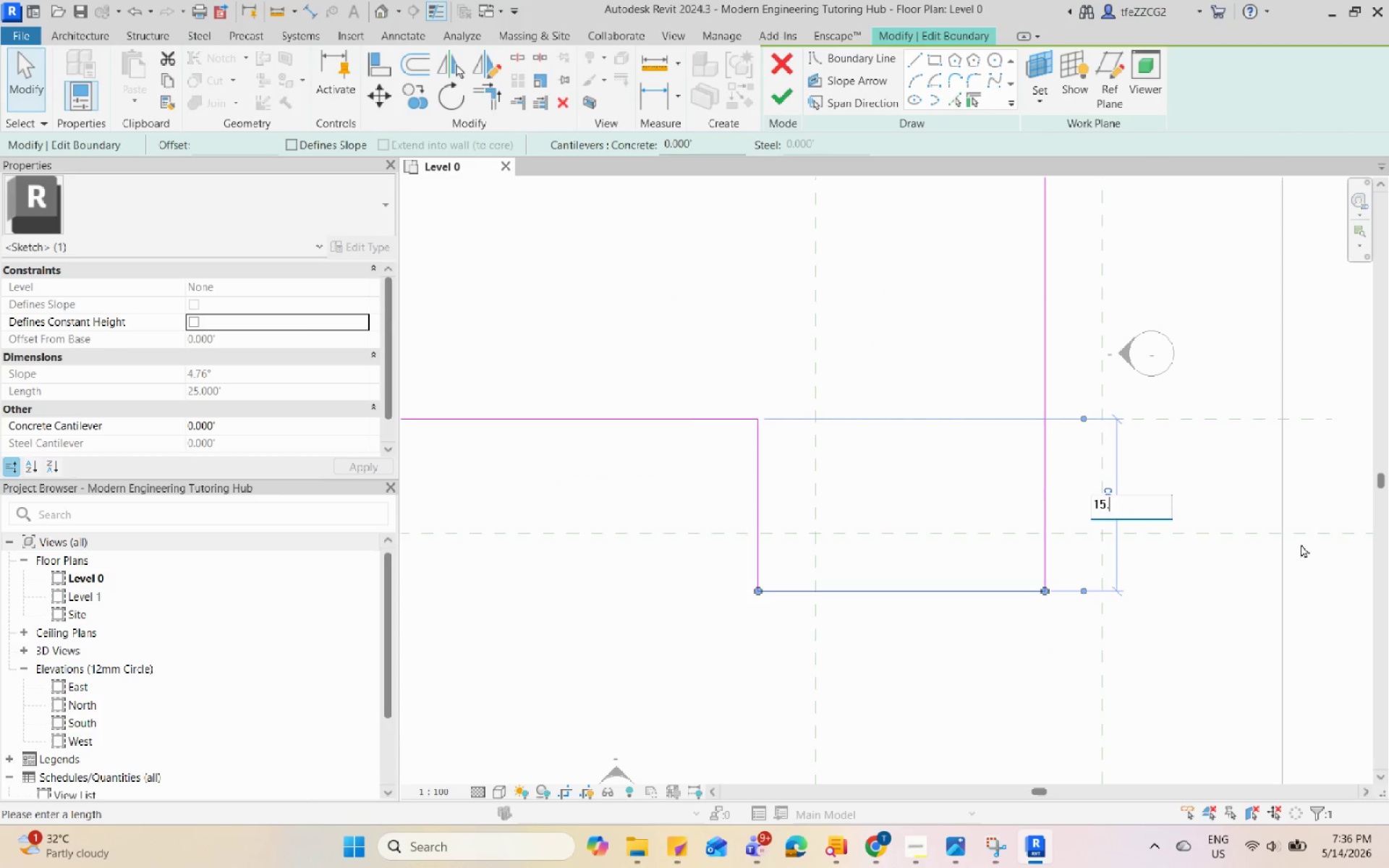 
key(Numpad5)
 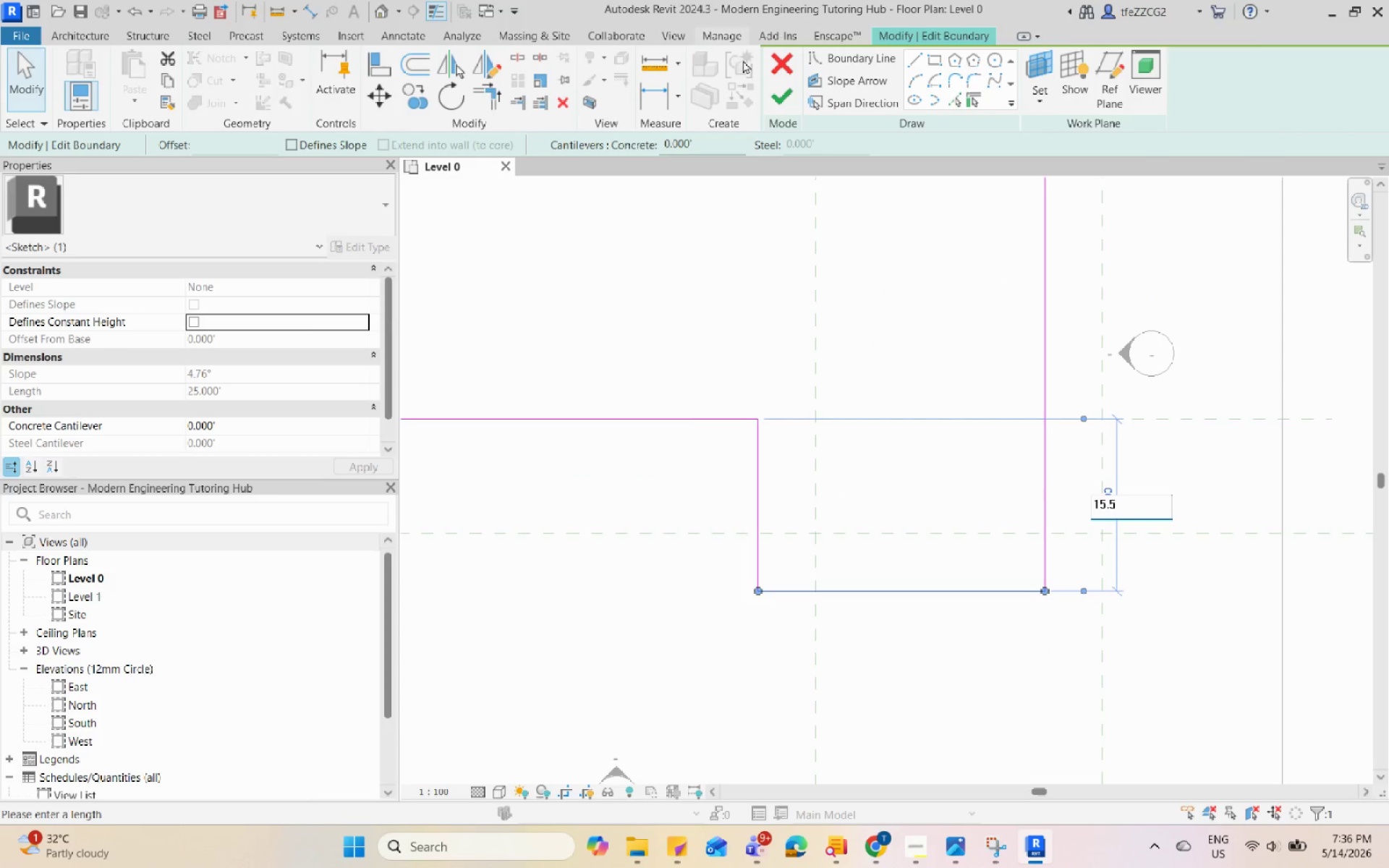 
left_click([778, 110])
 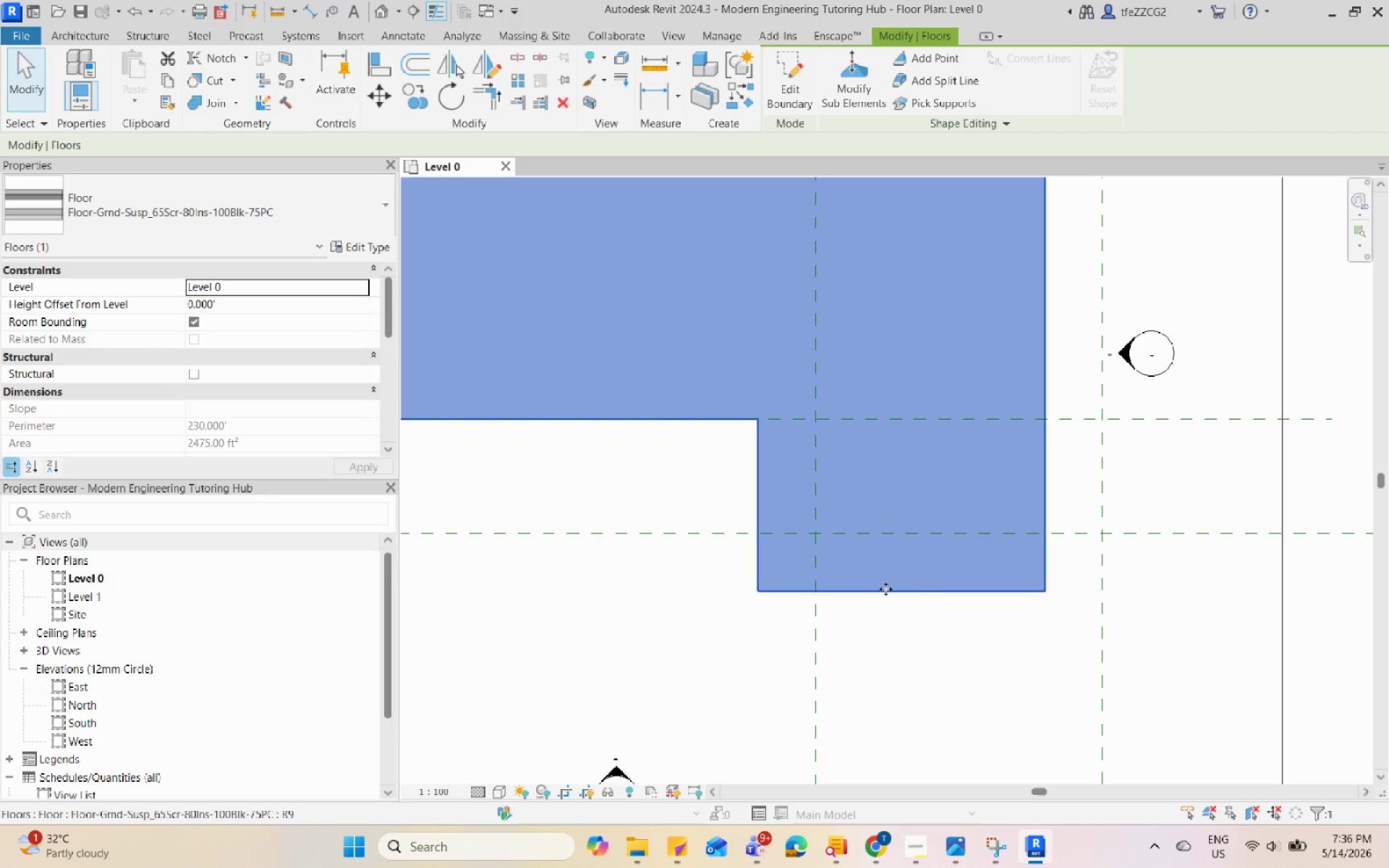 
left_click([889, 589])
 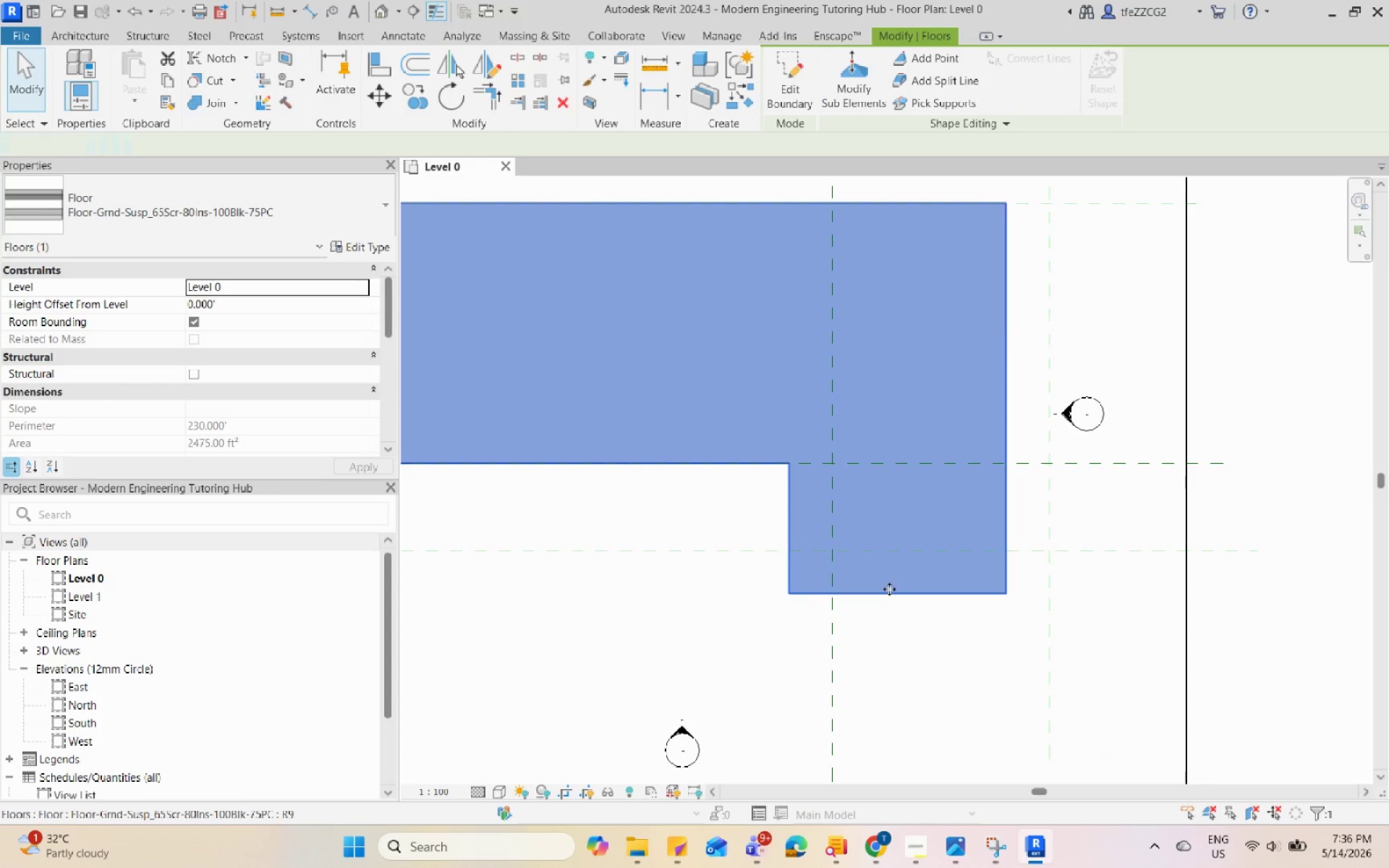 
scroll: coordinate [885, 579], scroll_direction: down, amount: 2.0
 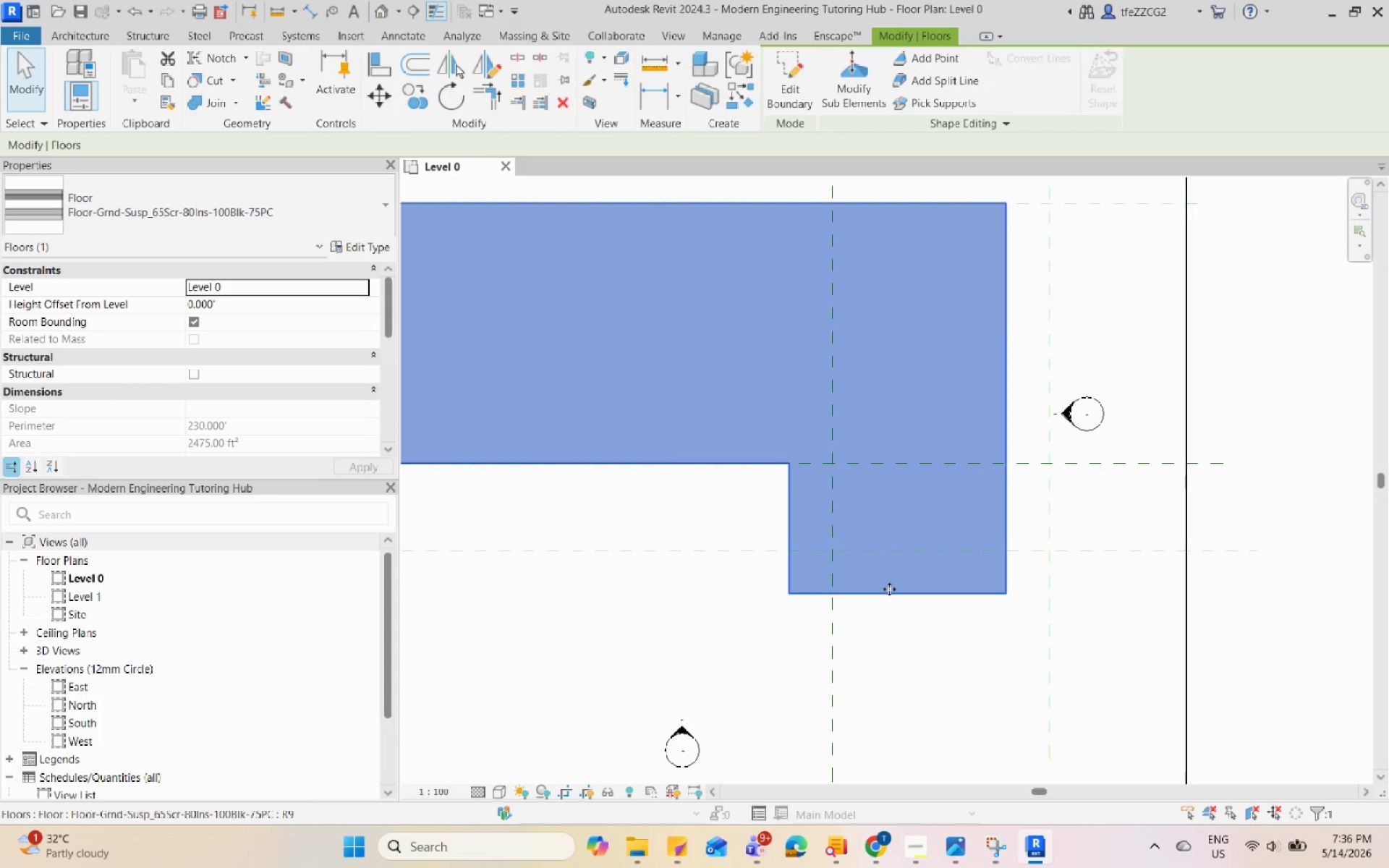 
double_click([889, 589])
 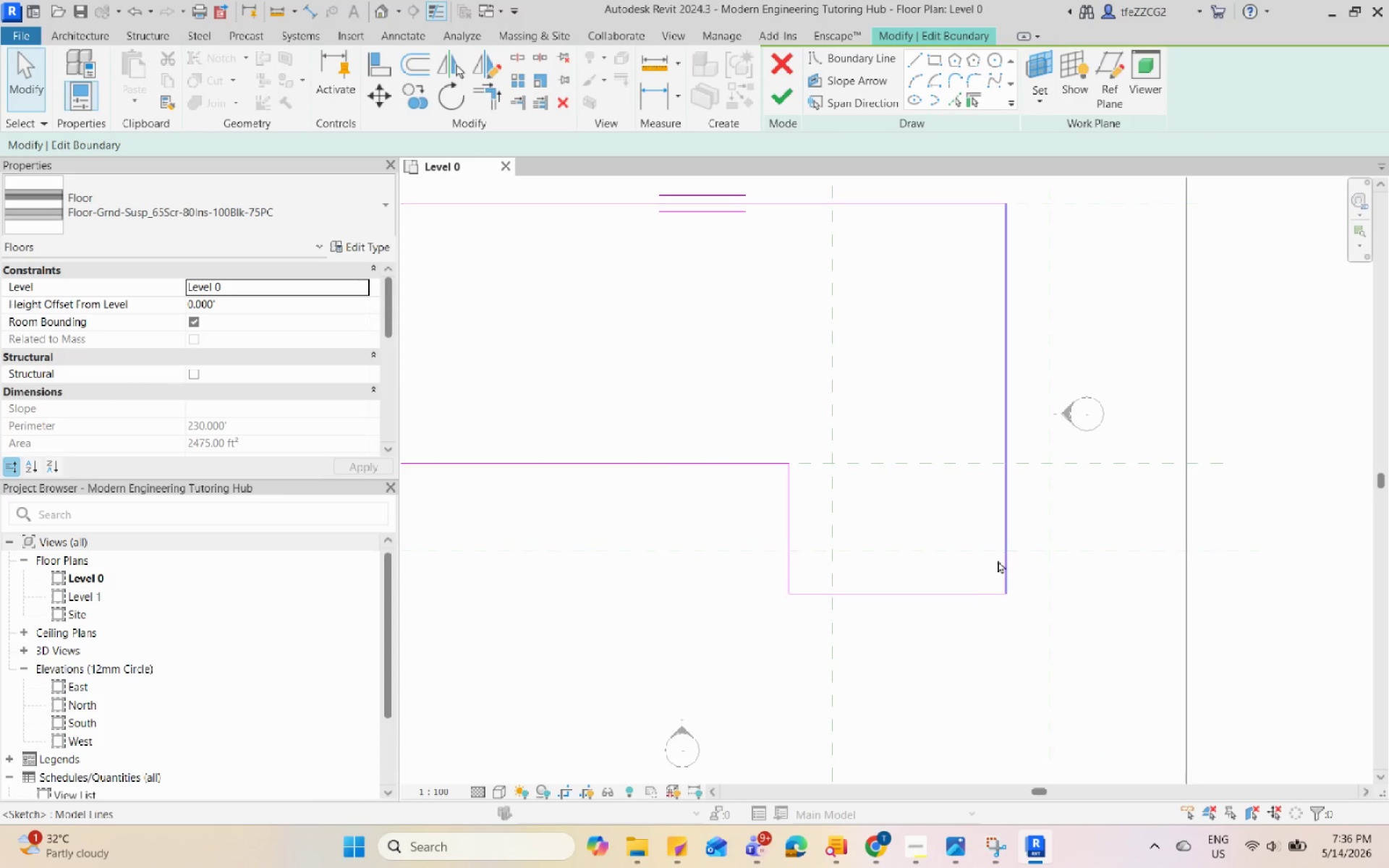 
left_click([967, 593])
 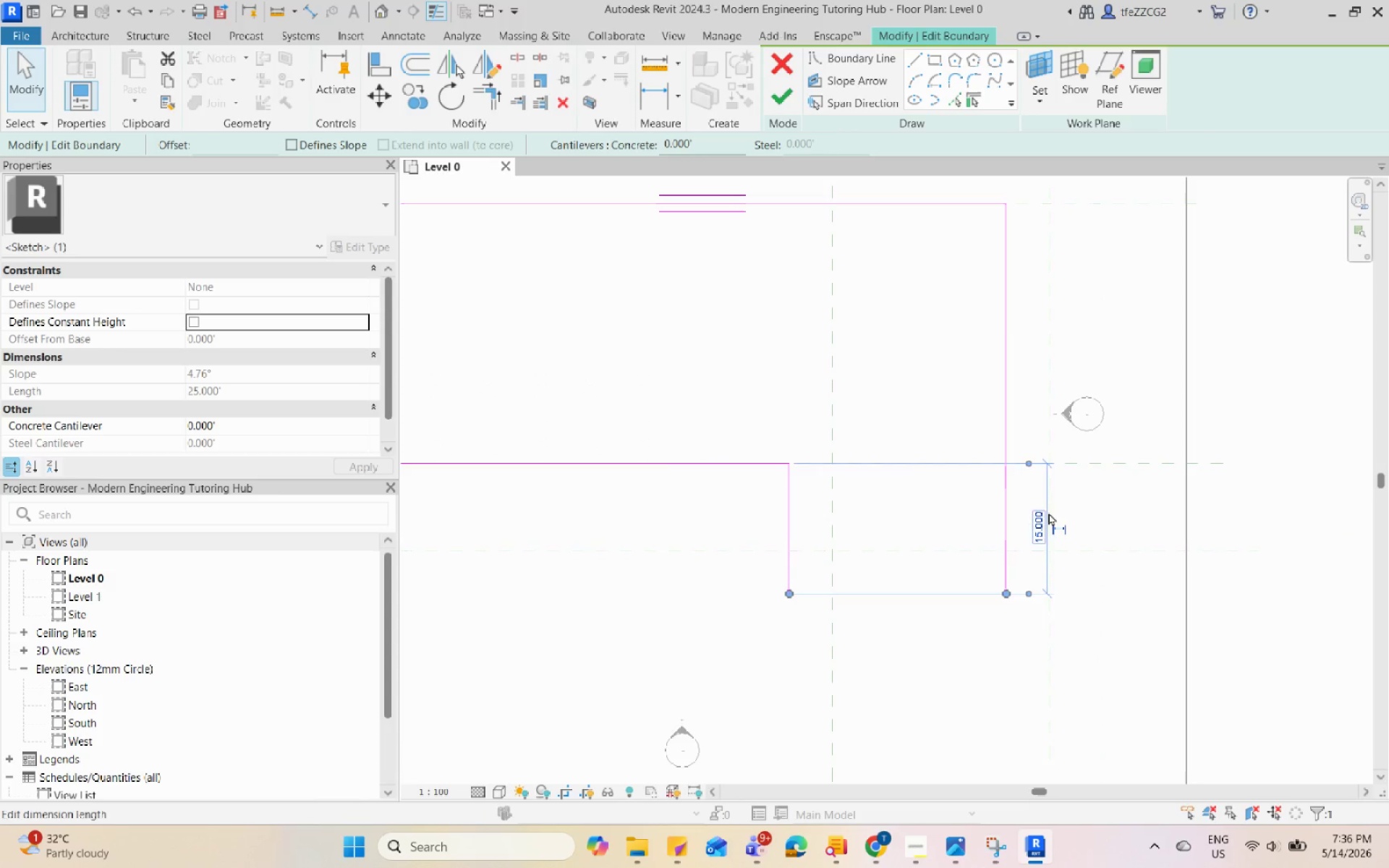 
left_click([1038, 523])
 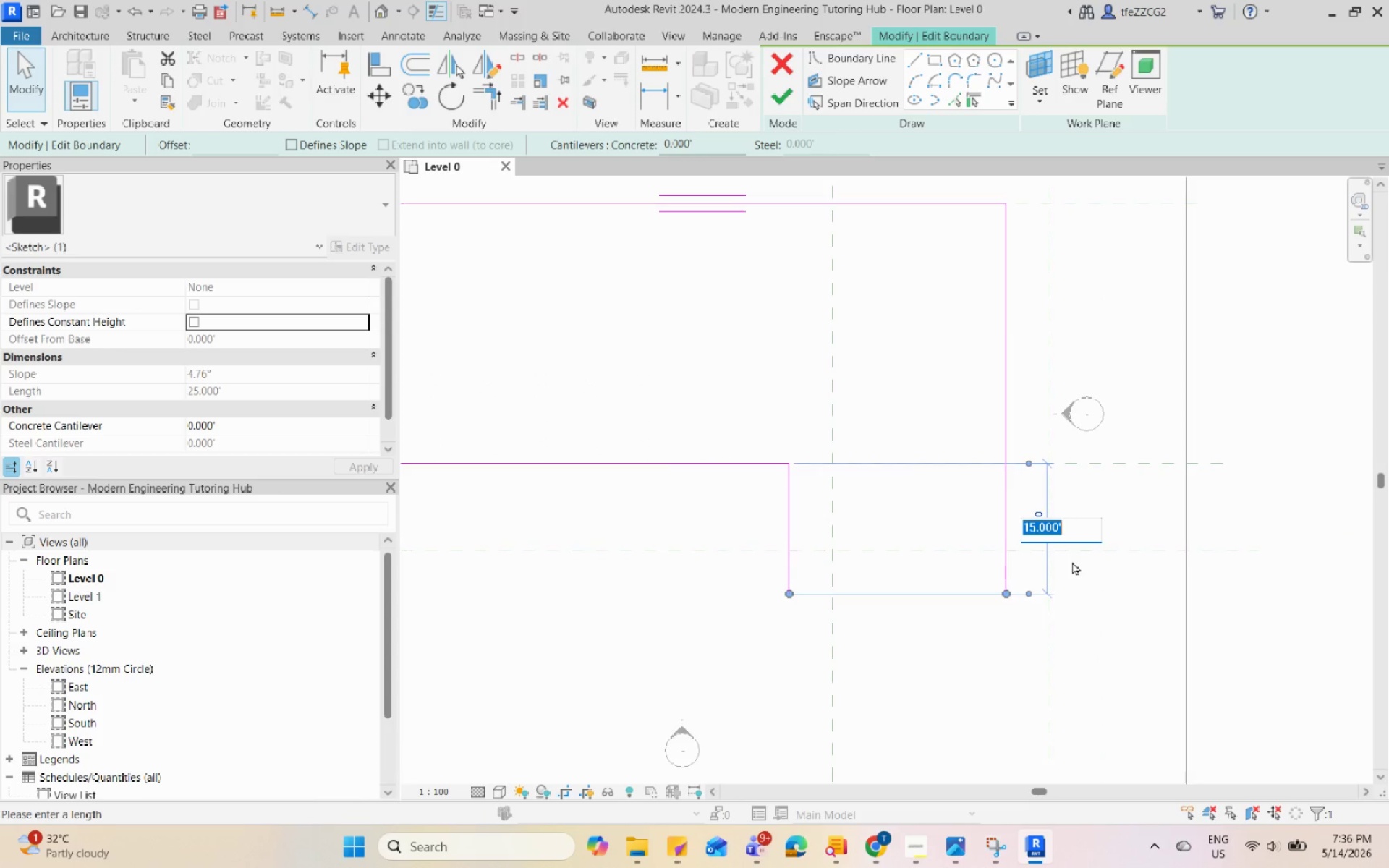 
key(Numpad1)
 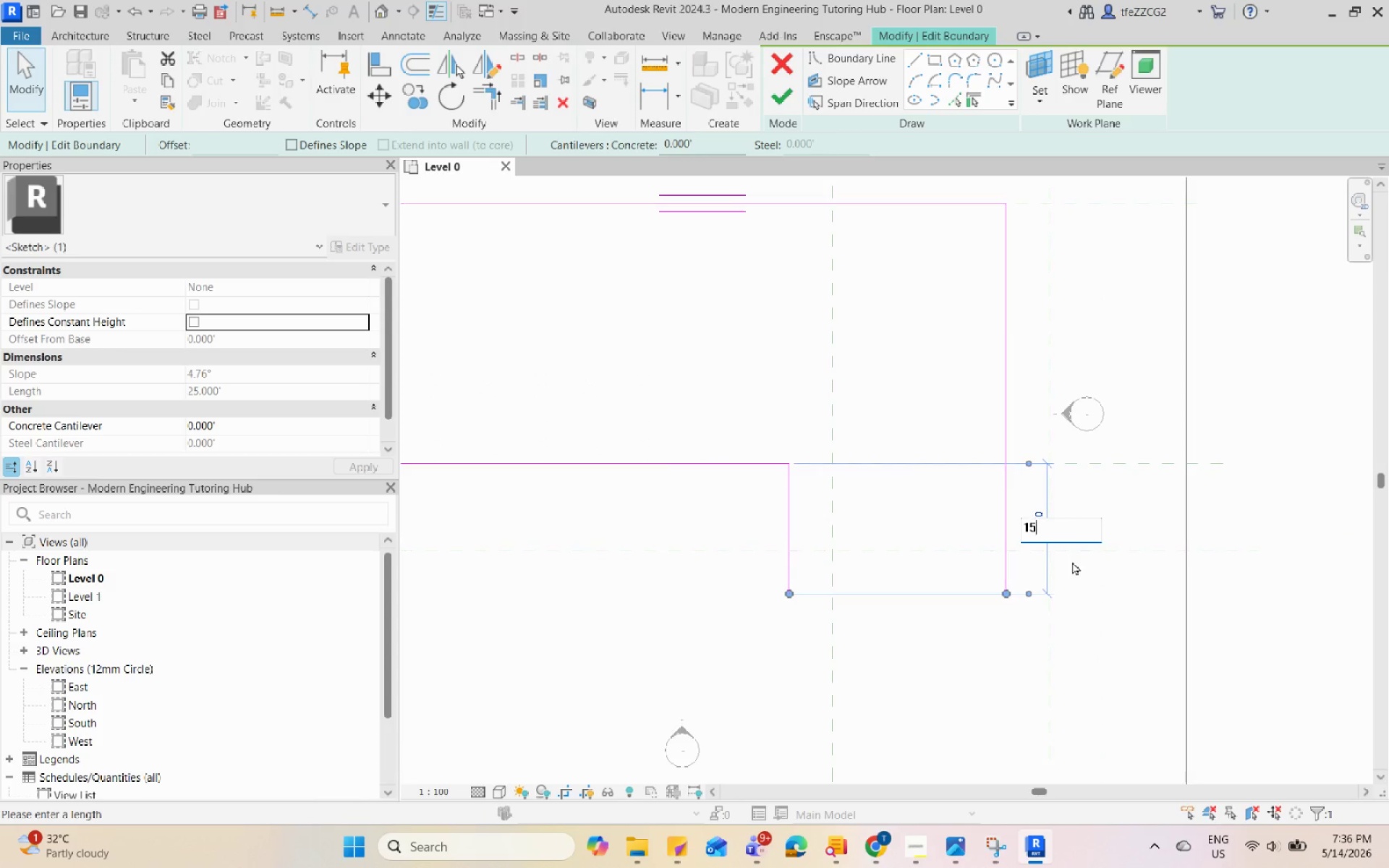 
key(Numpad5)
 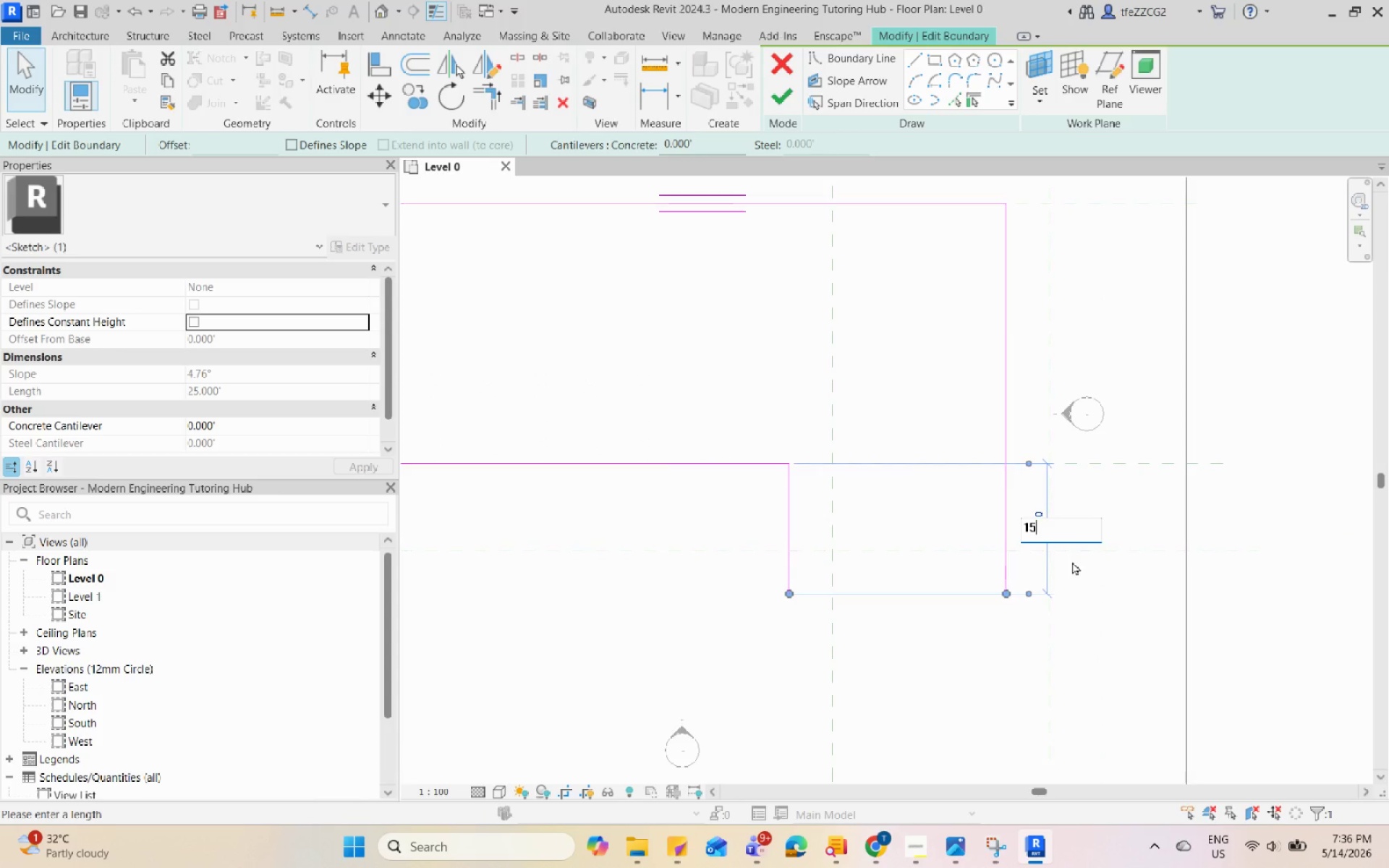 
key(NumpadDecimal)
 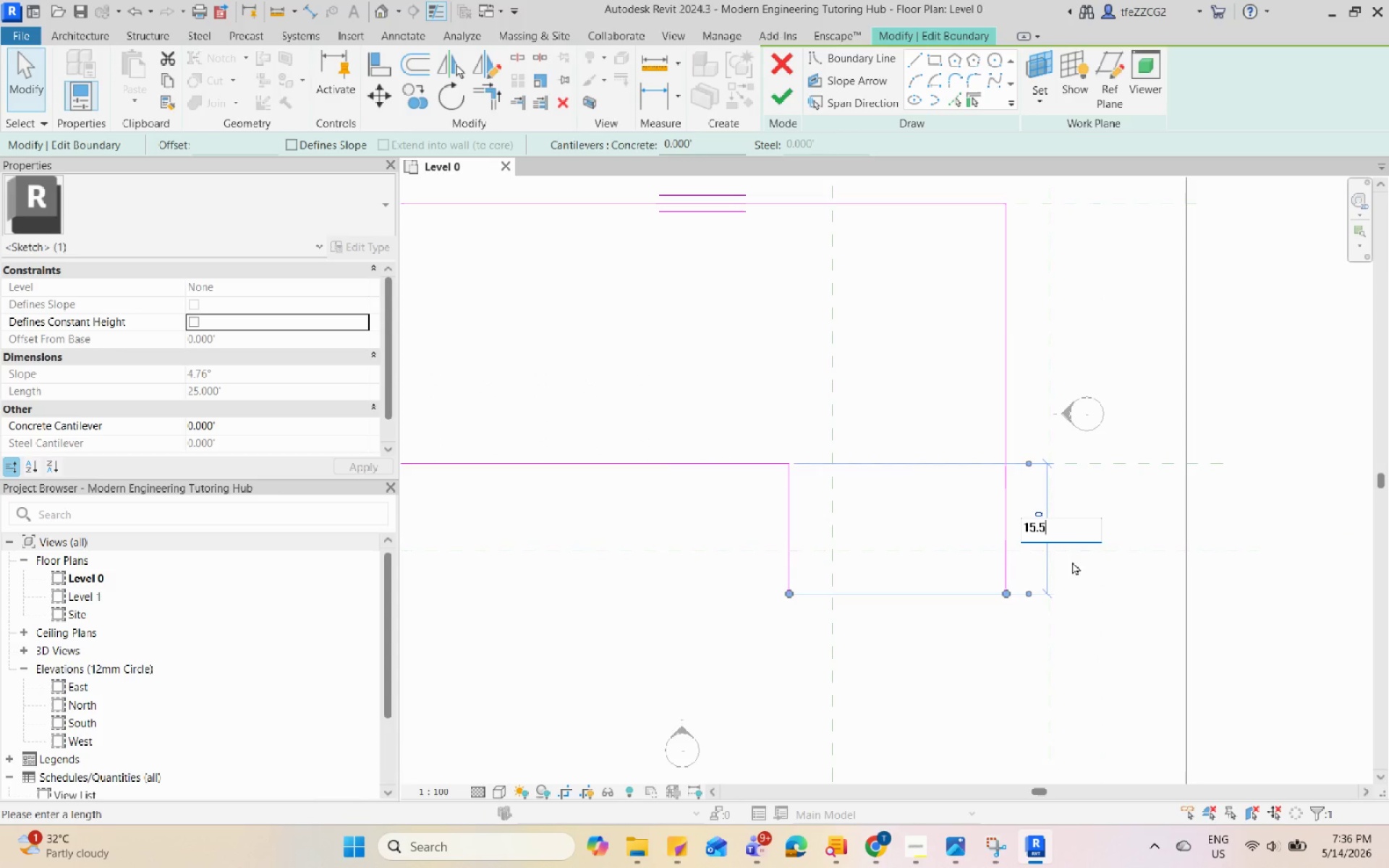 
key(Numpad5)
 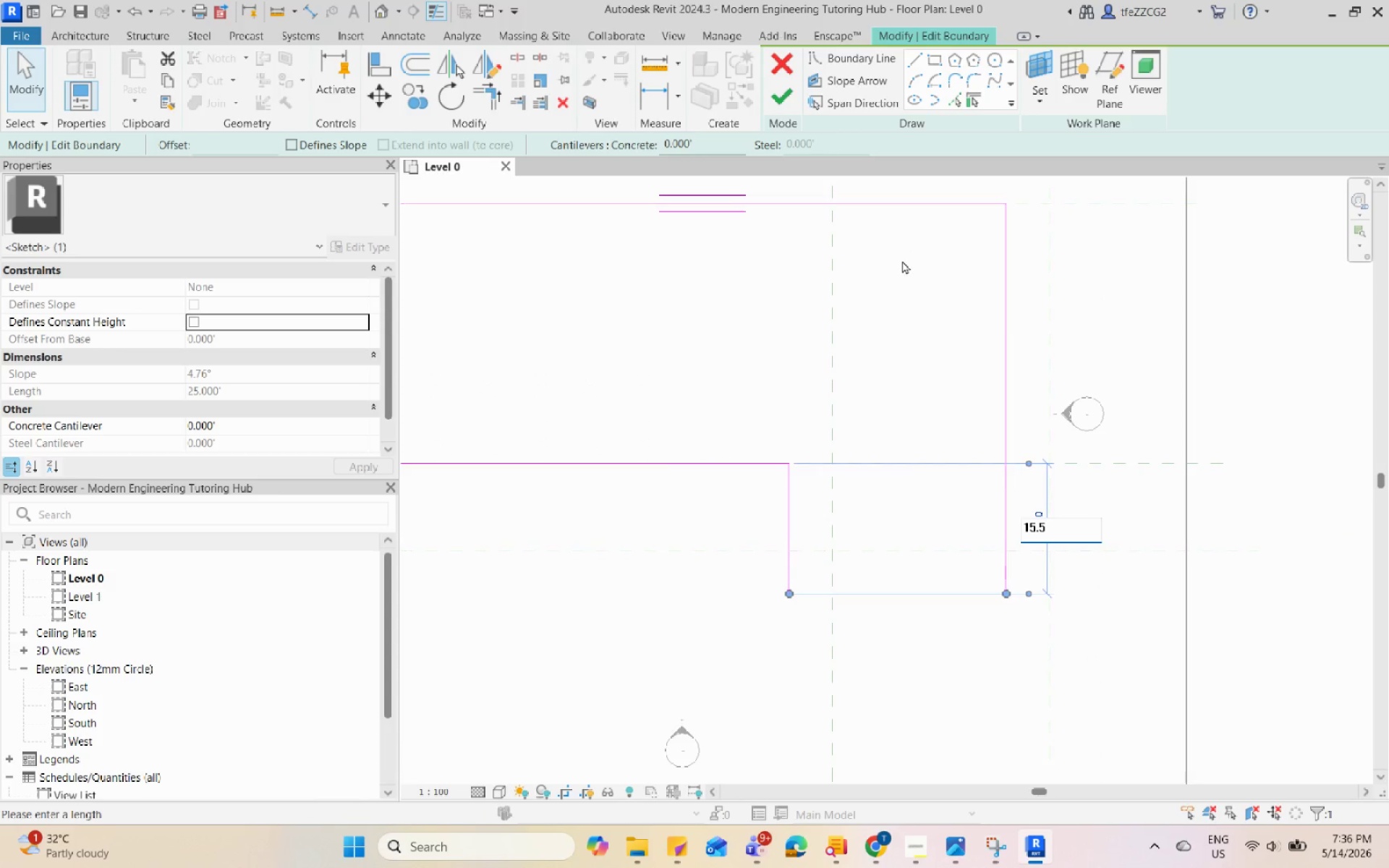 
key(Enter)
 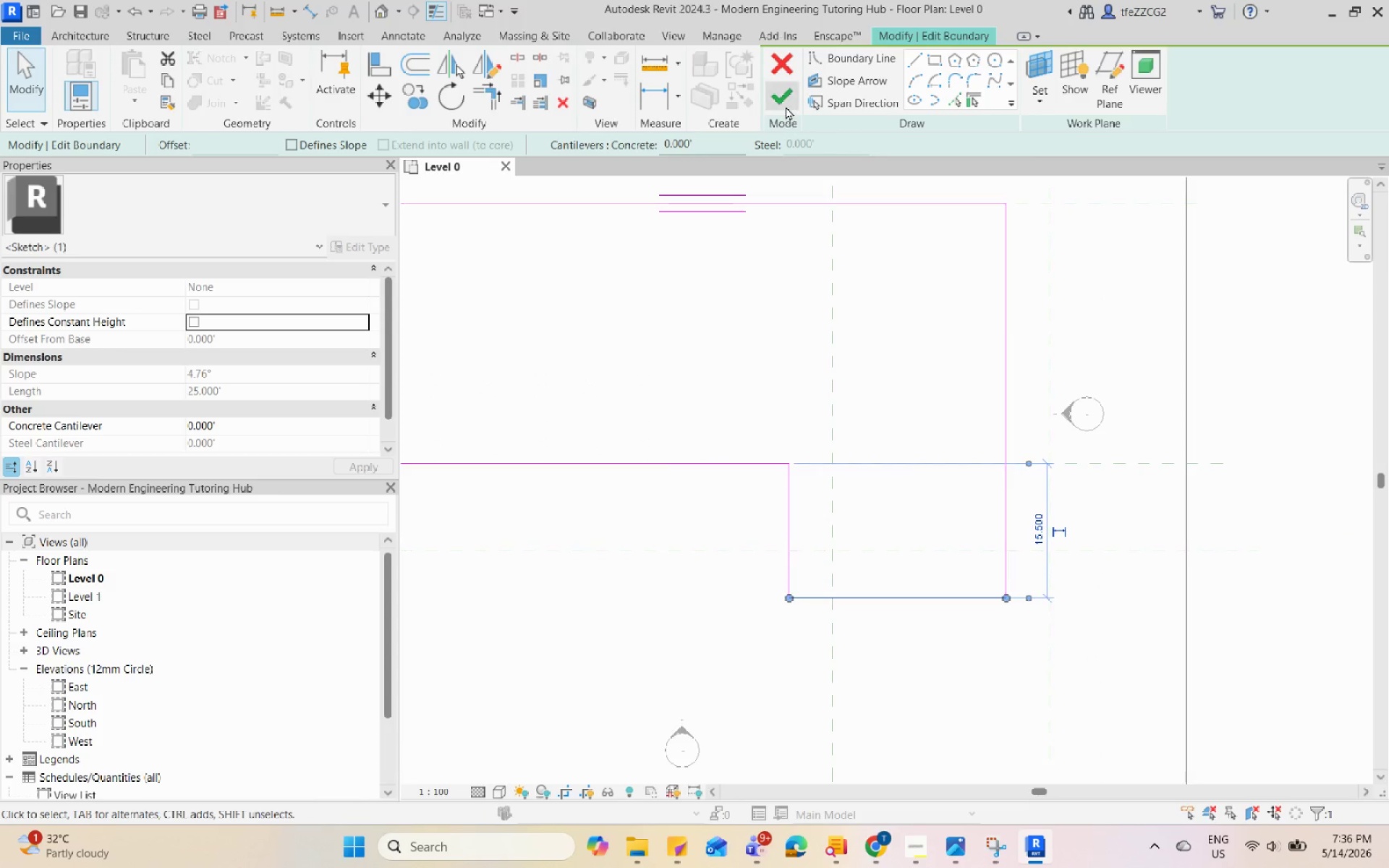 
left_click([786, 103])
 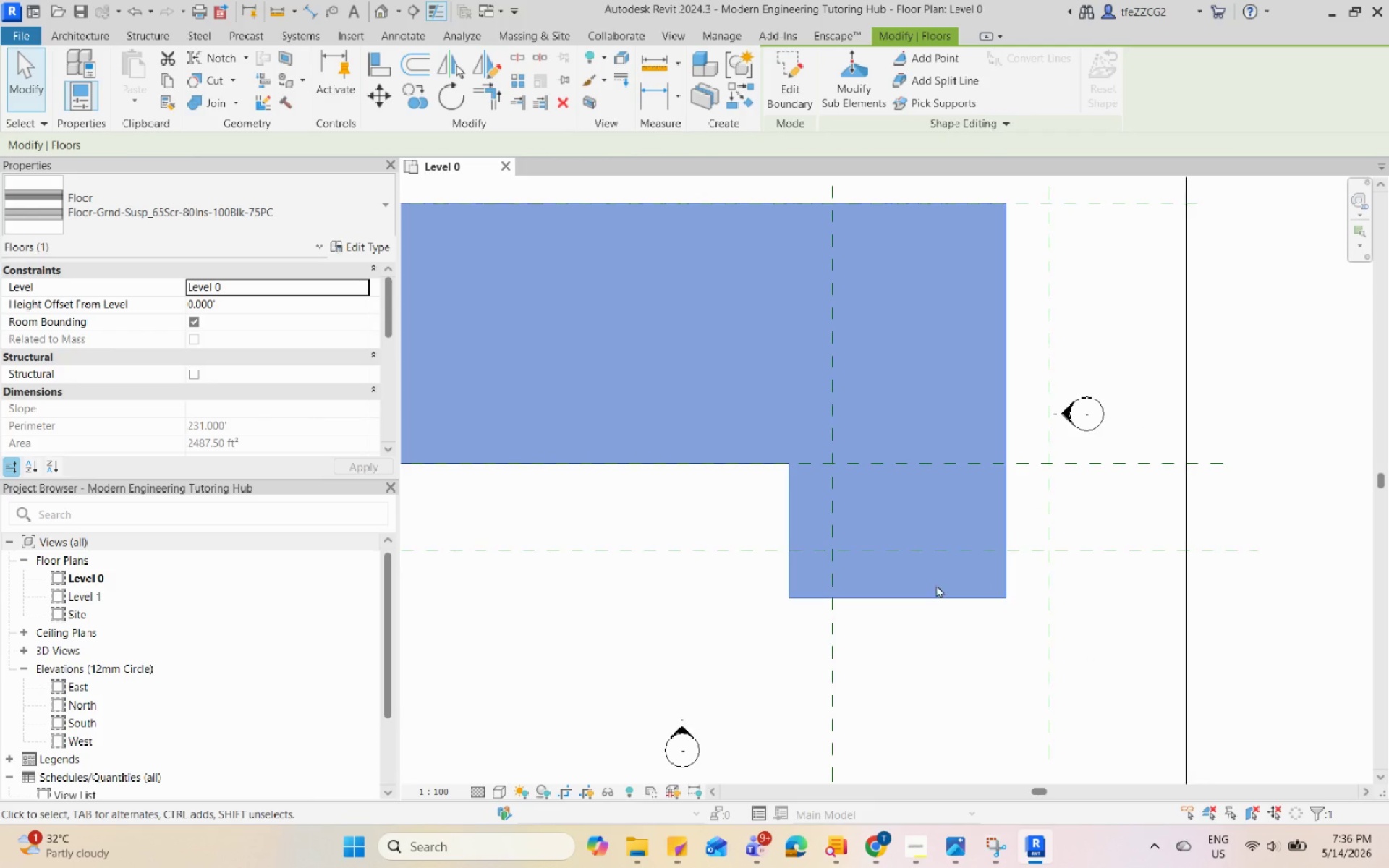 
double_click([940, 595])
 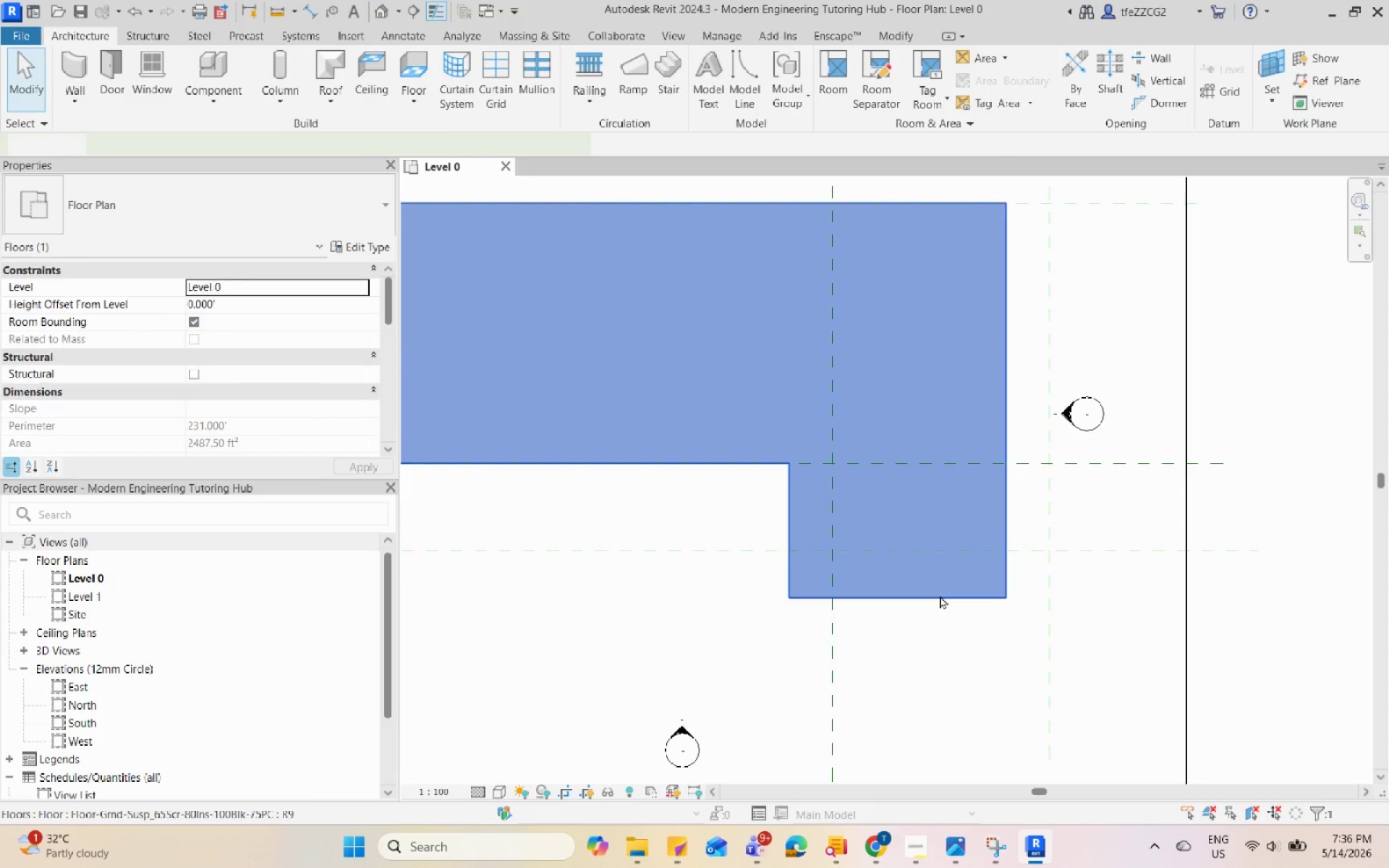 
left_click_drag(start_coordinate=[940, 595], to_coordinate=[986, 597])
 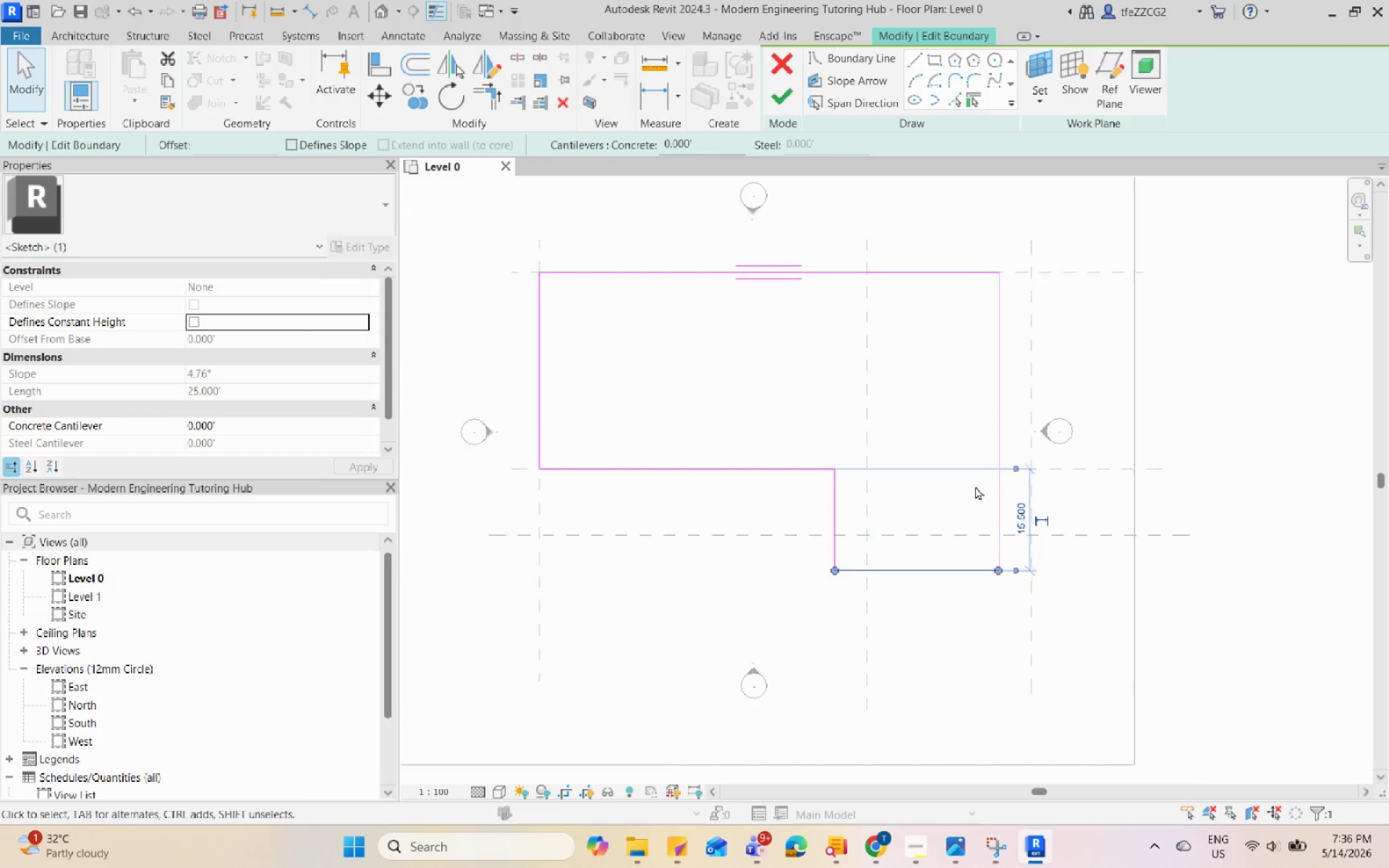 
left_click([986, 597])
 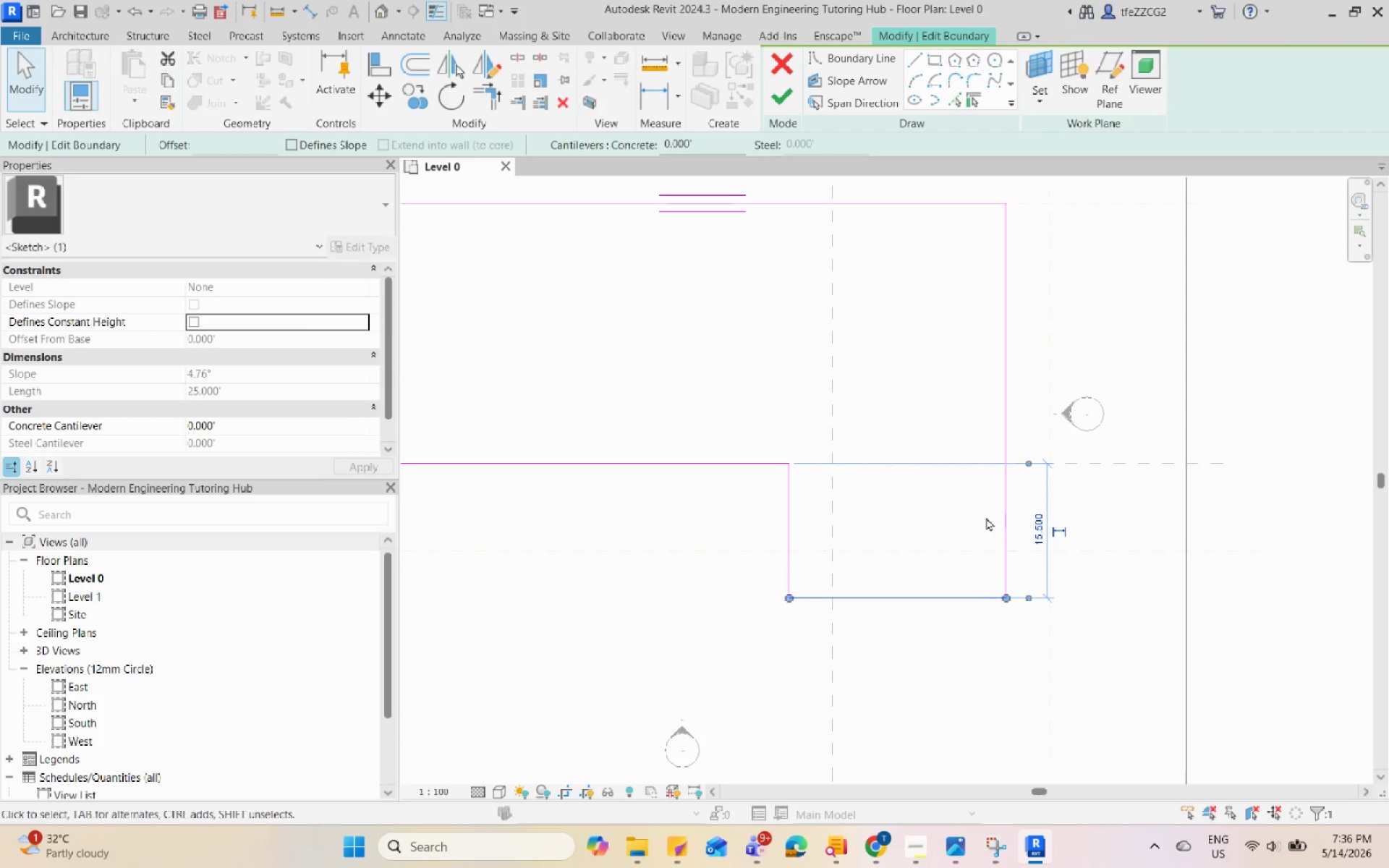 
scroll: coordinate [965, 497], scroll_direction: down, amount: 5.0
 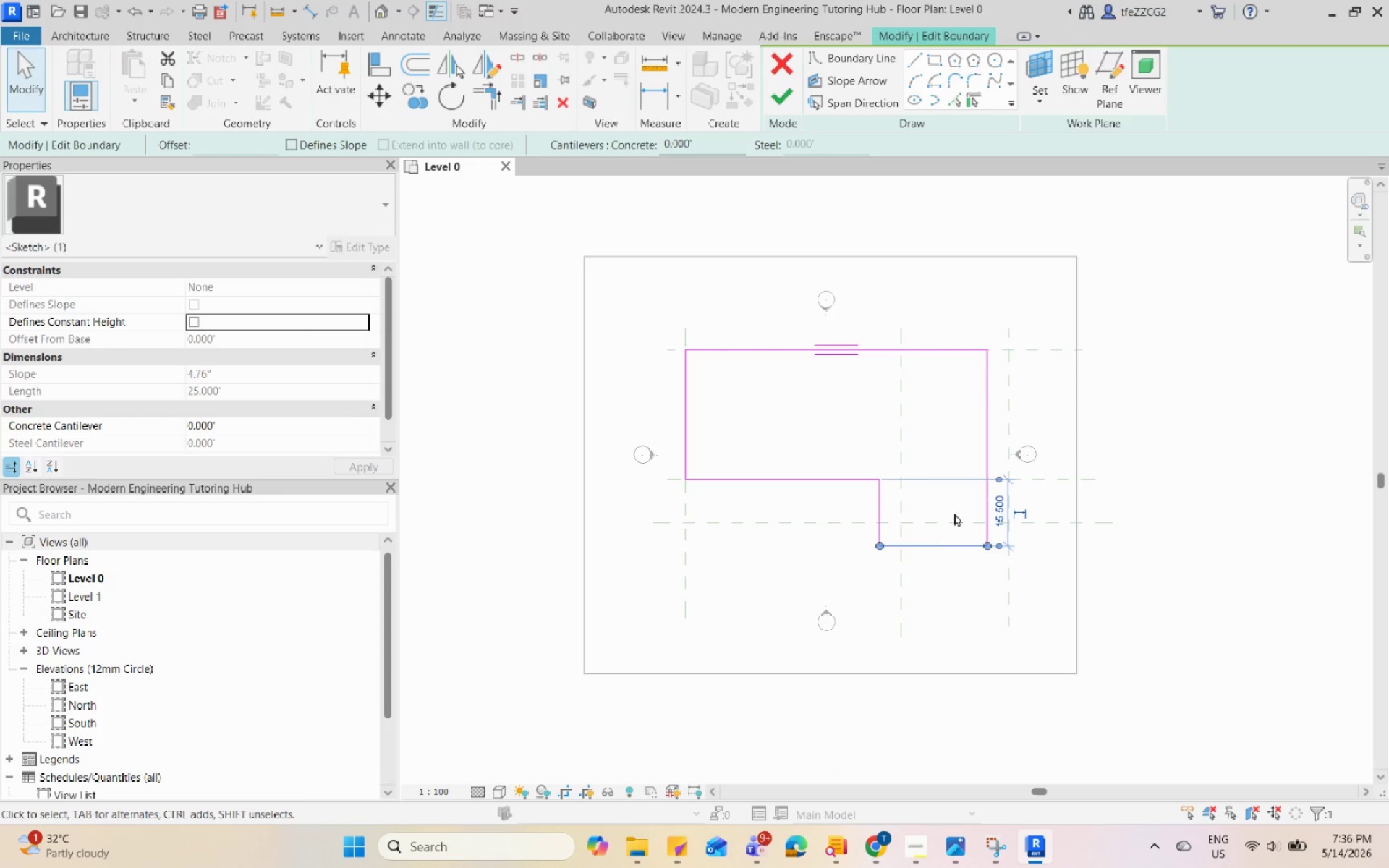 
key(Escape)
 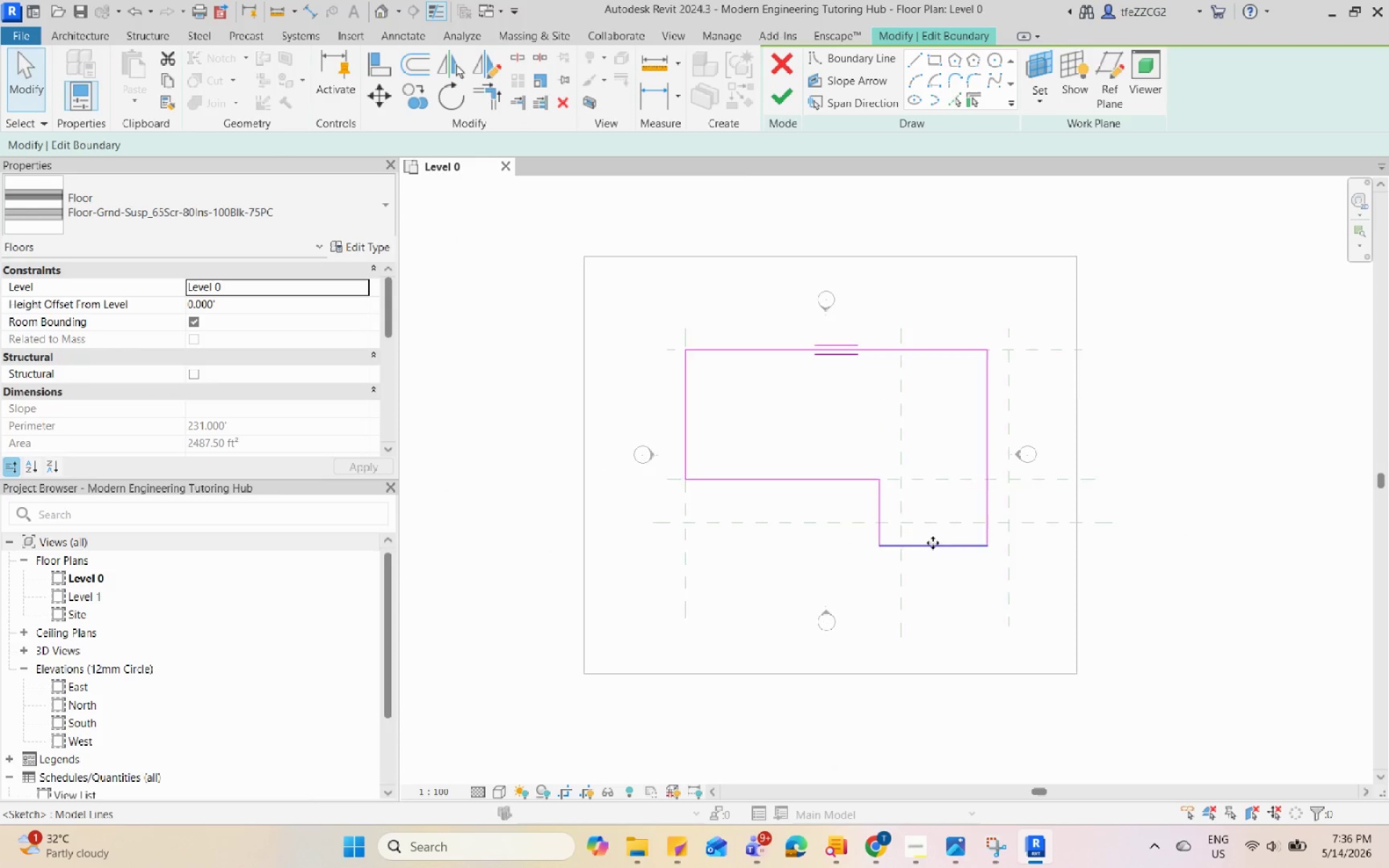 
left_click([808, 448])
 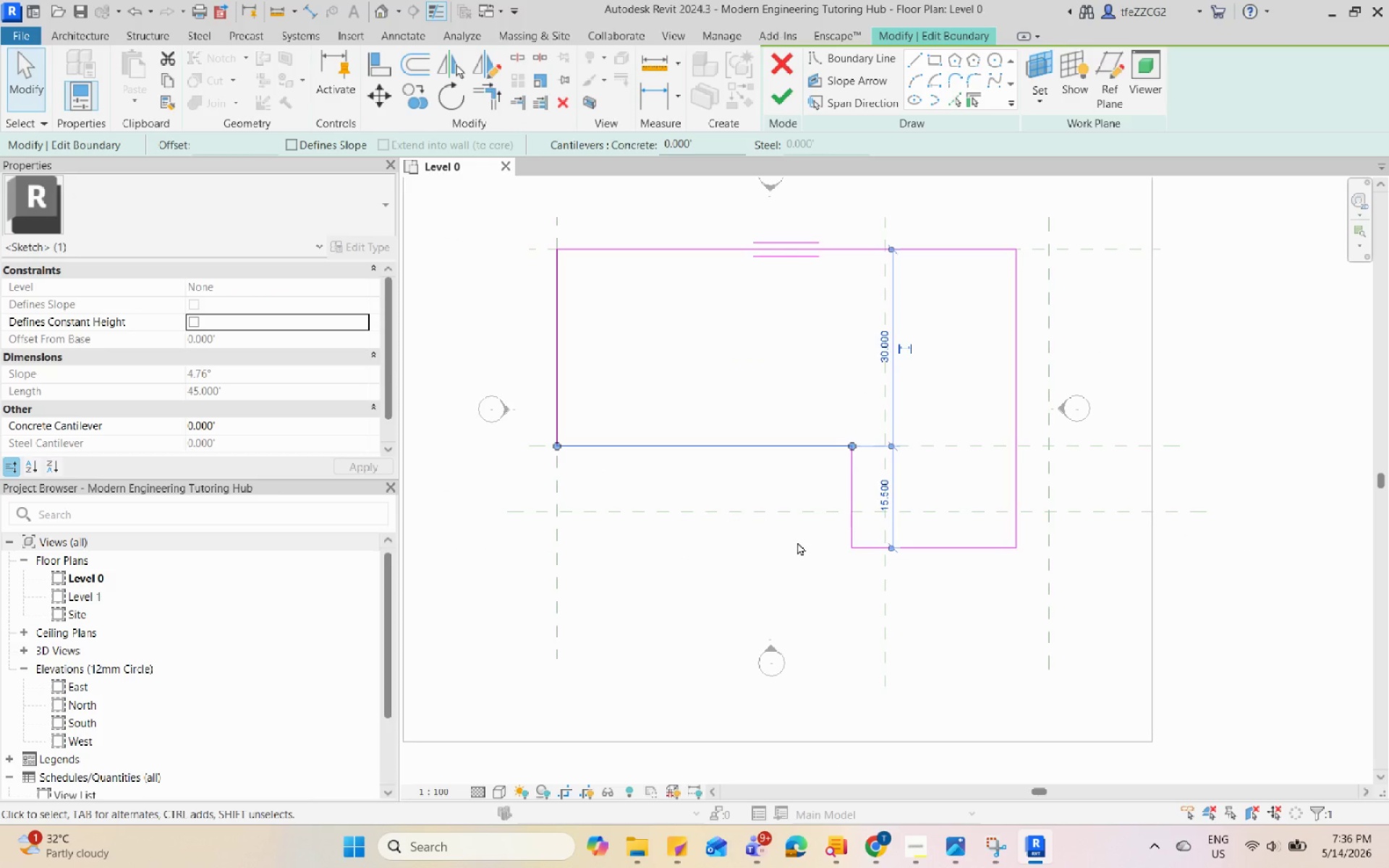 
scroll: coordinate [933, 542], scroll_direction: up, amount: 3.0
 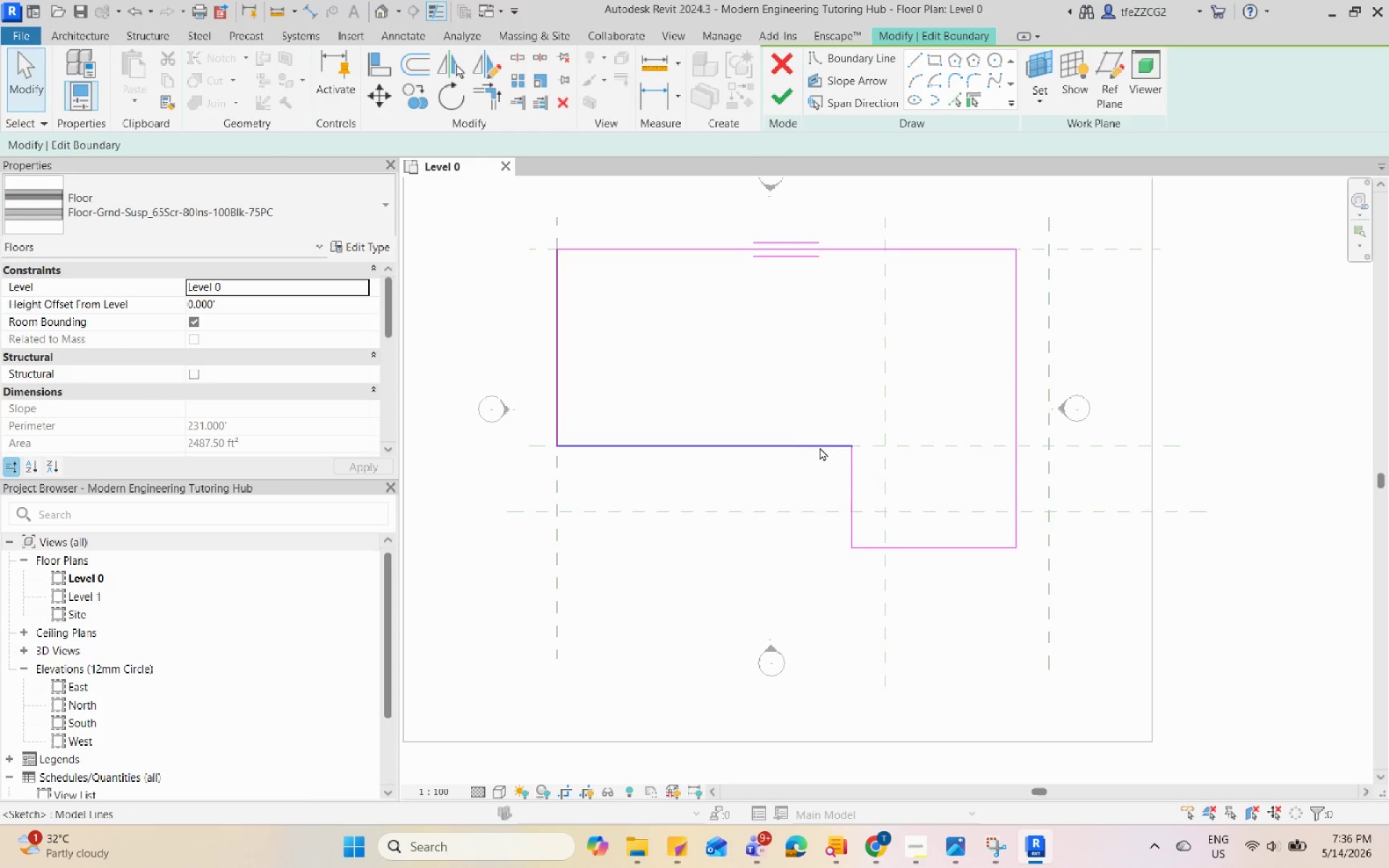 
left_click([953, 542])
 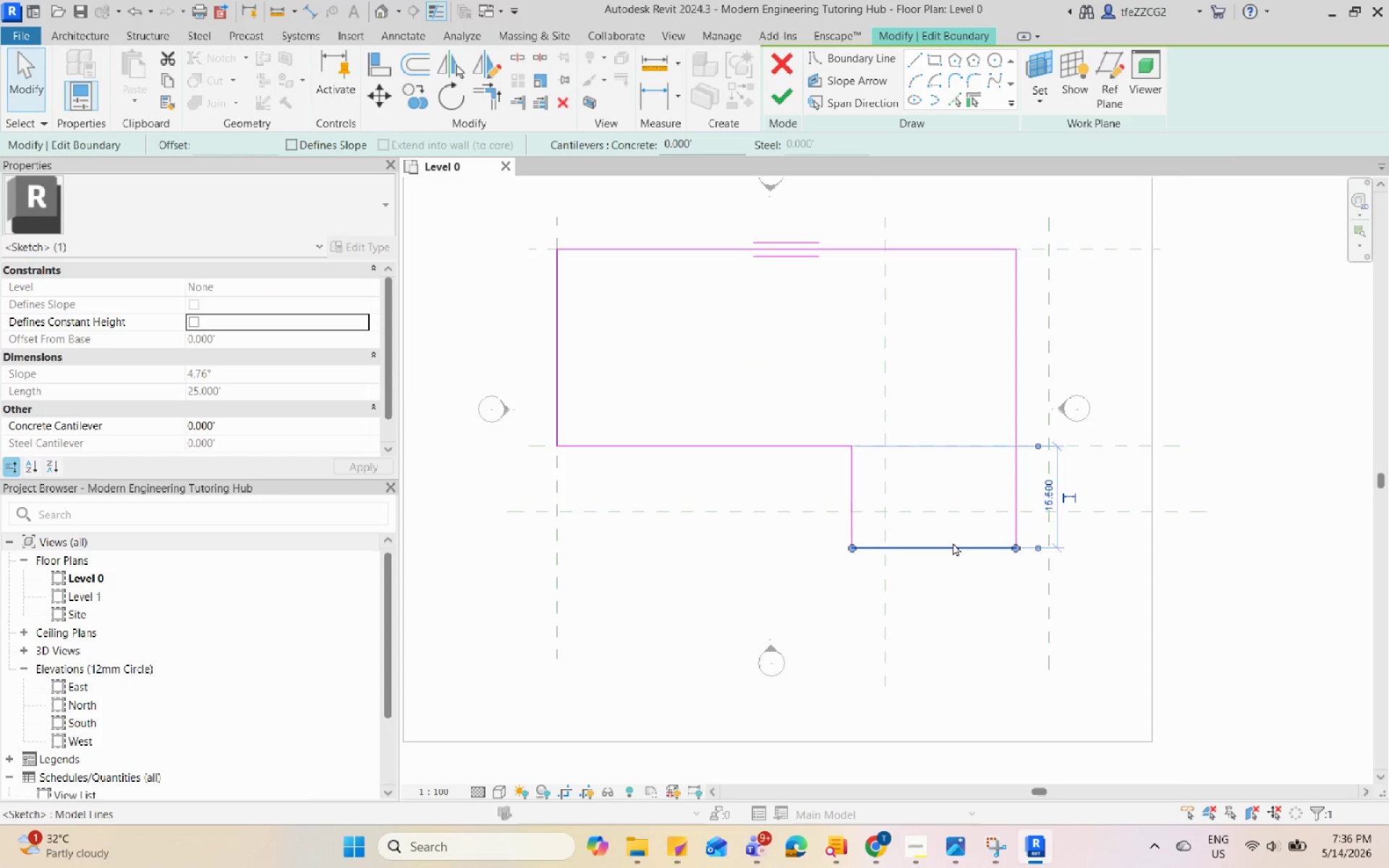 
scroll: coordinate [953, 542], scroll_direction: up, amount: 2.0
 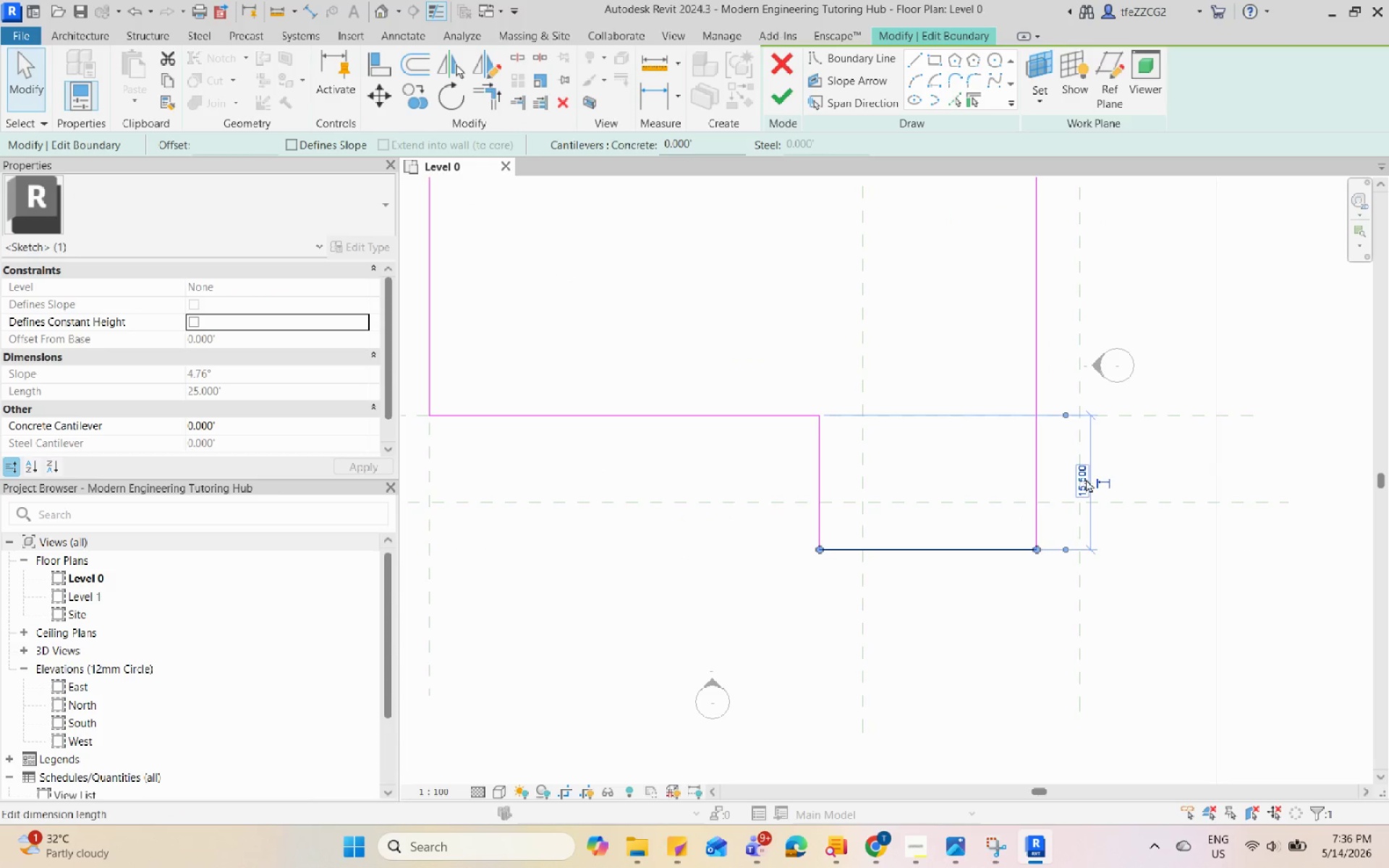 
left_click([1086, 479])
 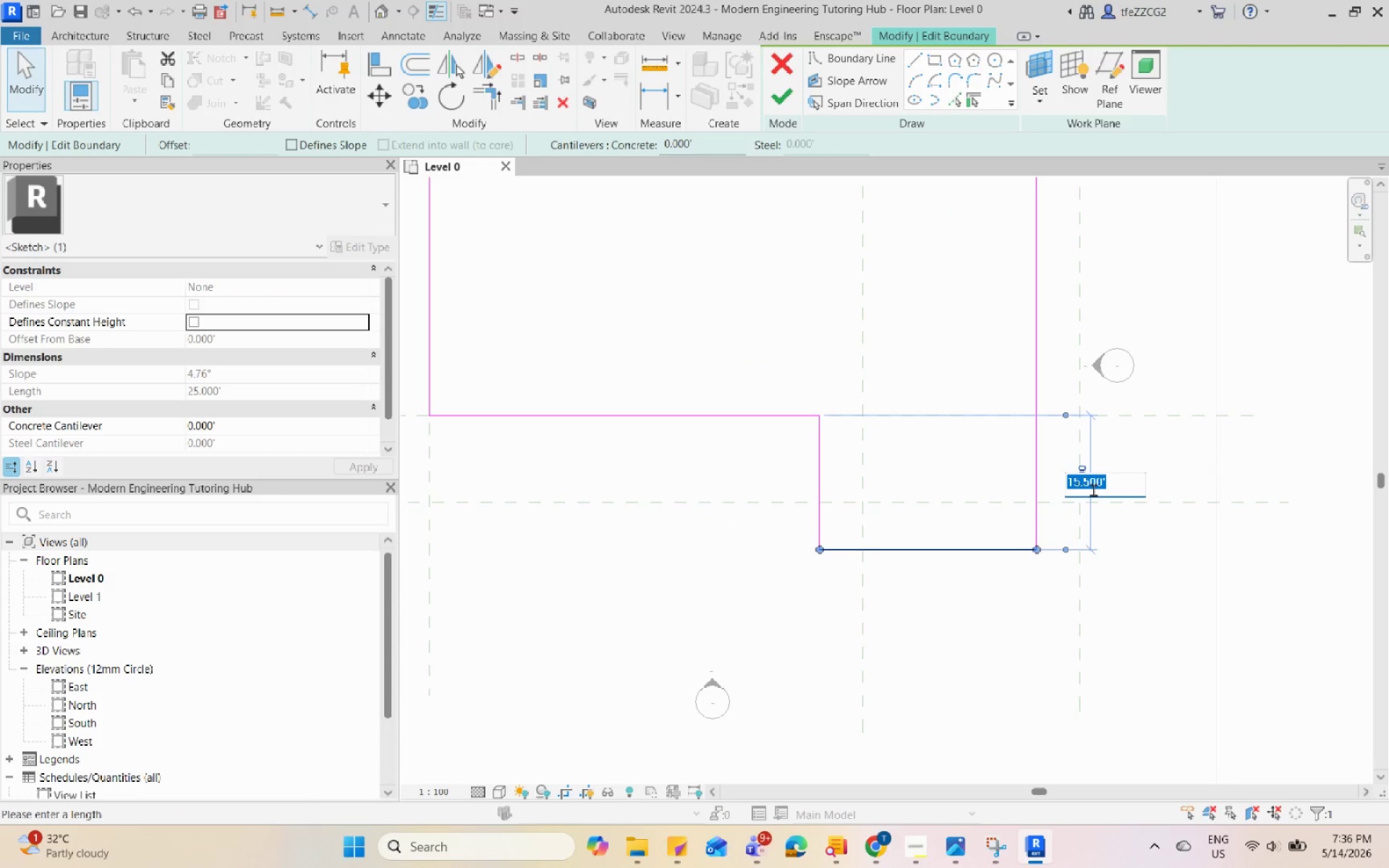 
key(Numpad1)
 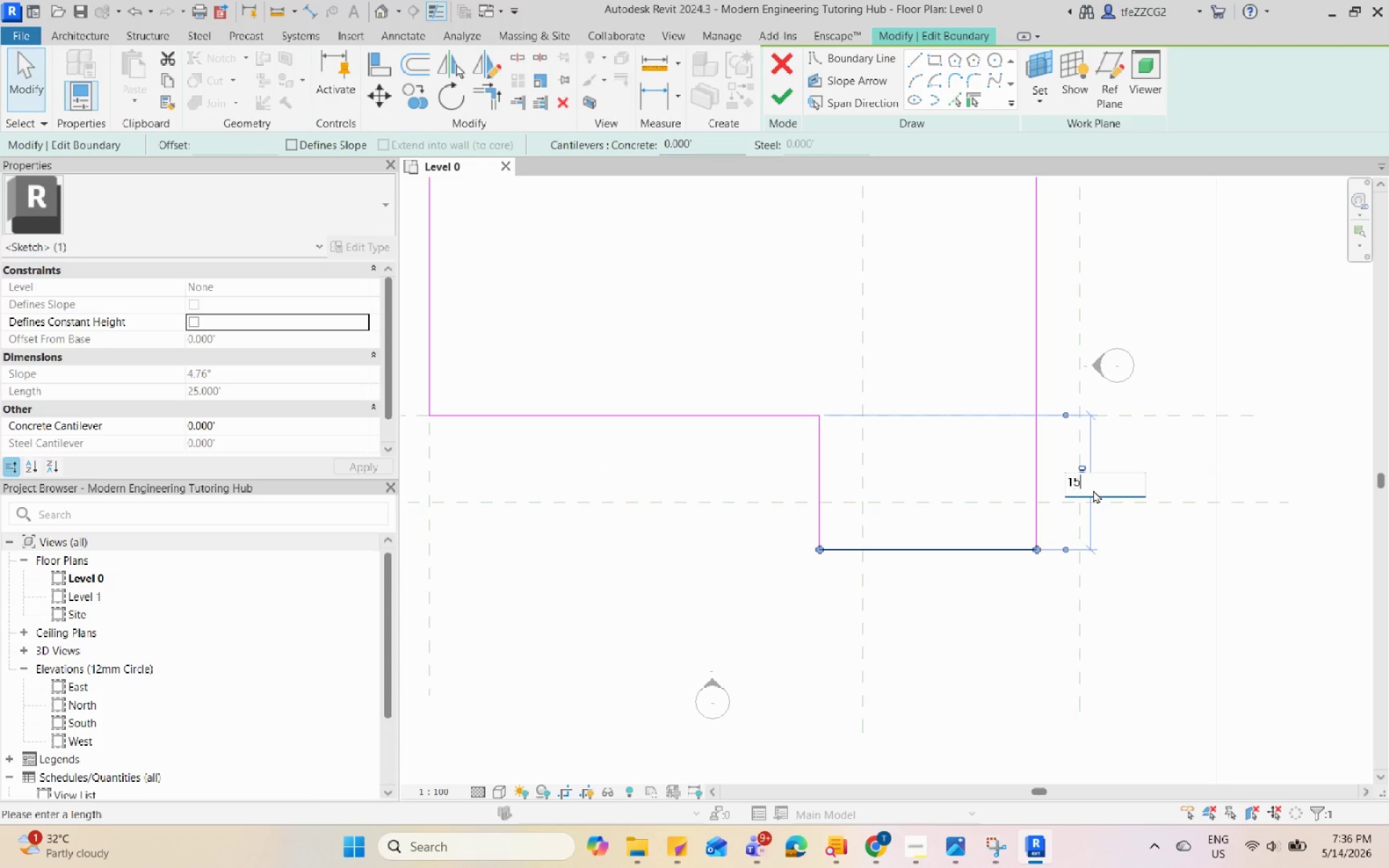 
key(Numpad5)
 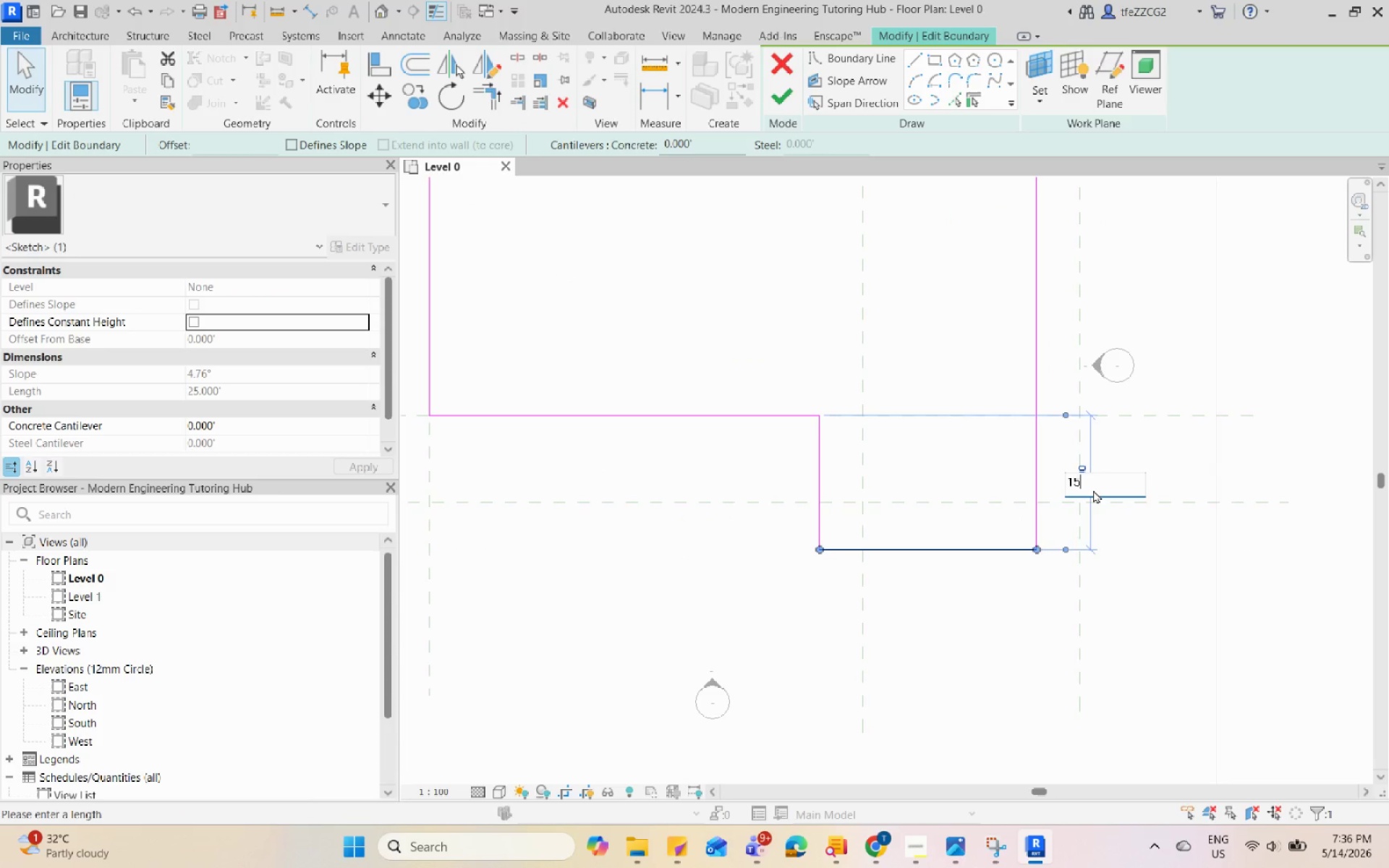 
key(NumpadDecimal)
 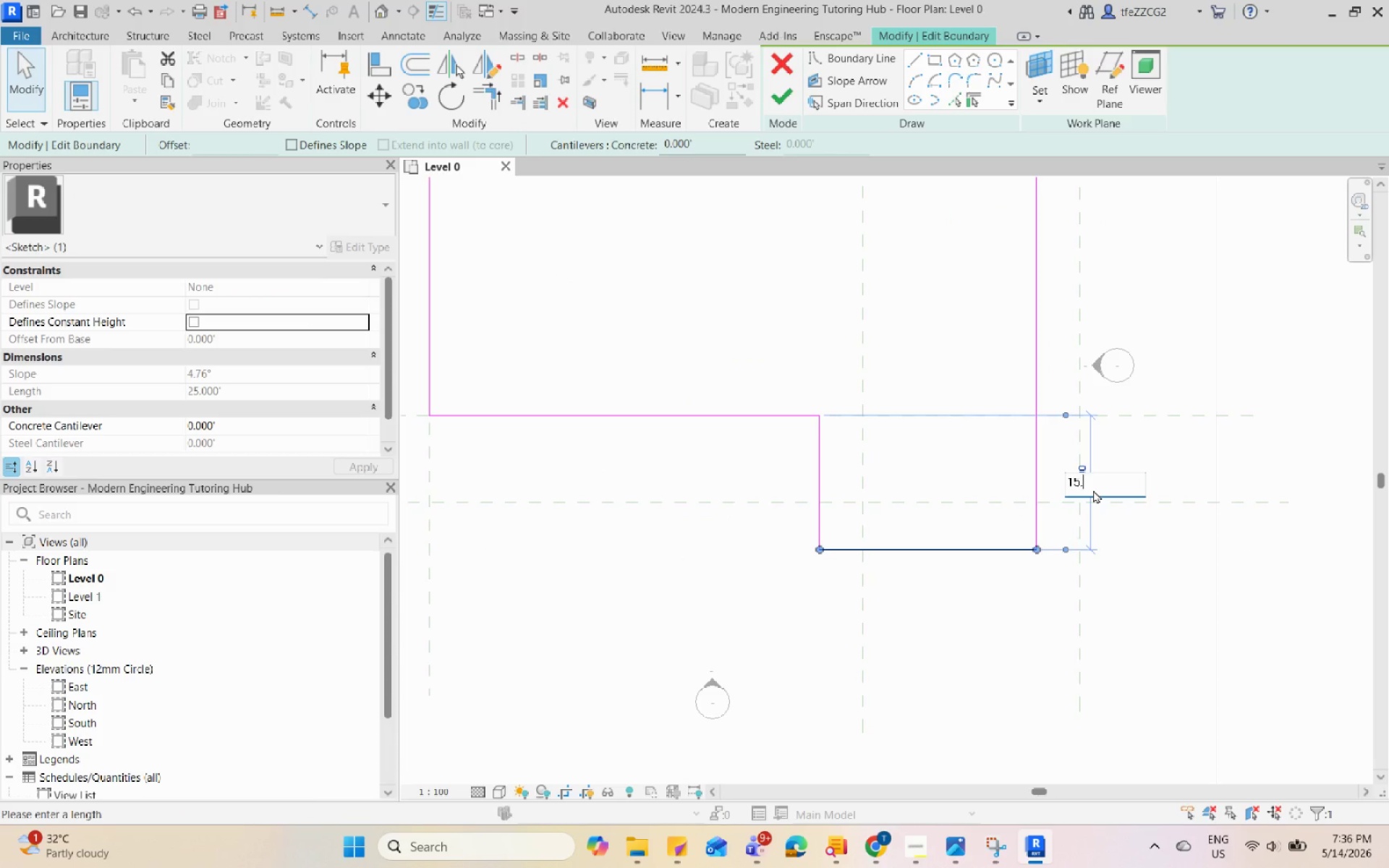 
key(Backspace)
 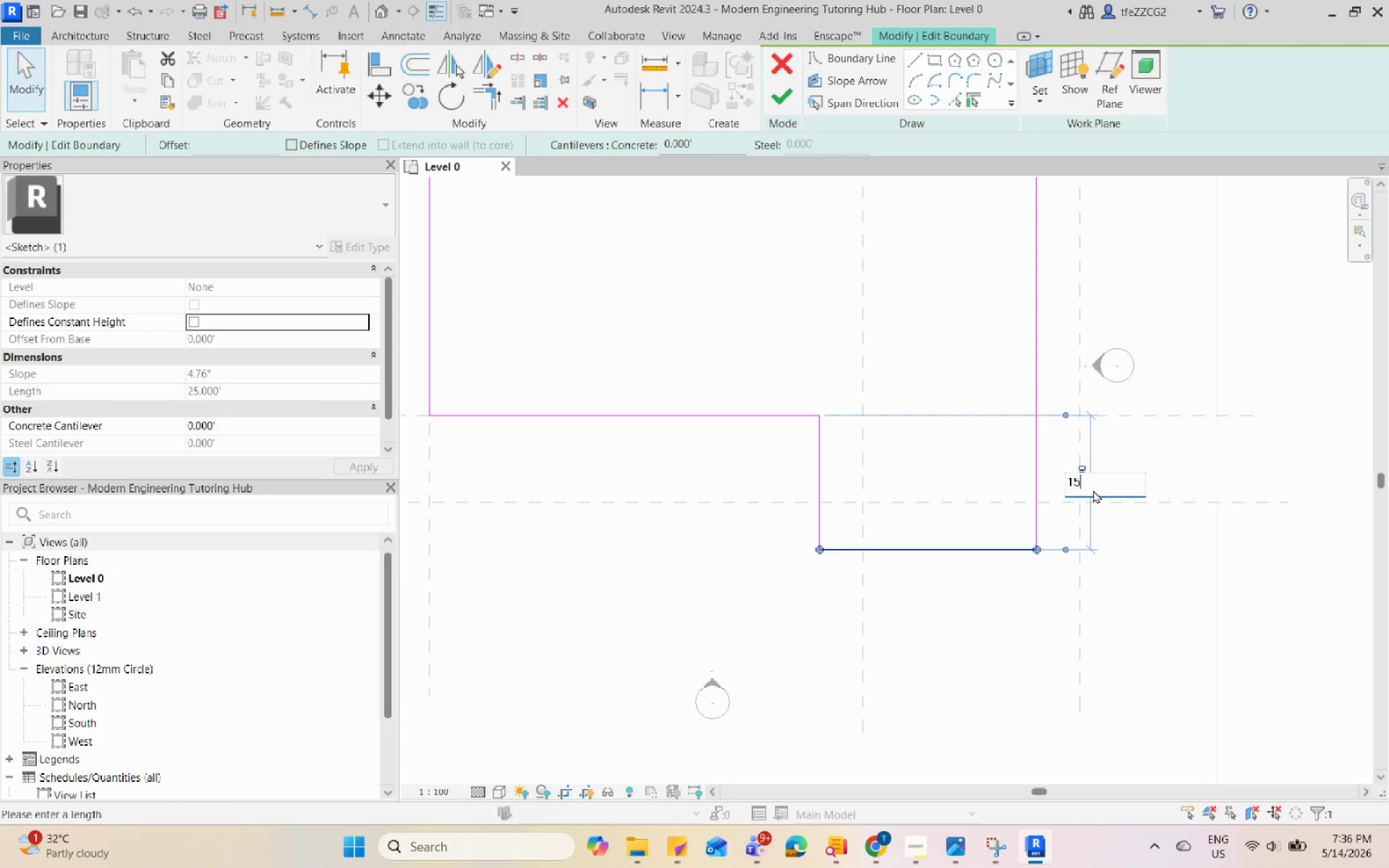 
key(Backspace)
 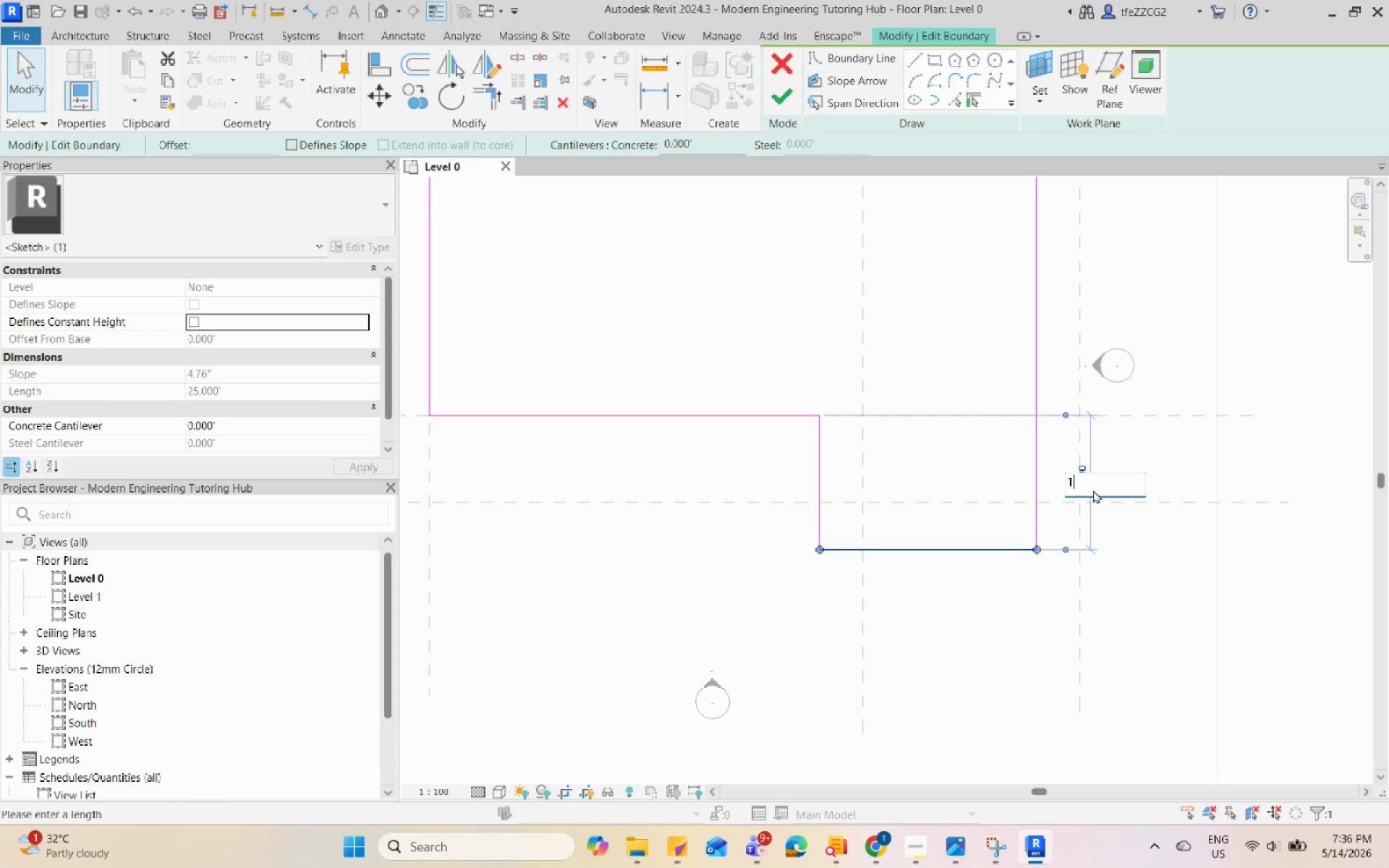 
key(Backspace)
 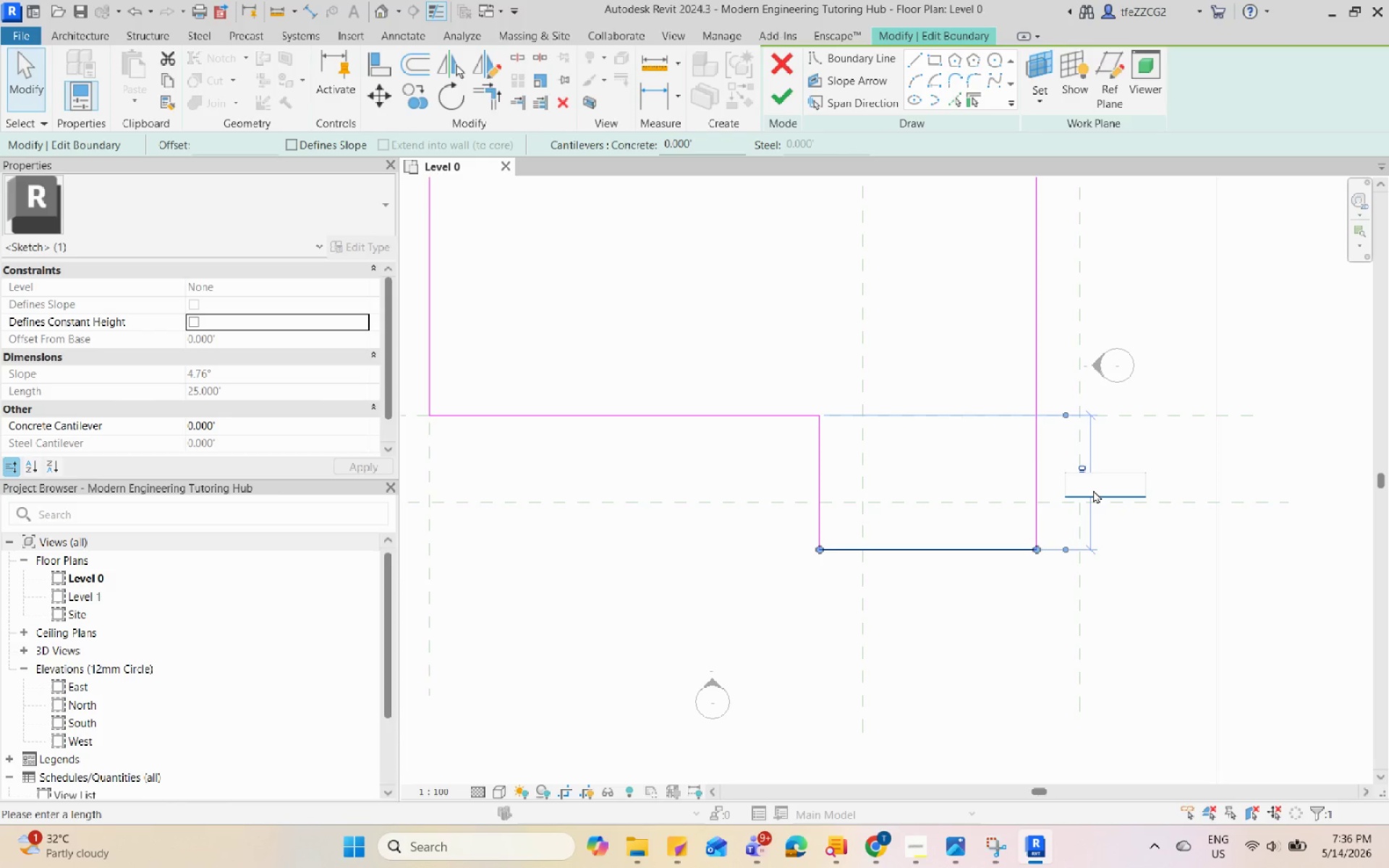 
key(Numpad1)
 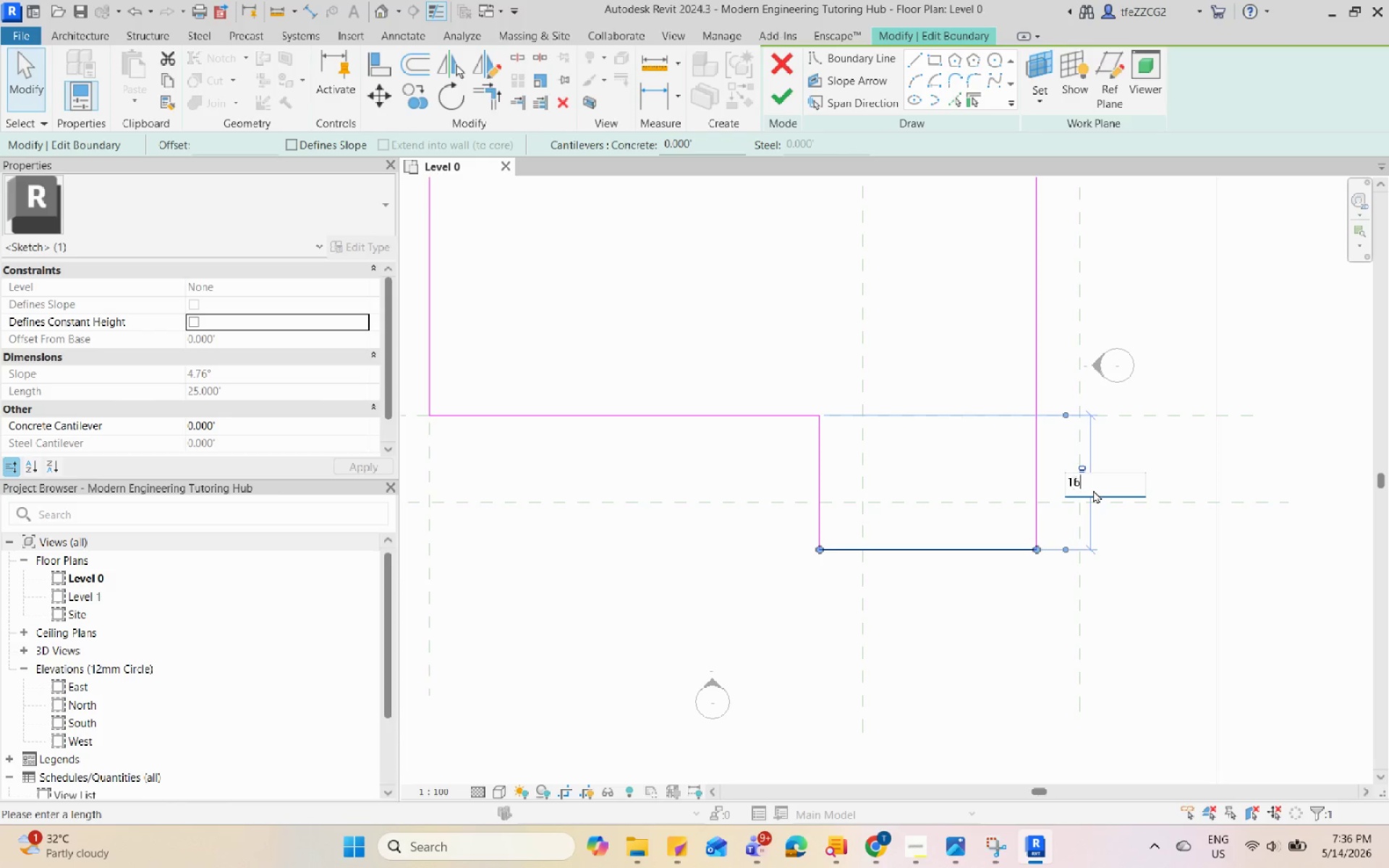 
key(Numpad6)
 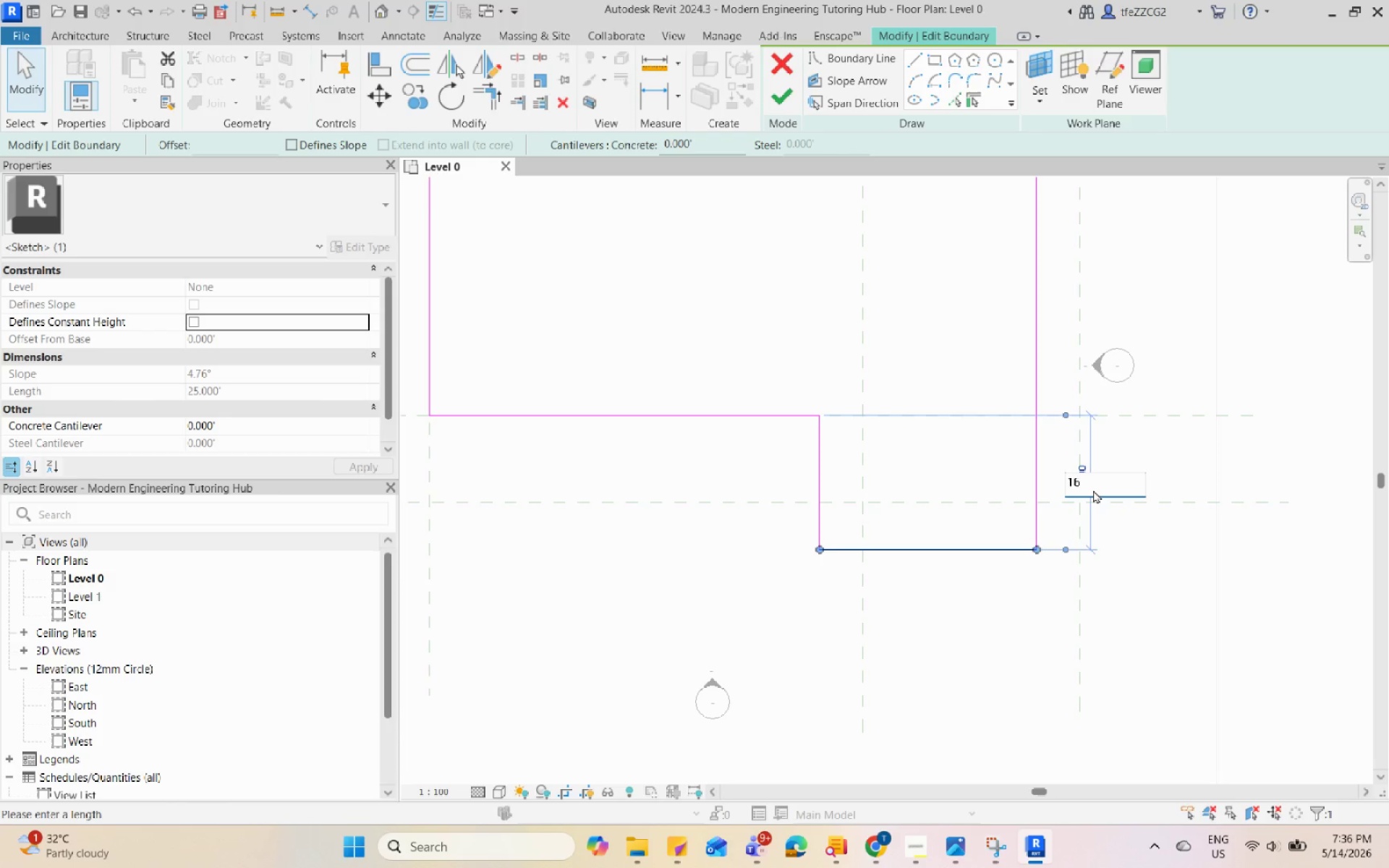 
key(Backspace)
 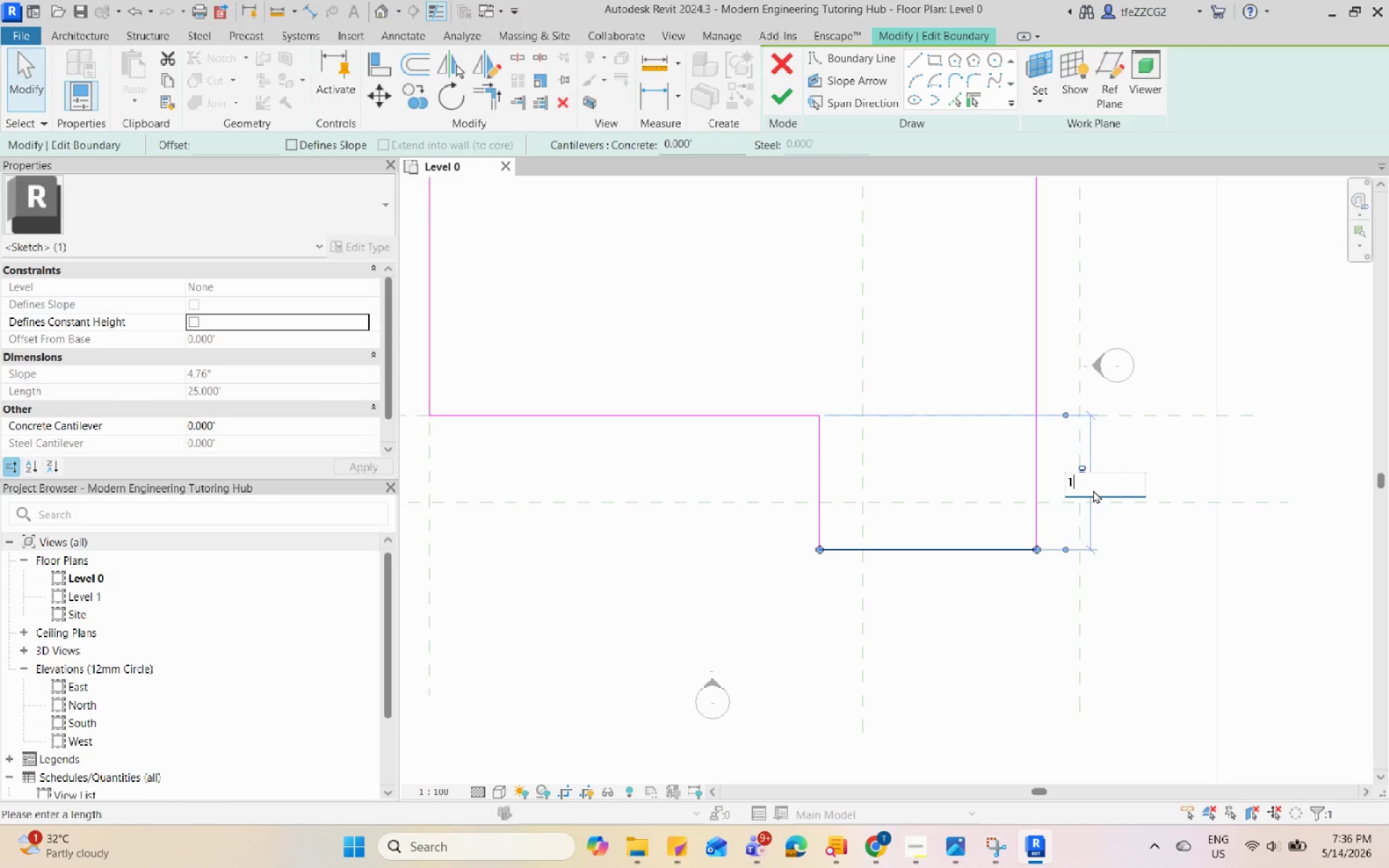 
key(Backspace)
 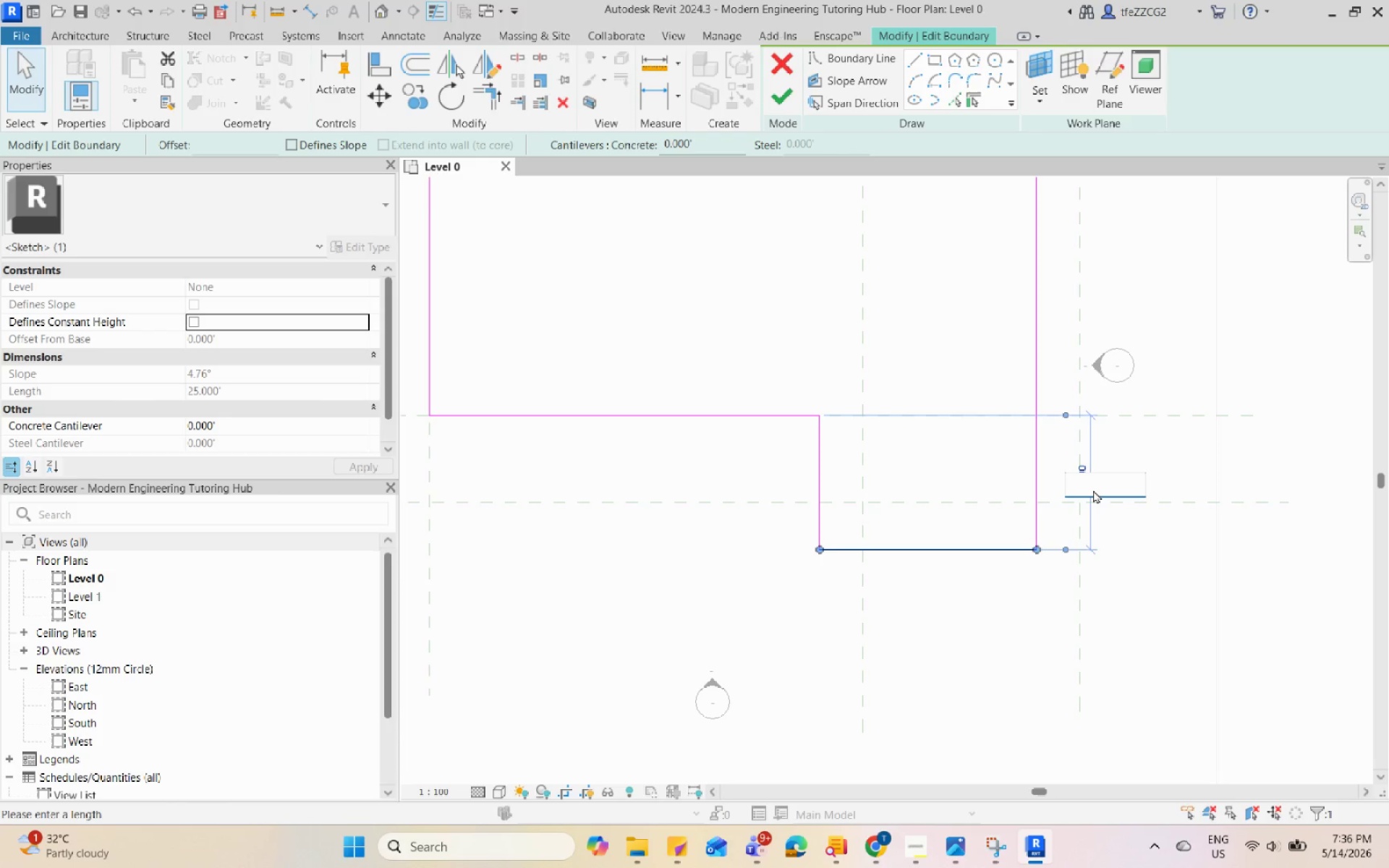 
key(Numpad1)
 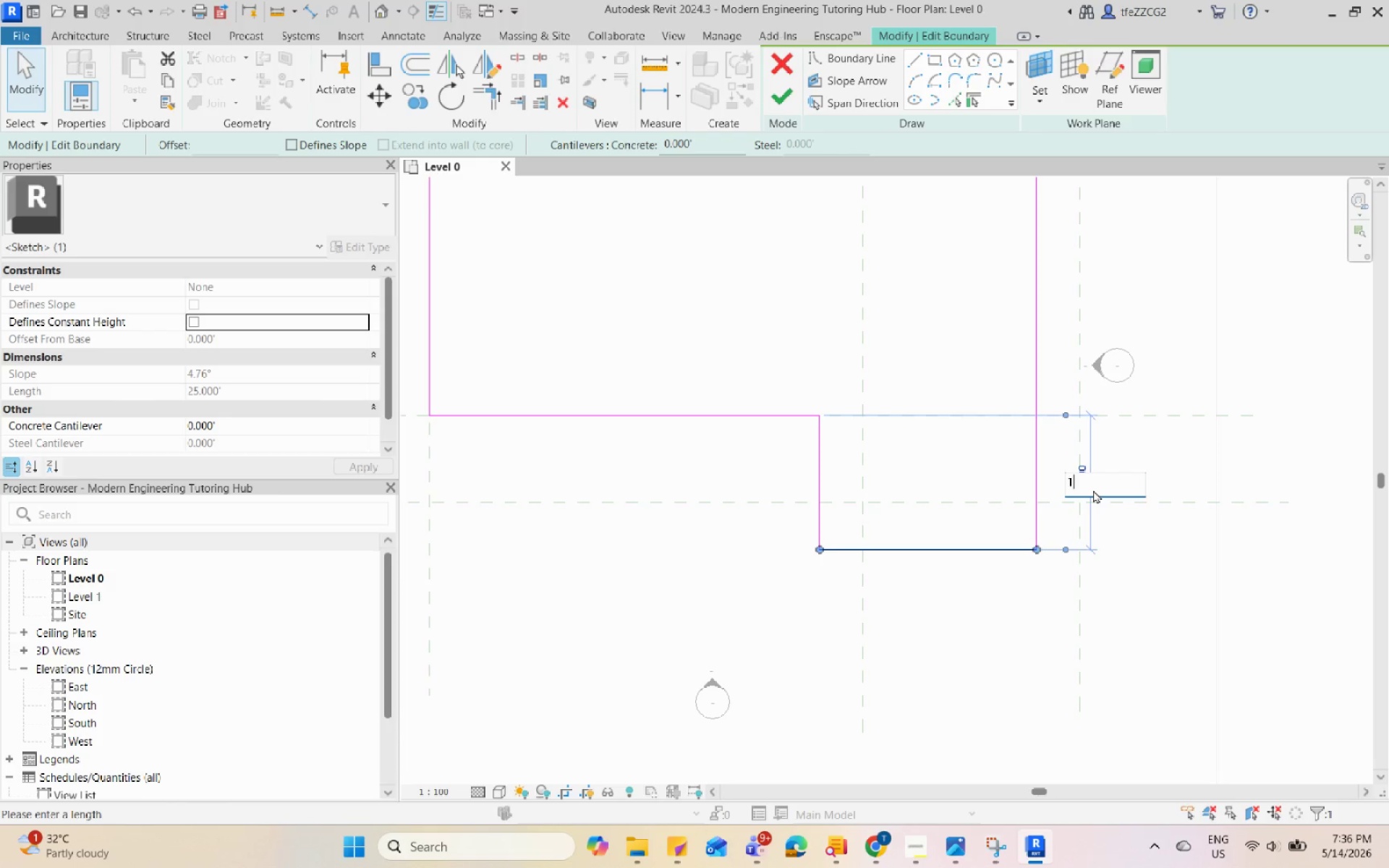 
key(Numpad5)
 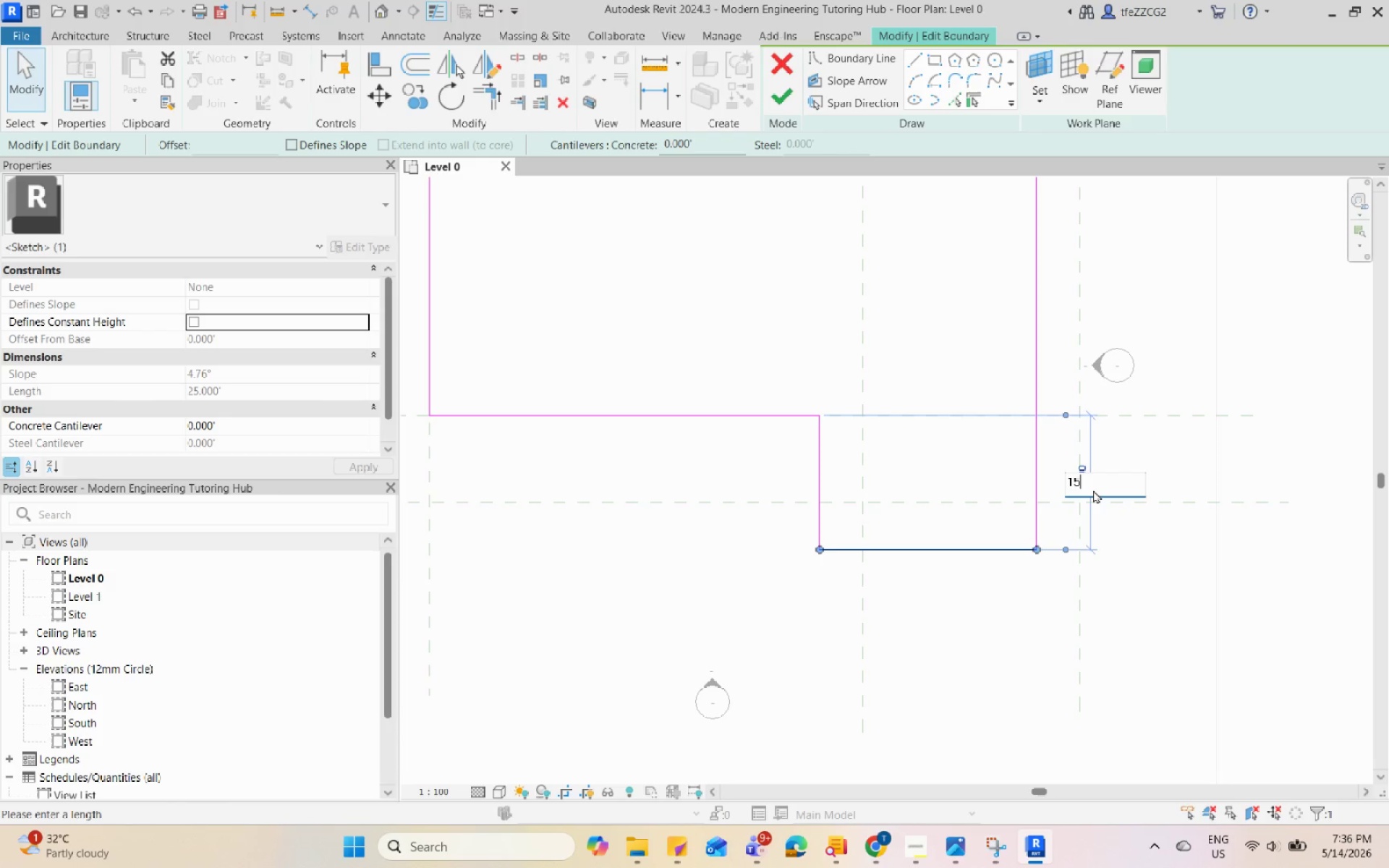 
key(NumpadDecimal)
 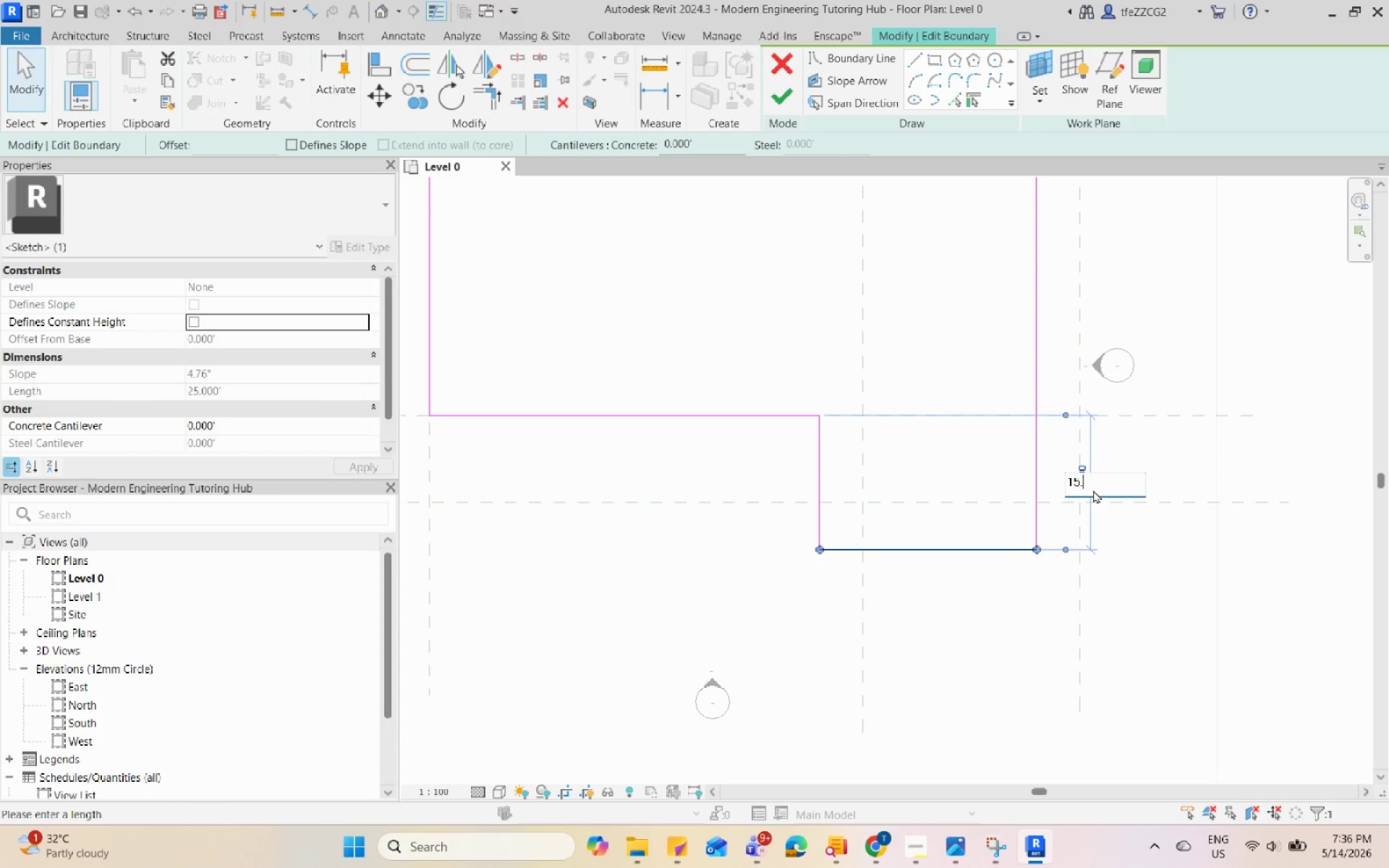 
key(Numpad8)
 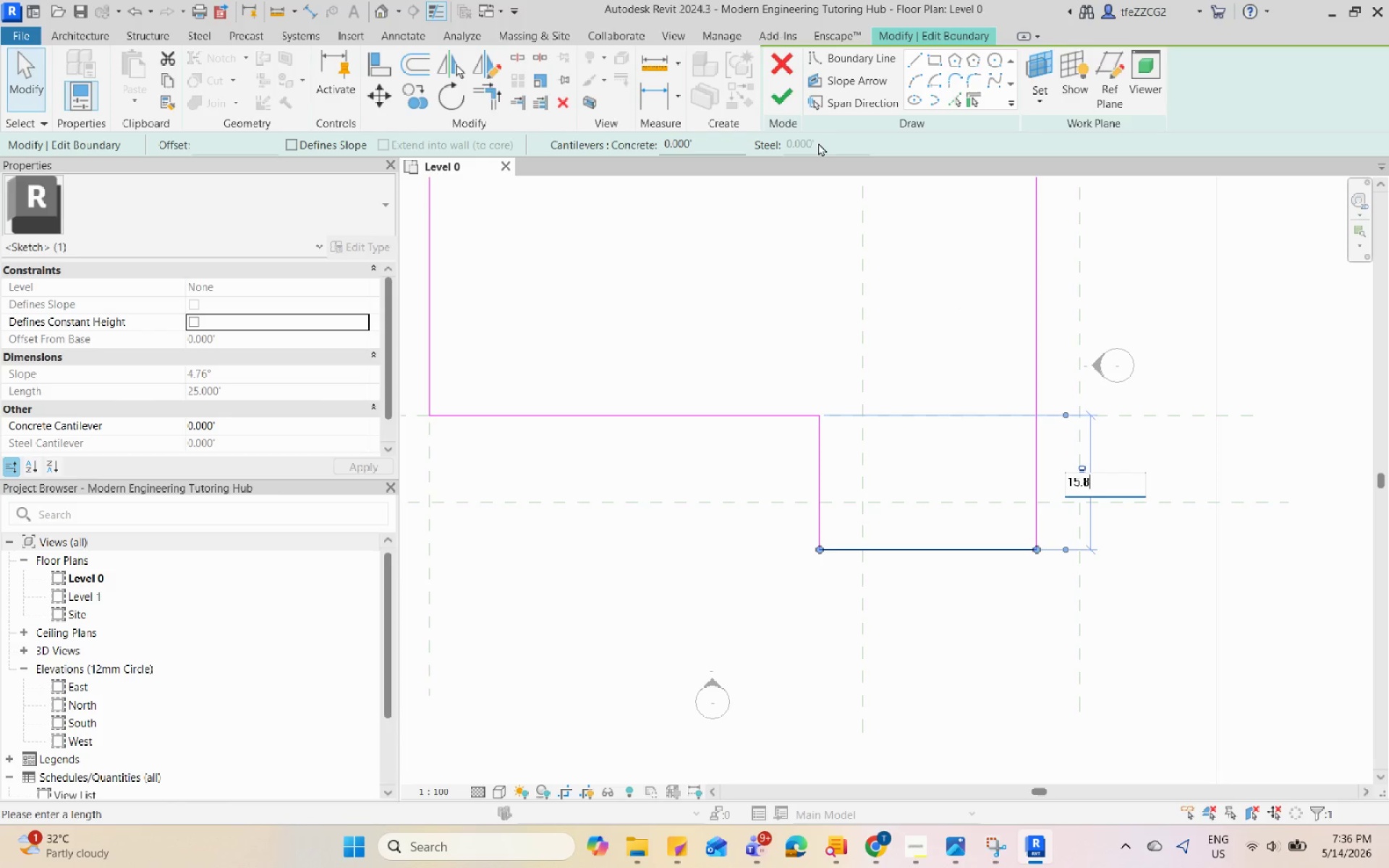 
left_click([791, 103])
 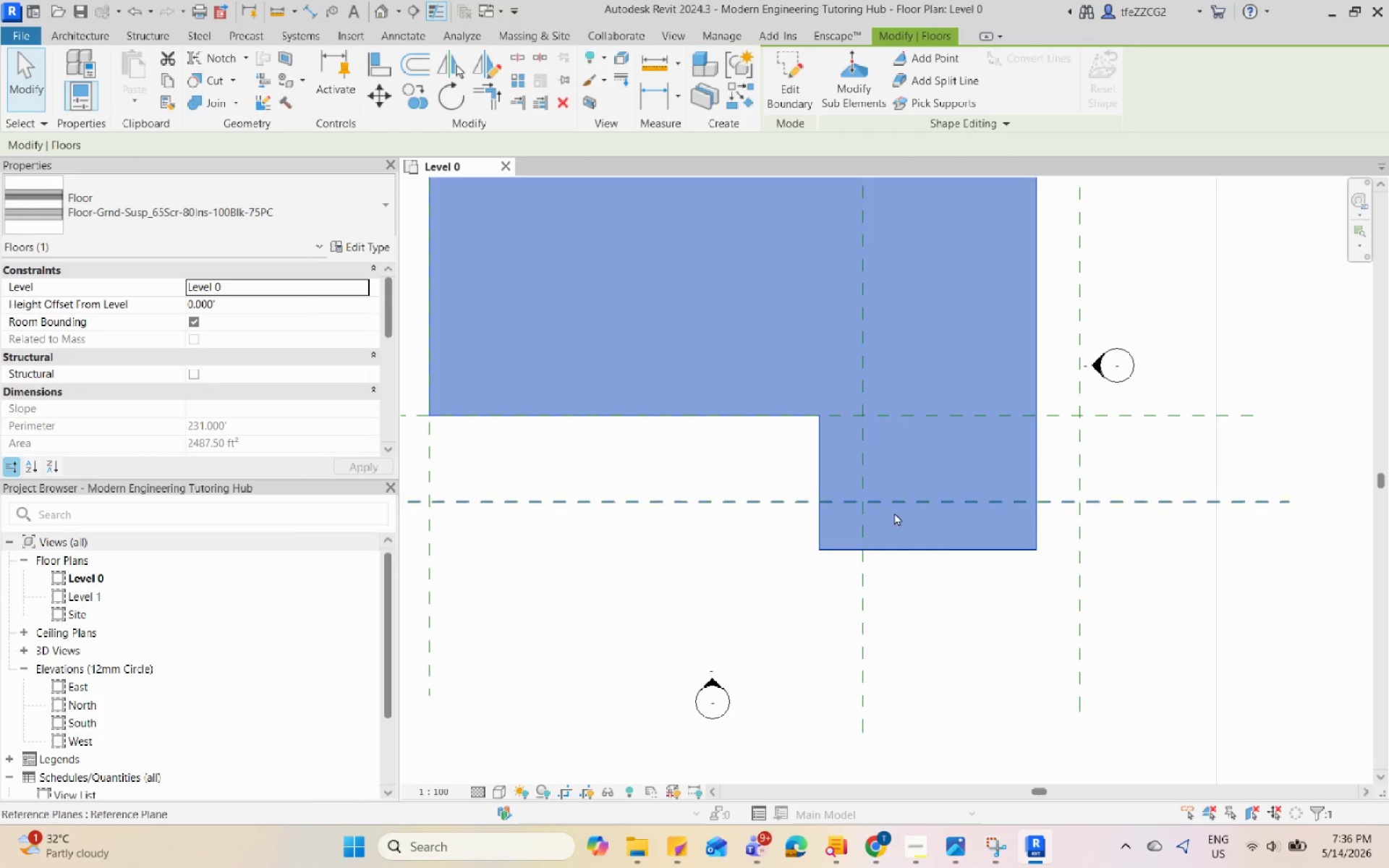 
scroll: coordinate [902, 600], scroll_direction: down, amount: 2.0
 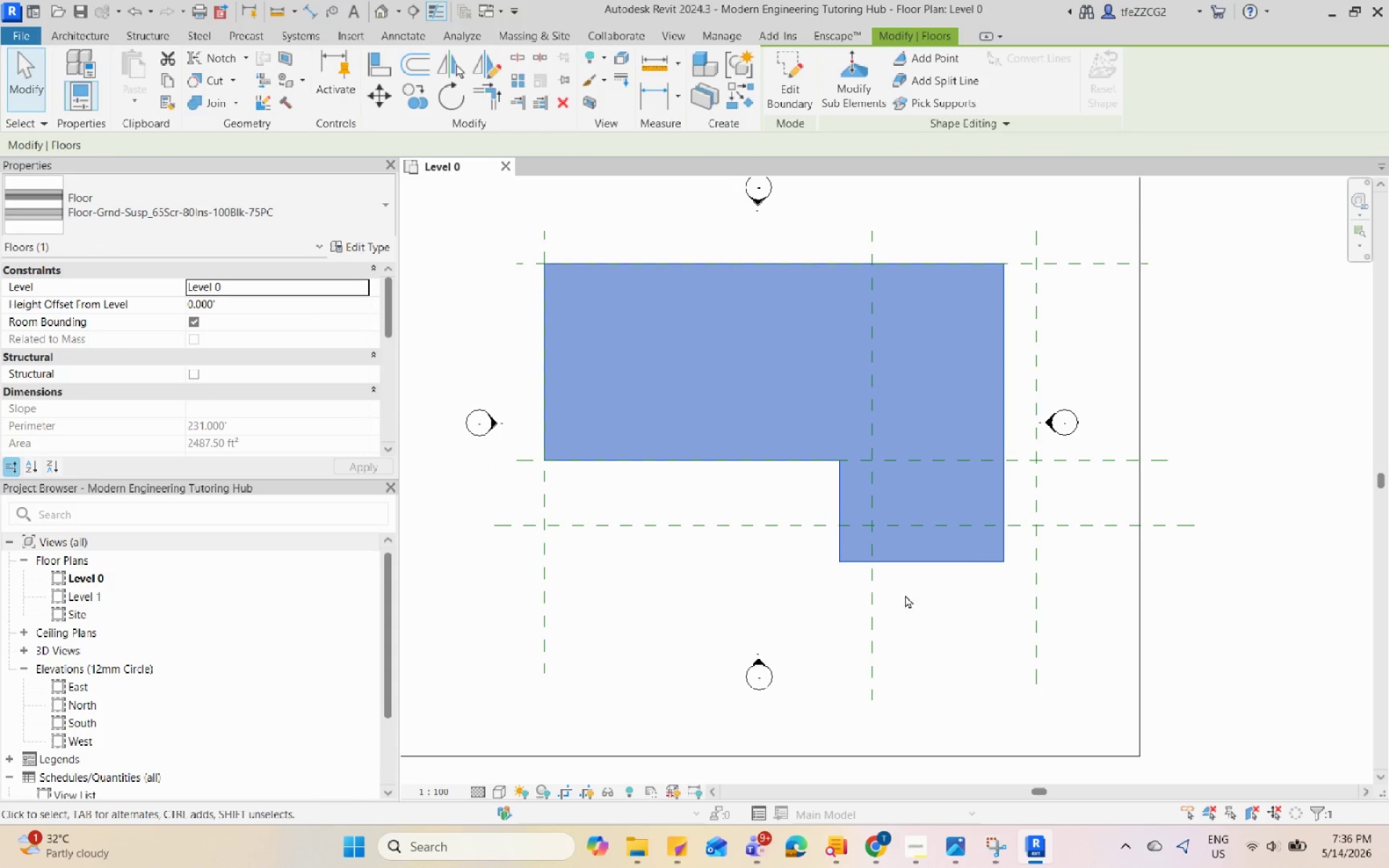 
left_click([985, 574])
 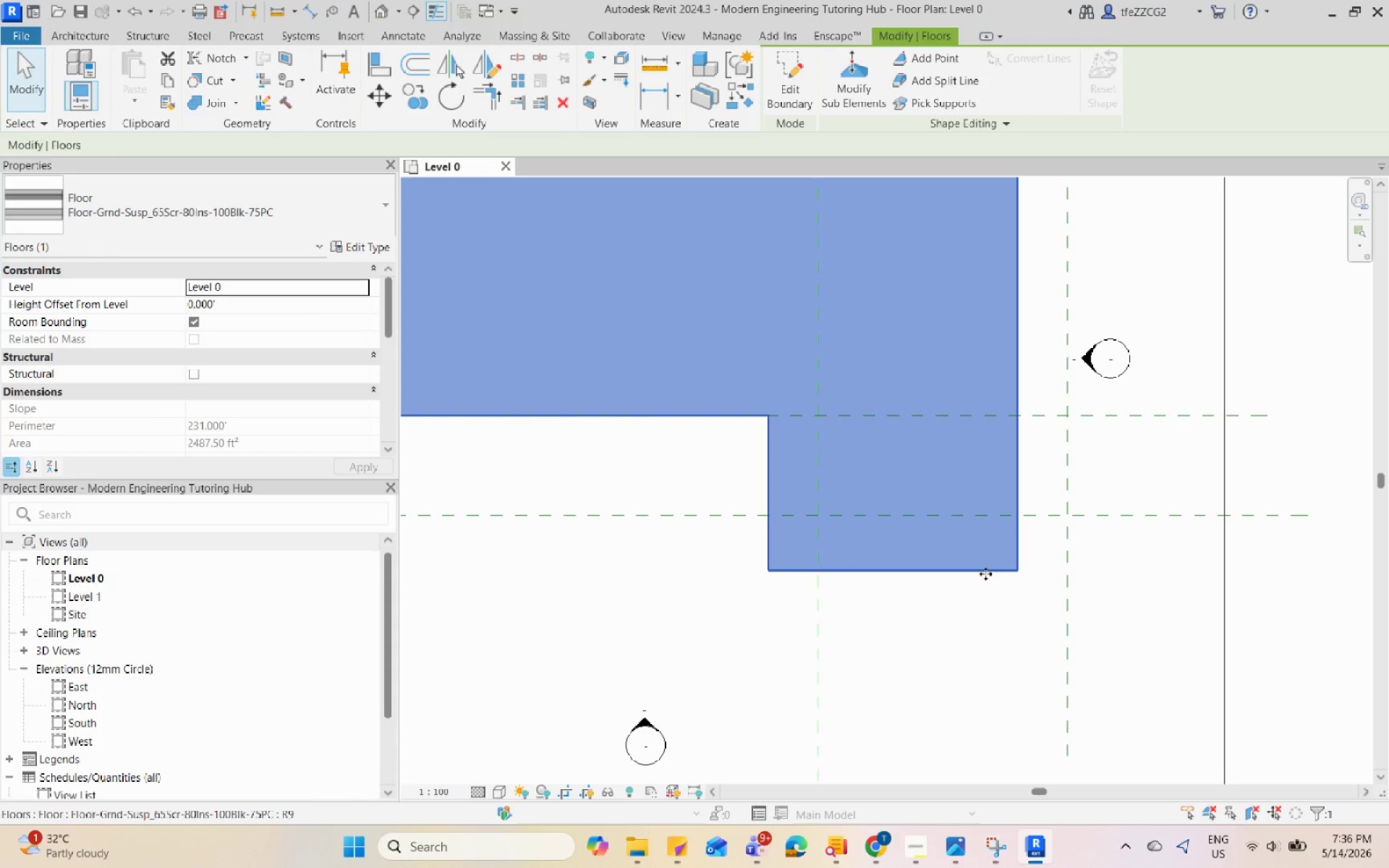 
scroll: coordinate [977, 546], scroll_direction: up, amount: 3.0
 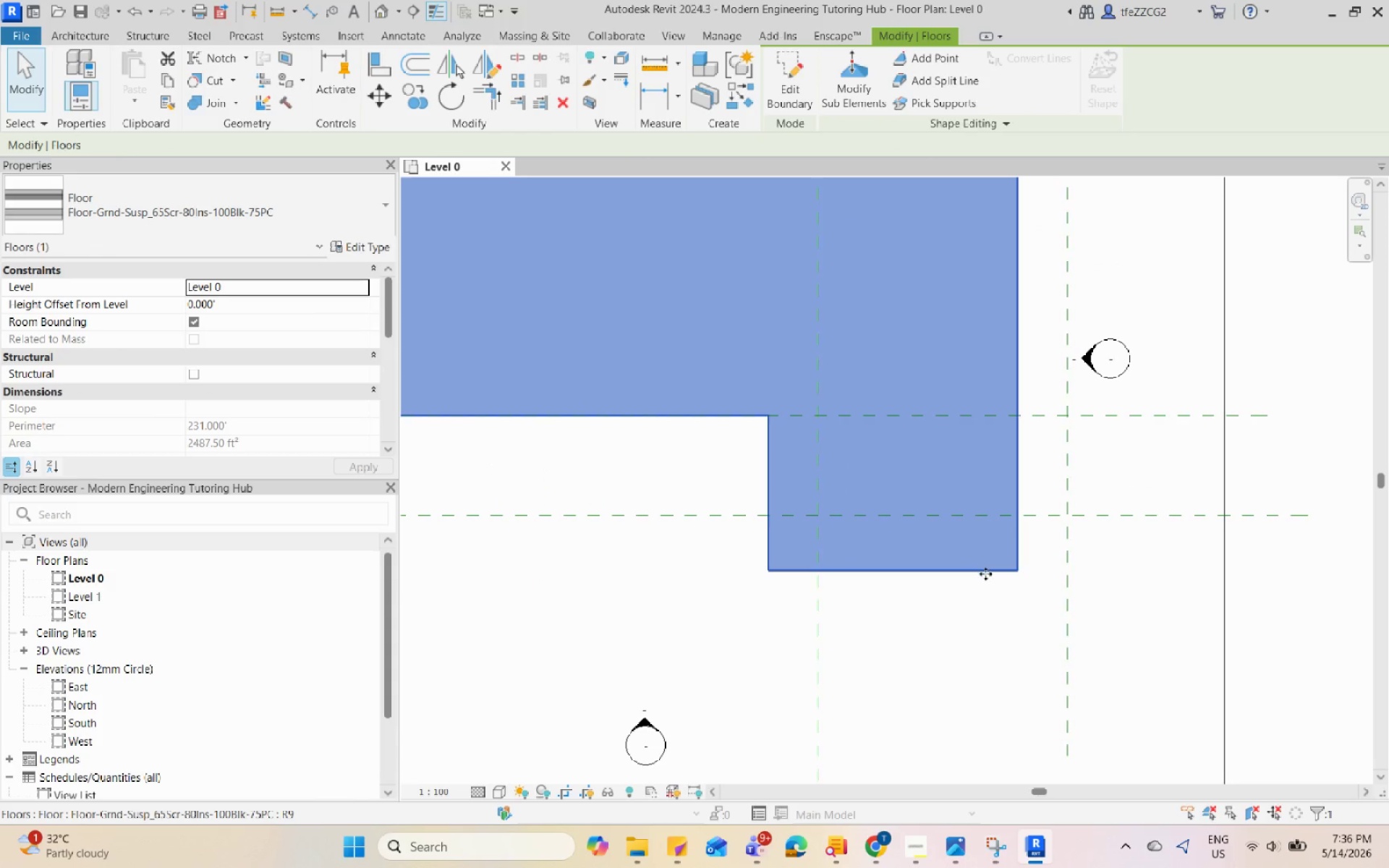 
double_click([985, 574])
 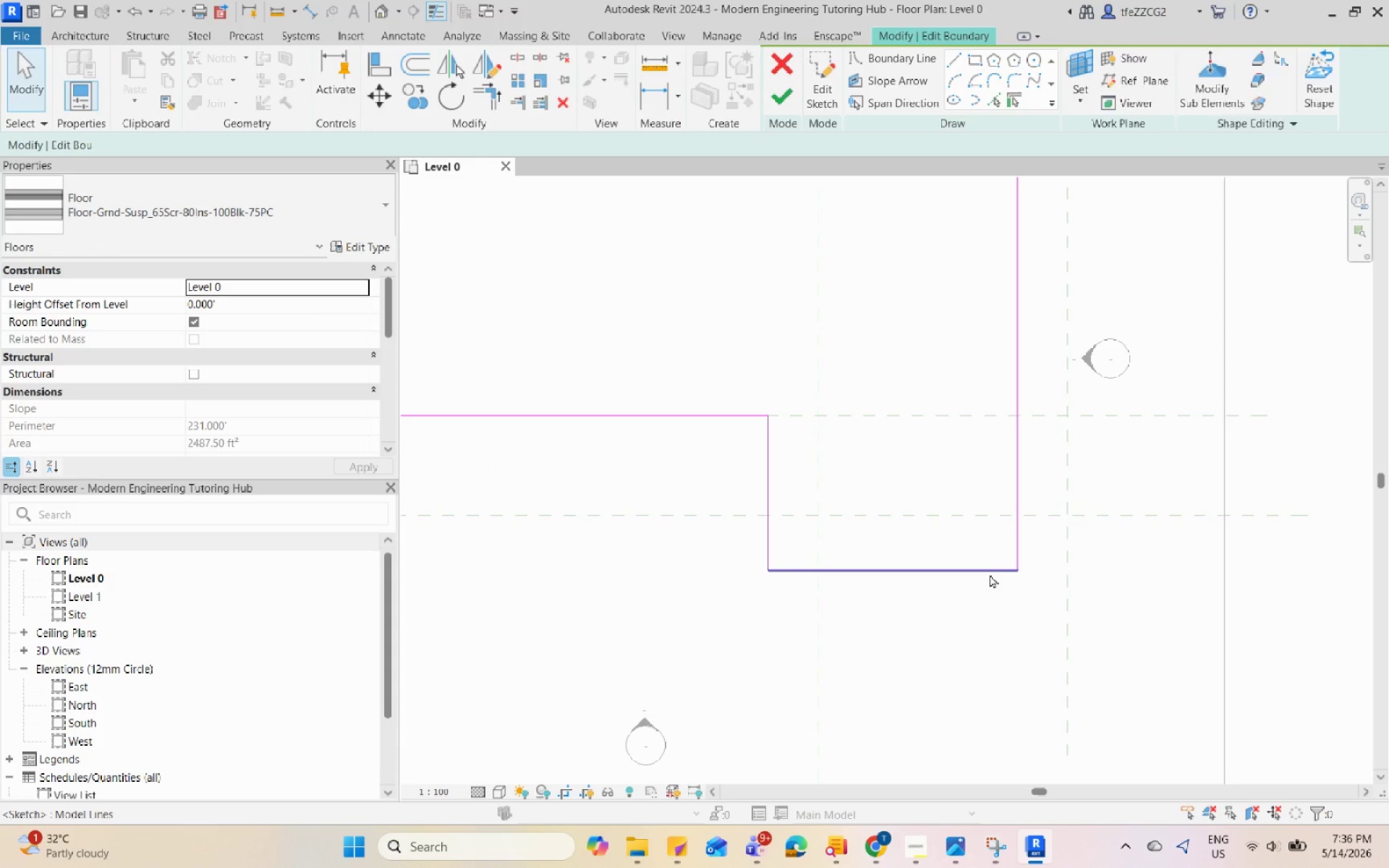 
left_click([994, 564])
 